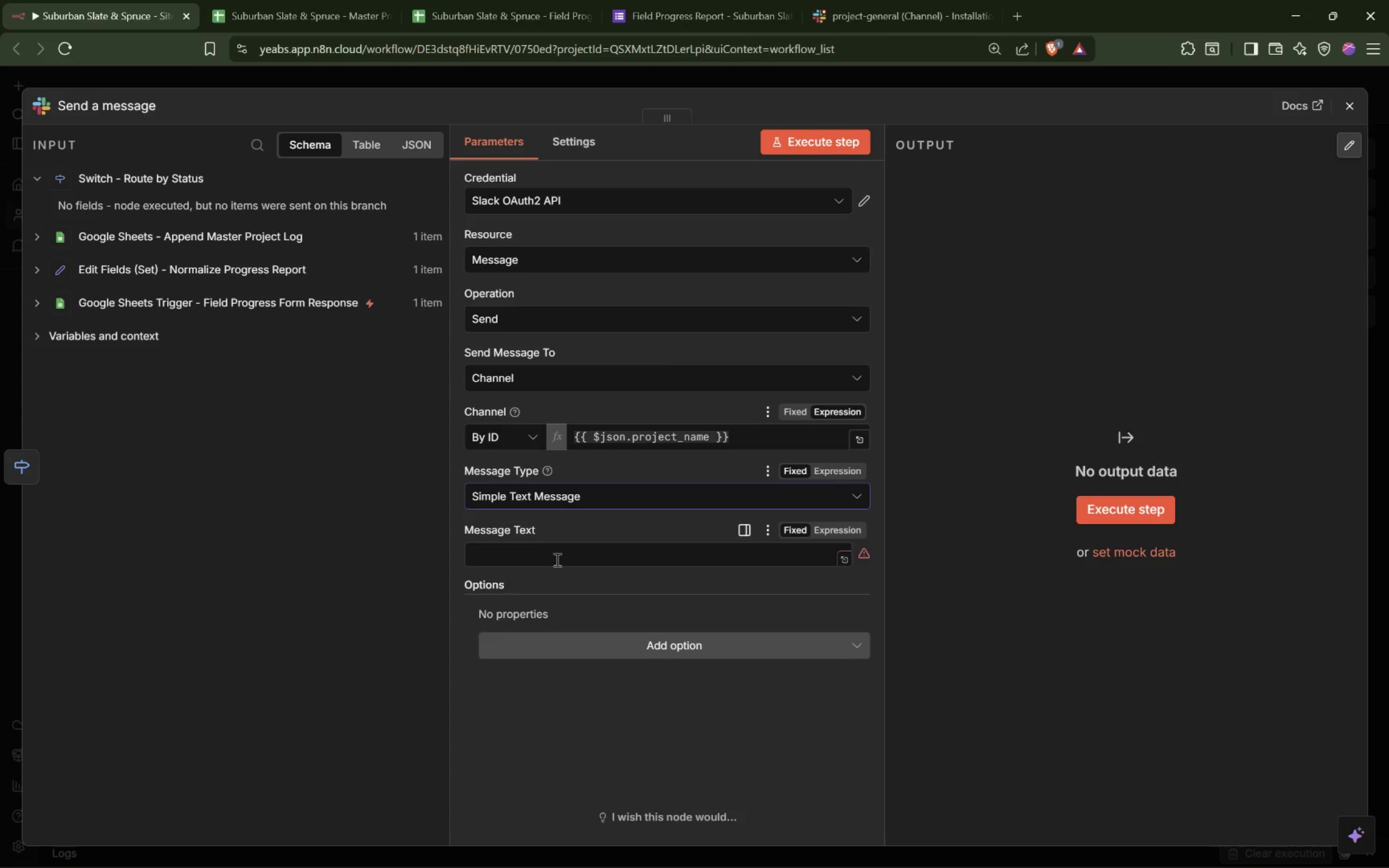 
left_click([553, 563])
 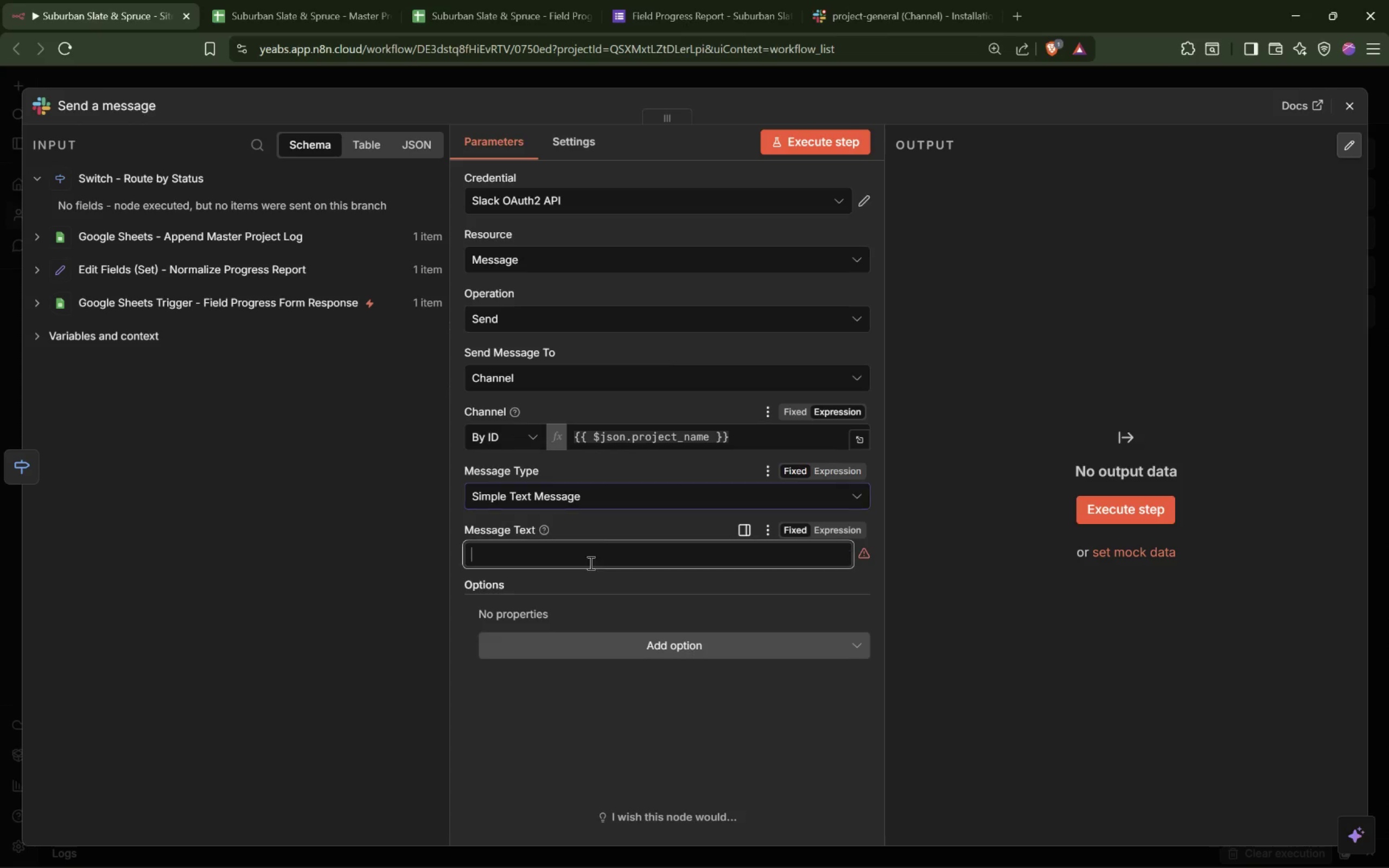 
mouse_move([610, 550])
 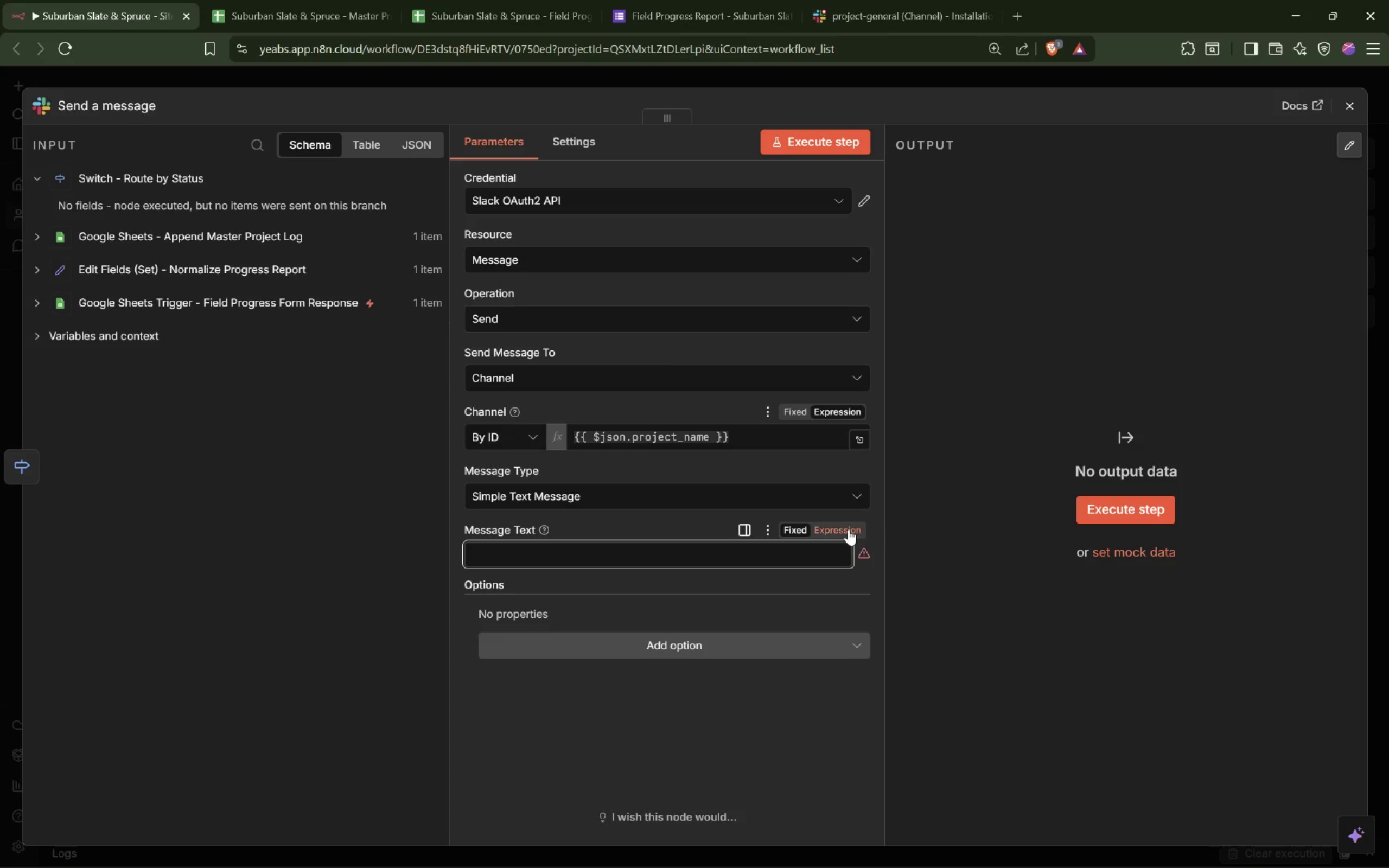 
left_click([844, 529])
 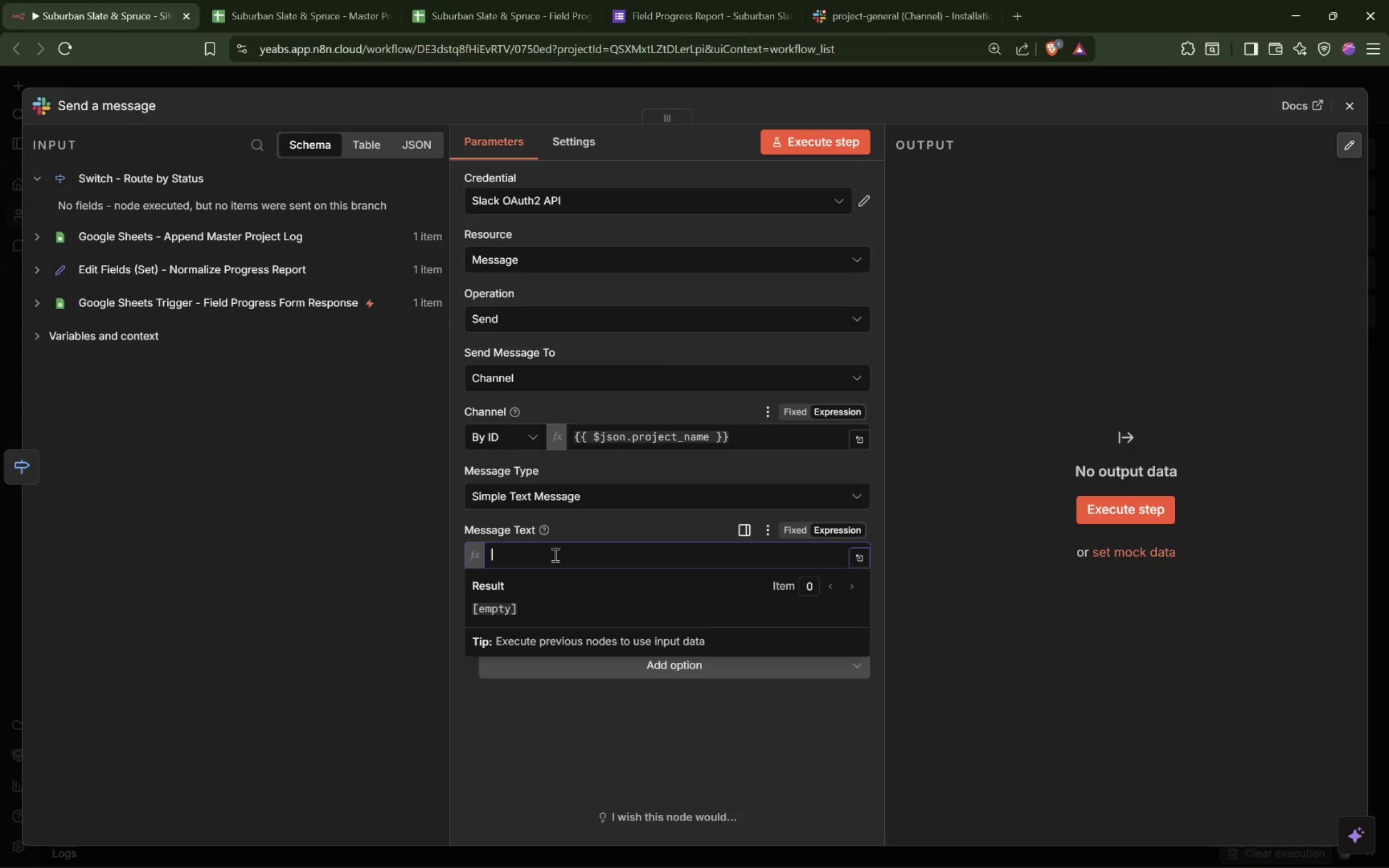 
type(*Project Progress Update*)
 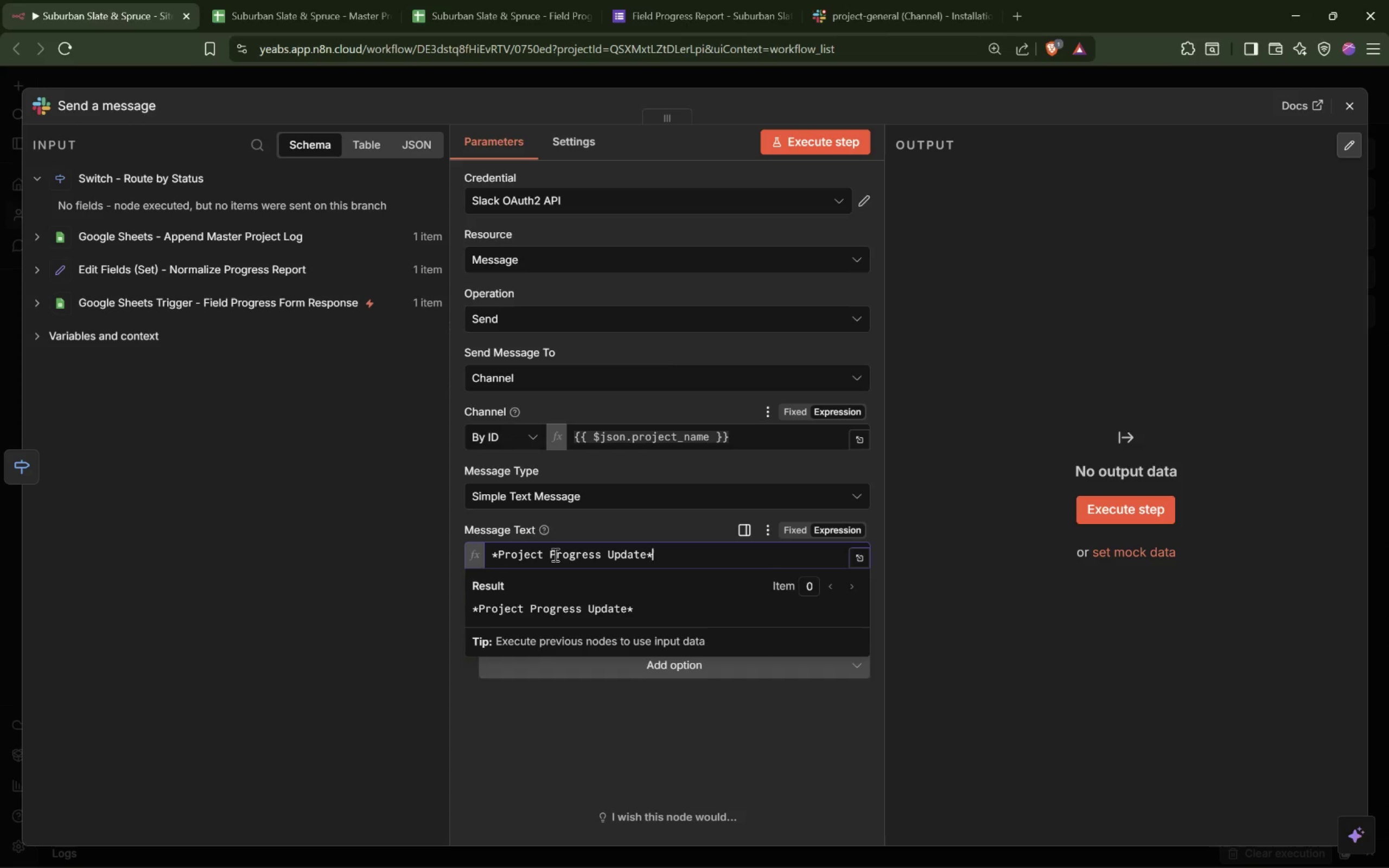 
 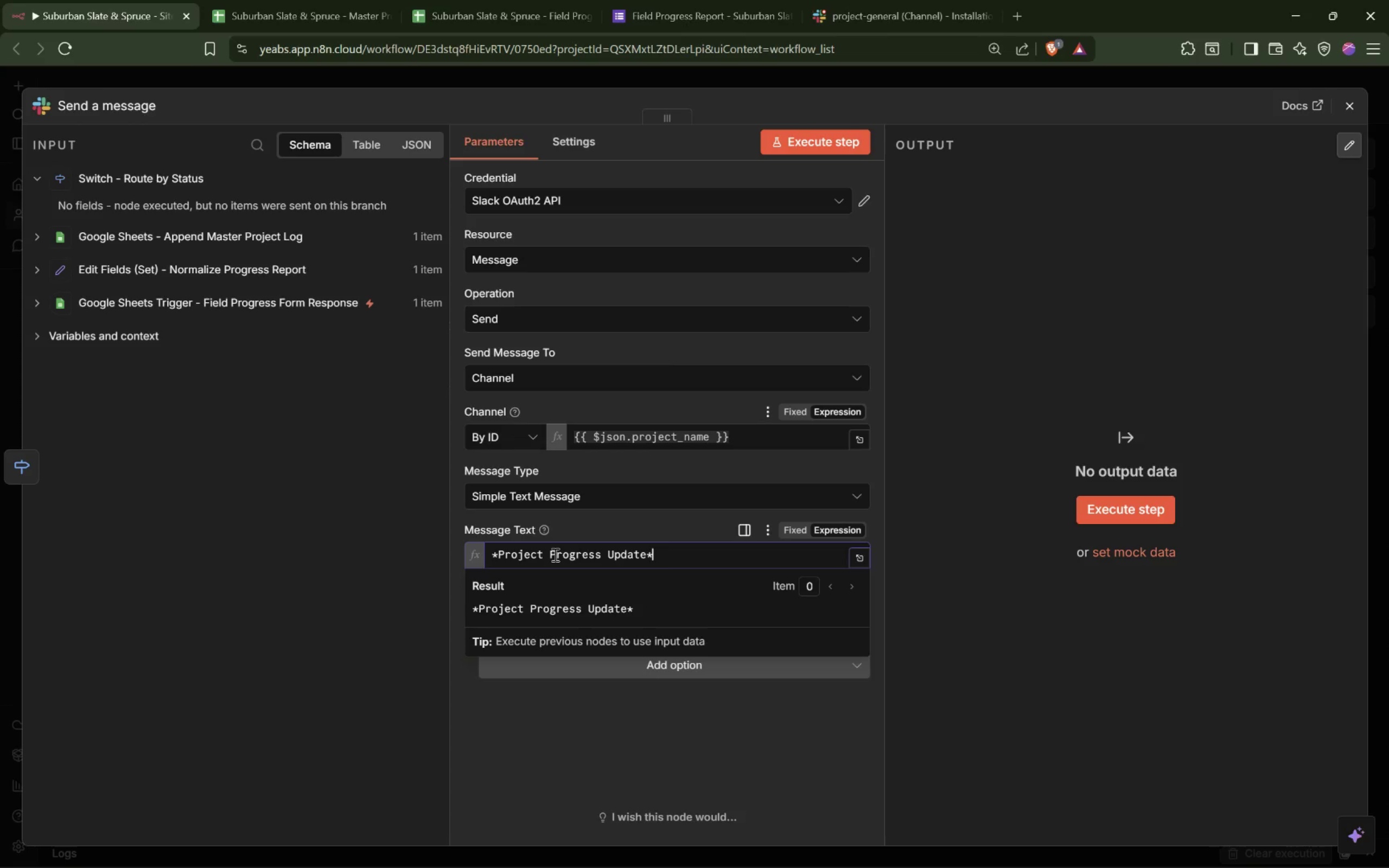 
key(Enter)
 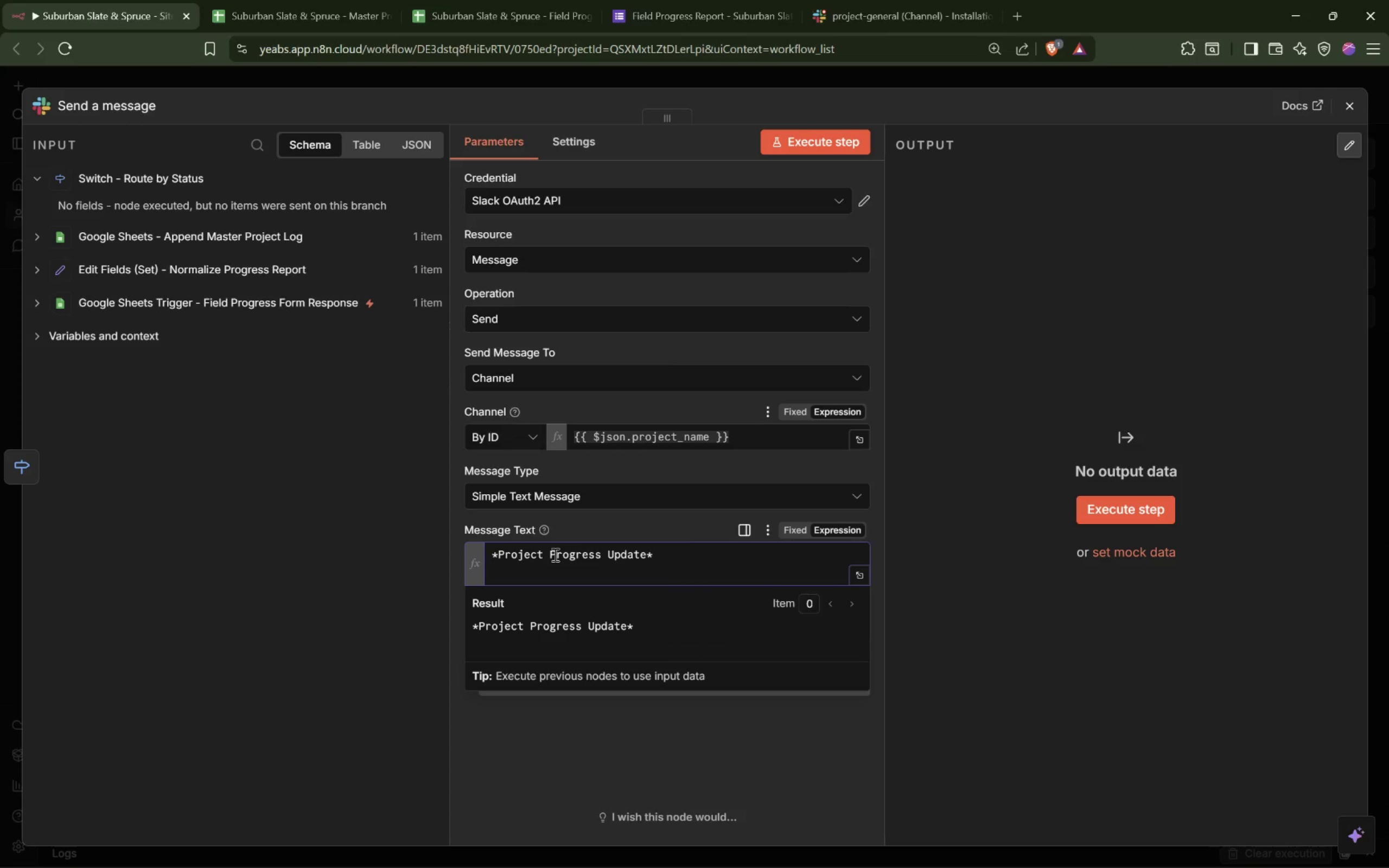 
type(")
key(Backspace)
type(*Project: )
key(Backspace)
type(* {{)
key(Tab)
type(.project_name[End])
 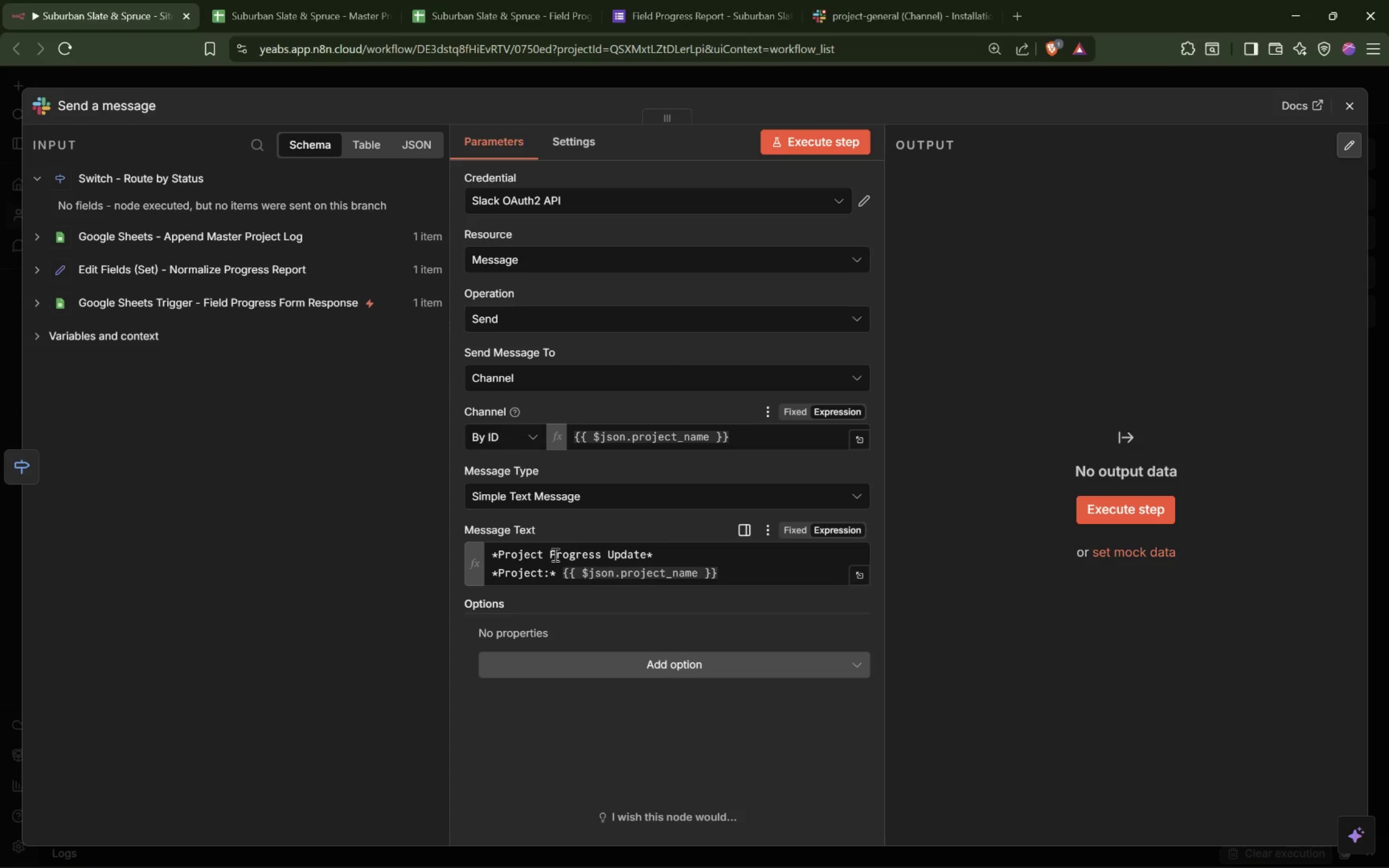 
key(Enter)
 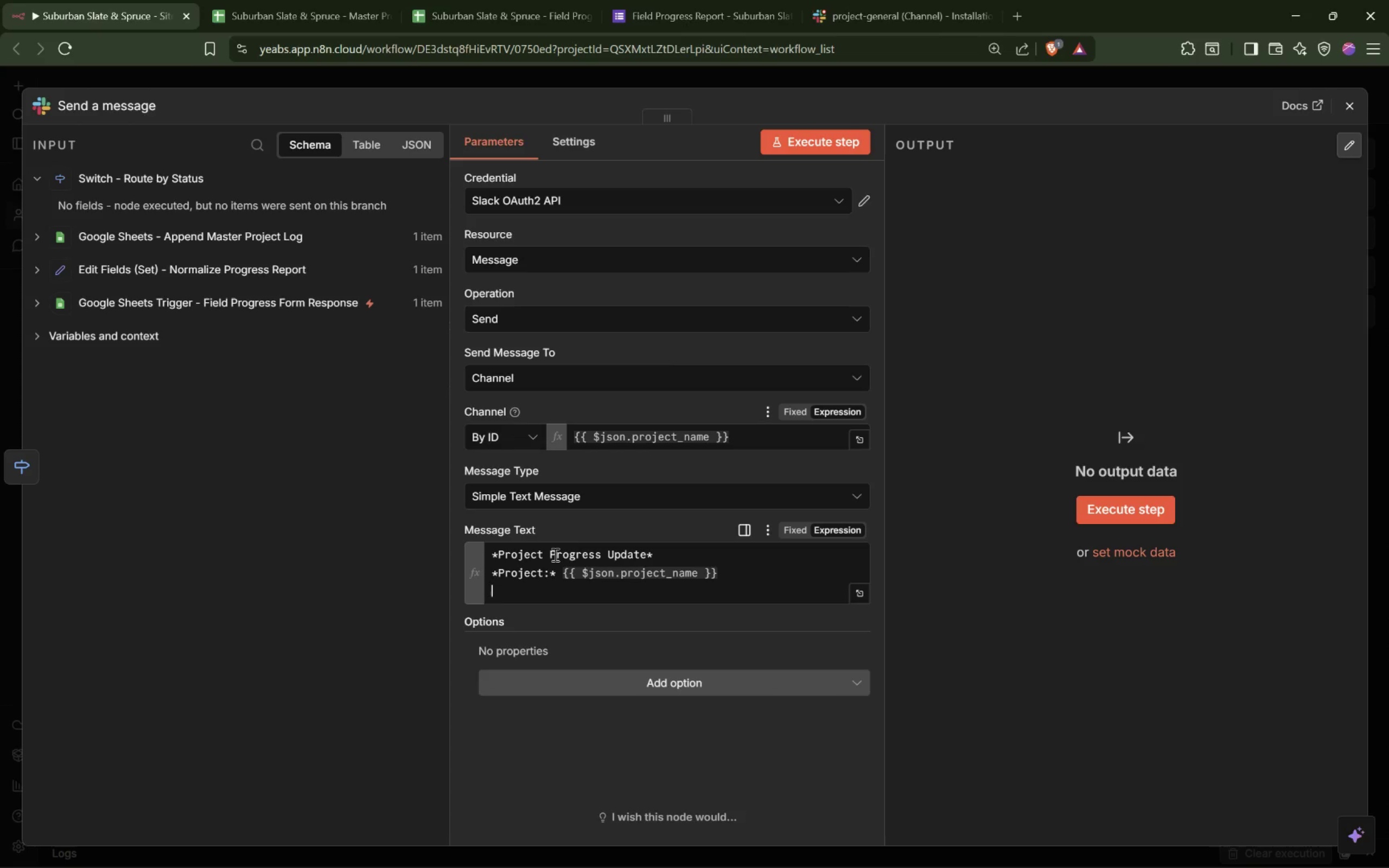 
type(**)
 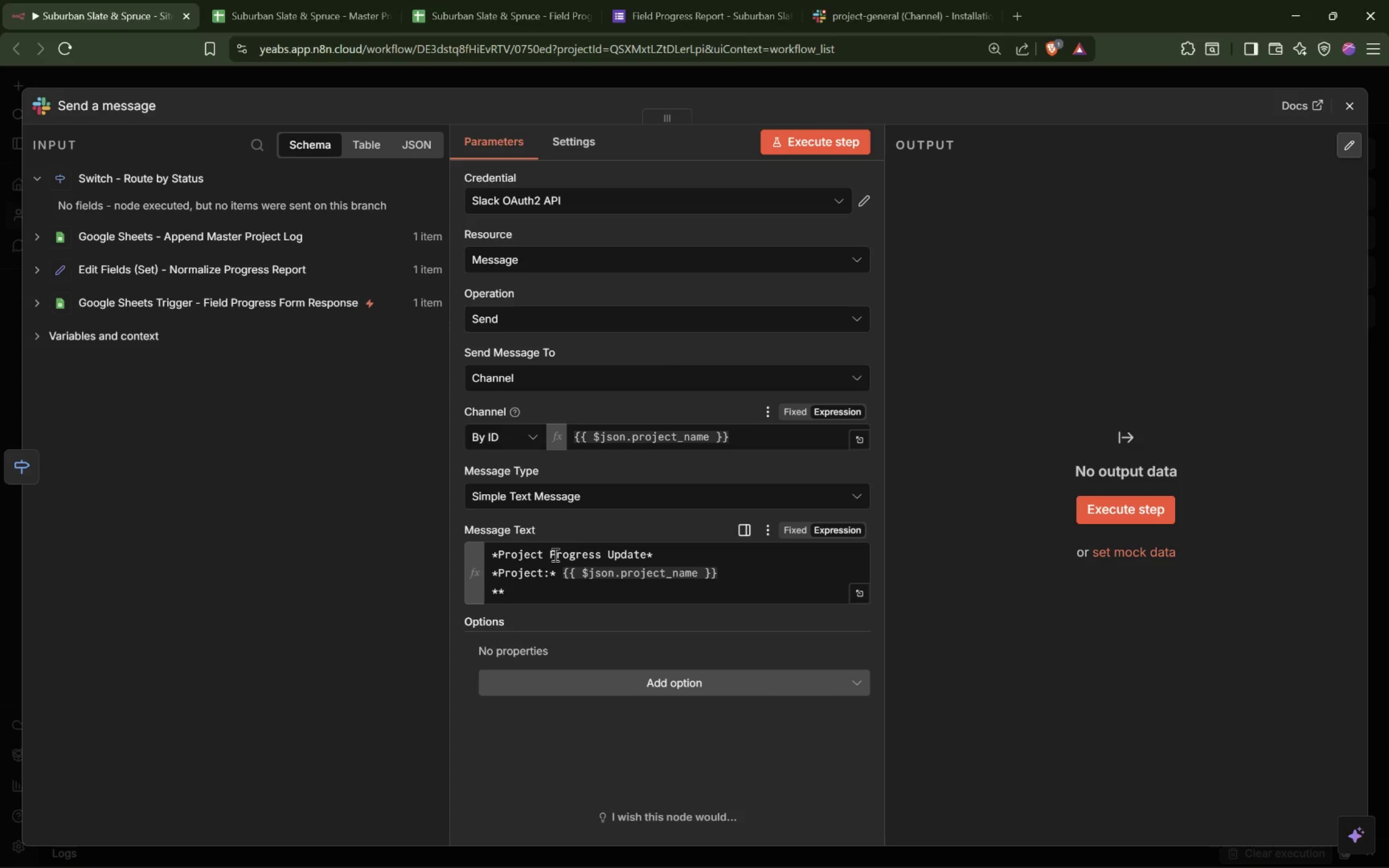 
key(ArrowLeft)
 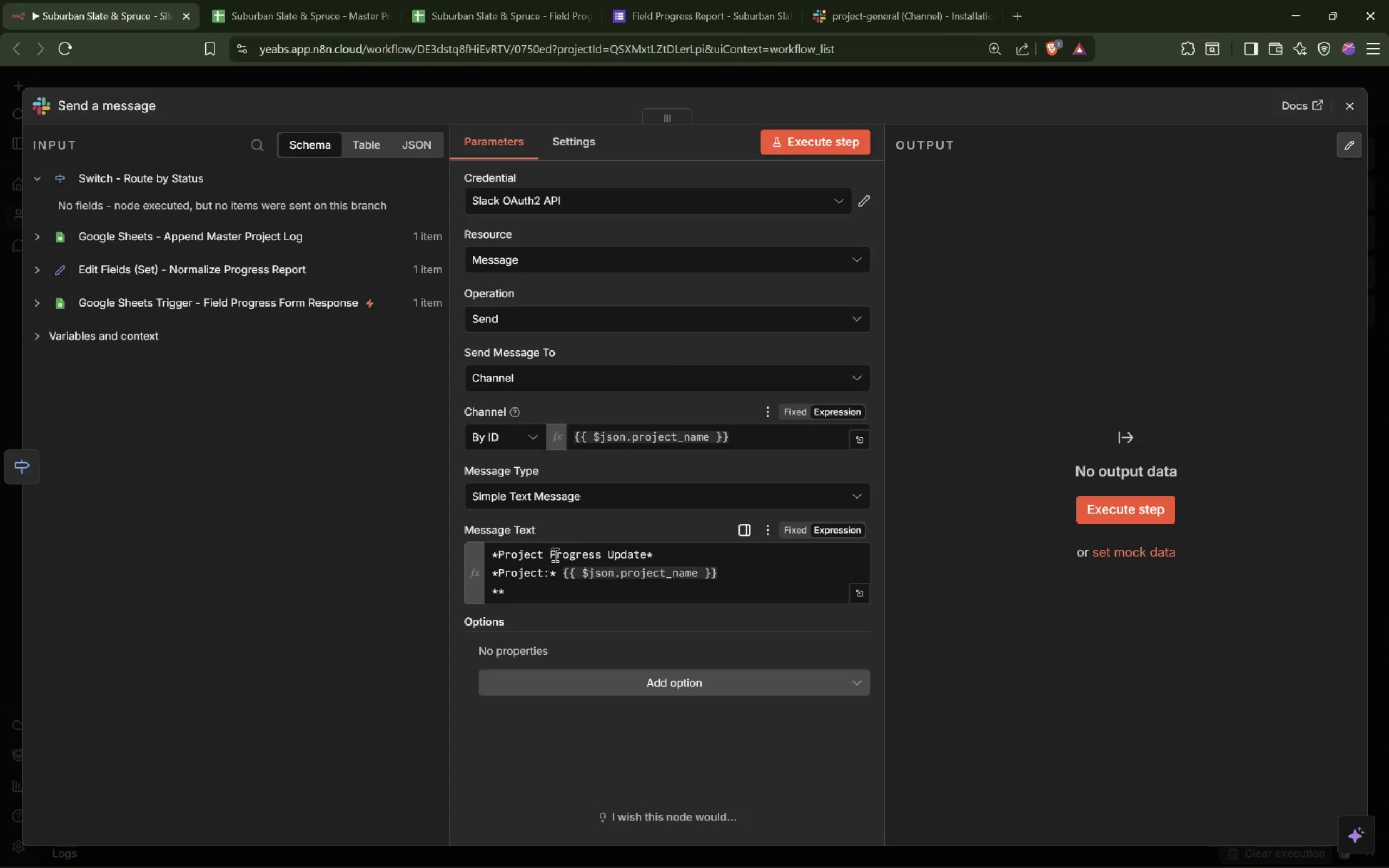 
type(Installer: )
key(Backspace)
type([End] {{jso)
key(Backspace)
key(Backspace)
key(Backspace)
type($json.installer-)
key(Backspace)
type(_name)
 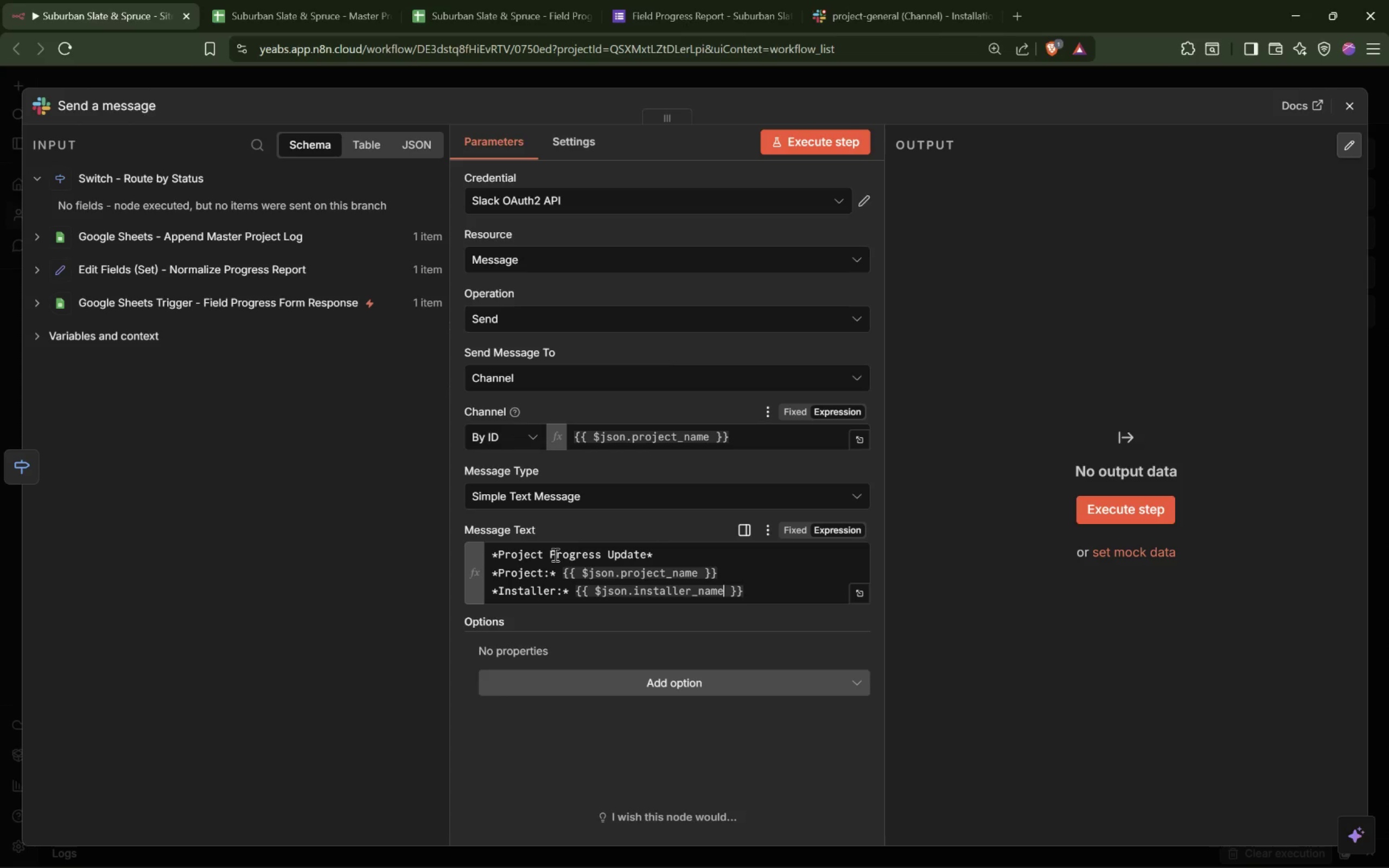 
key(End)
 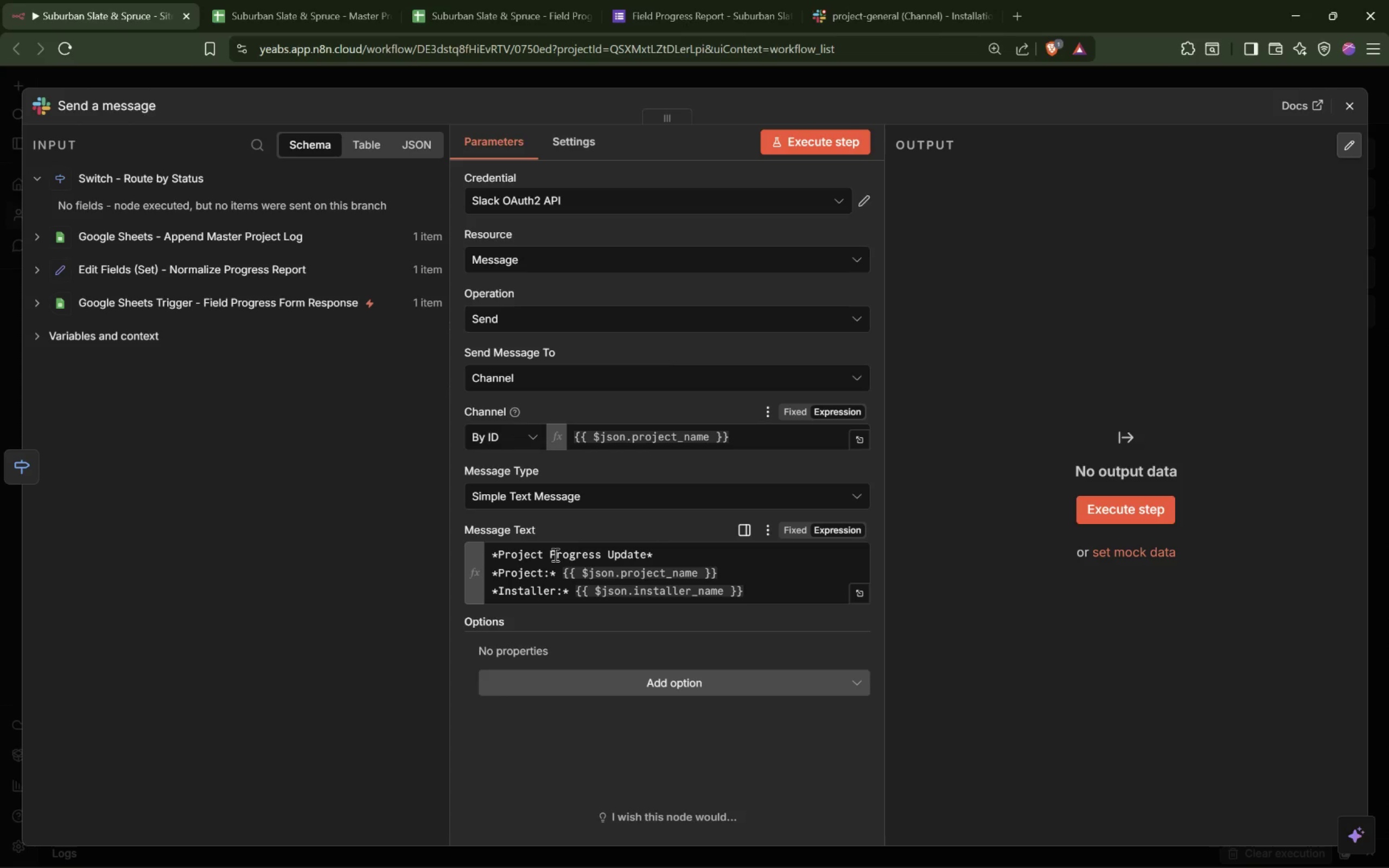 
key(Enter)
 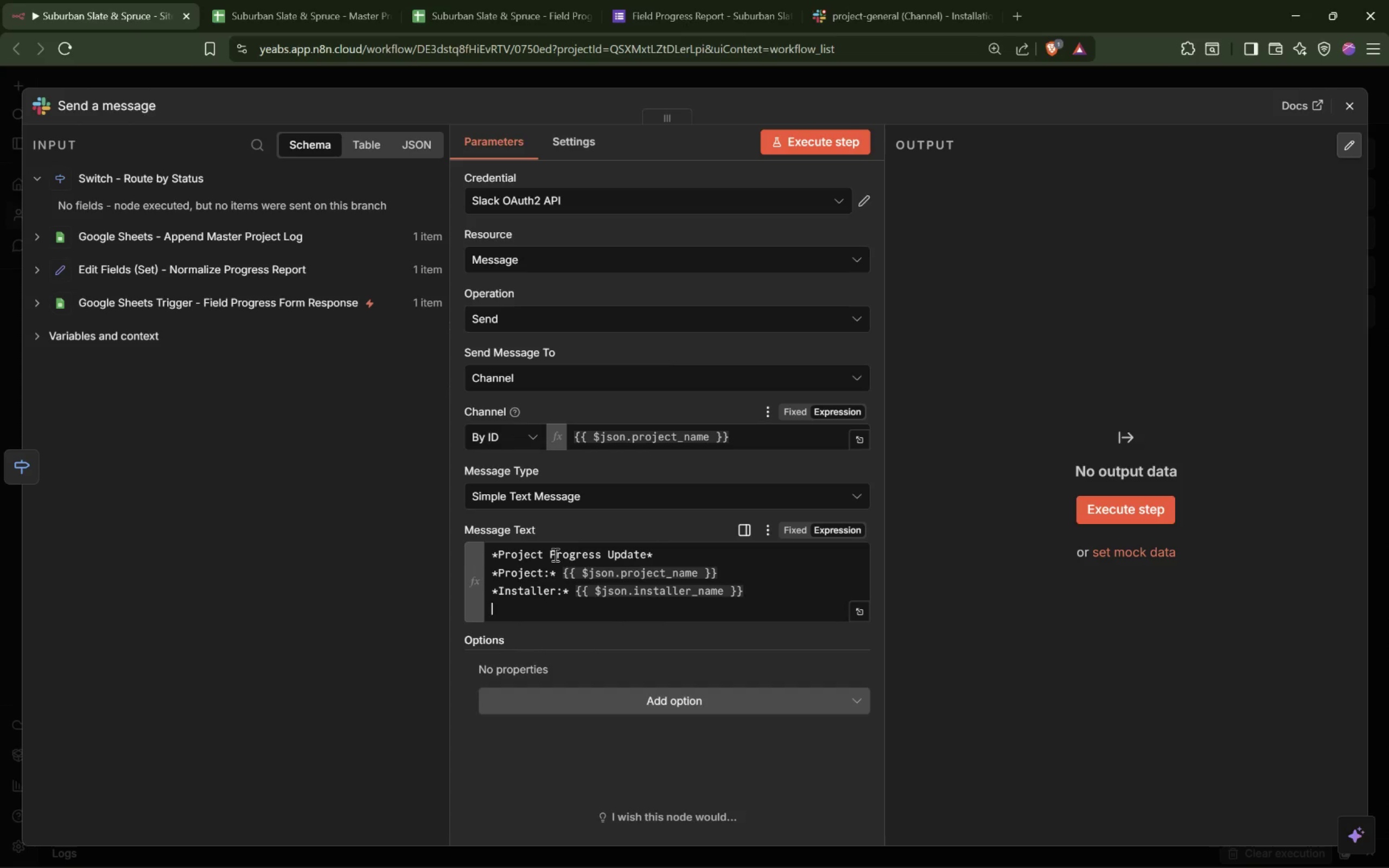 
type(**:)
key(Backspace)
 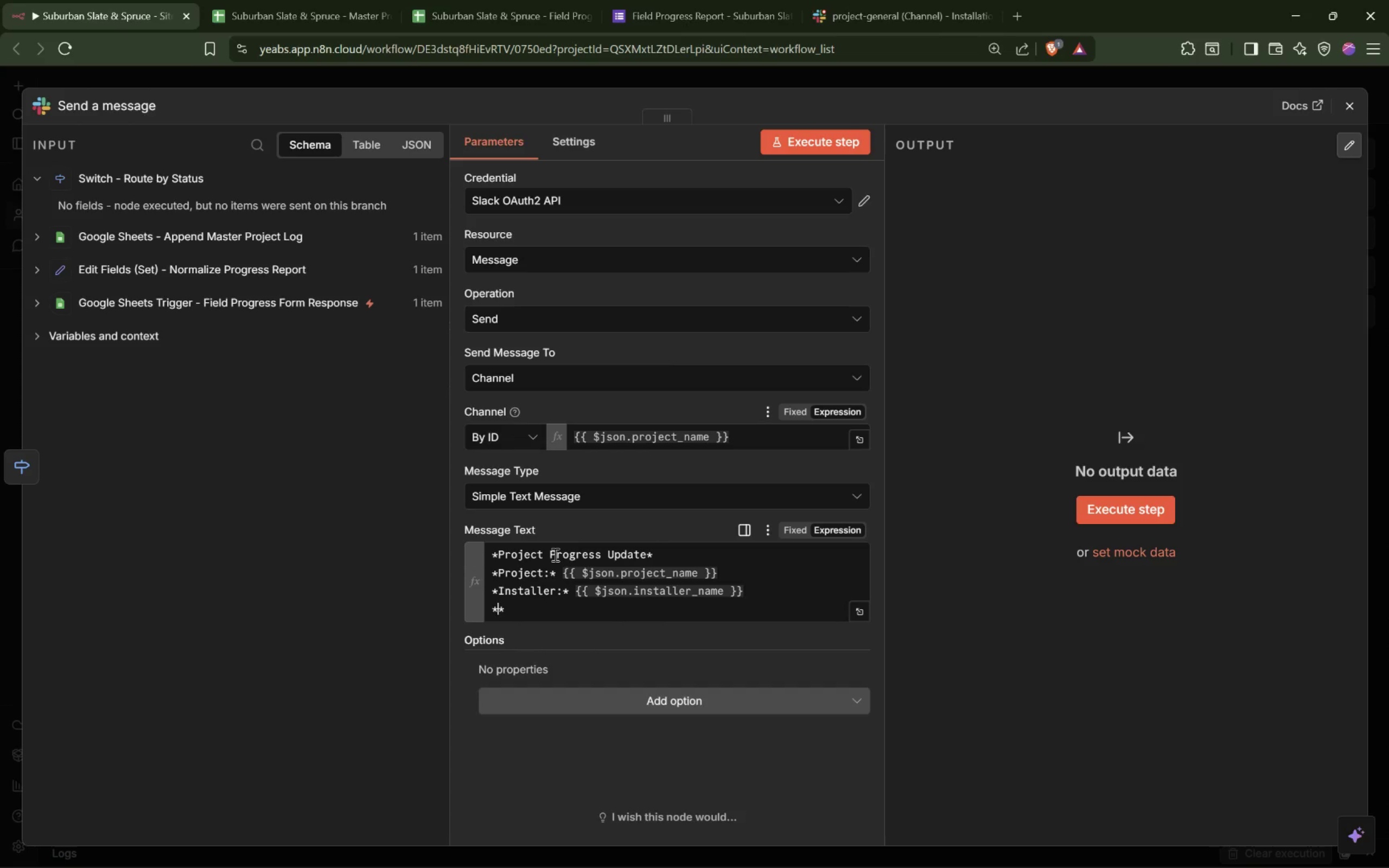 
 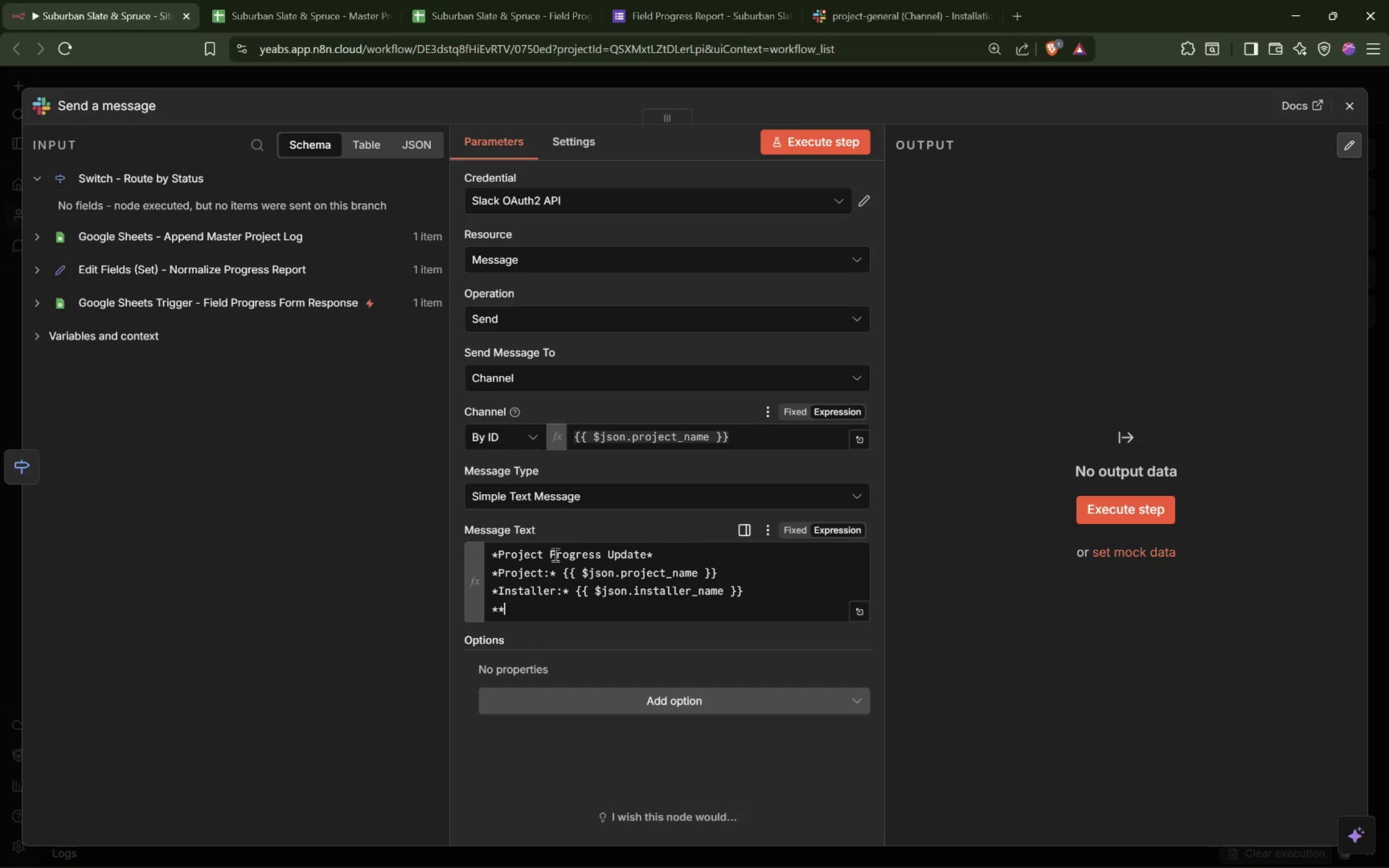 
key(ArrowLeft)
 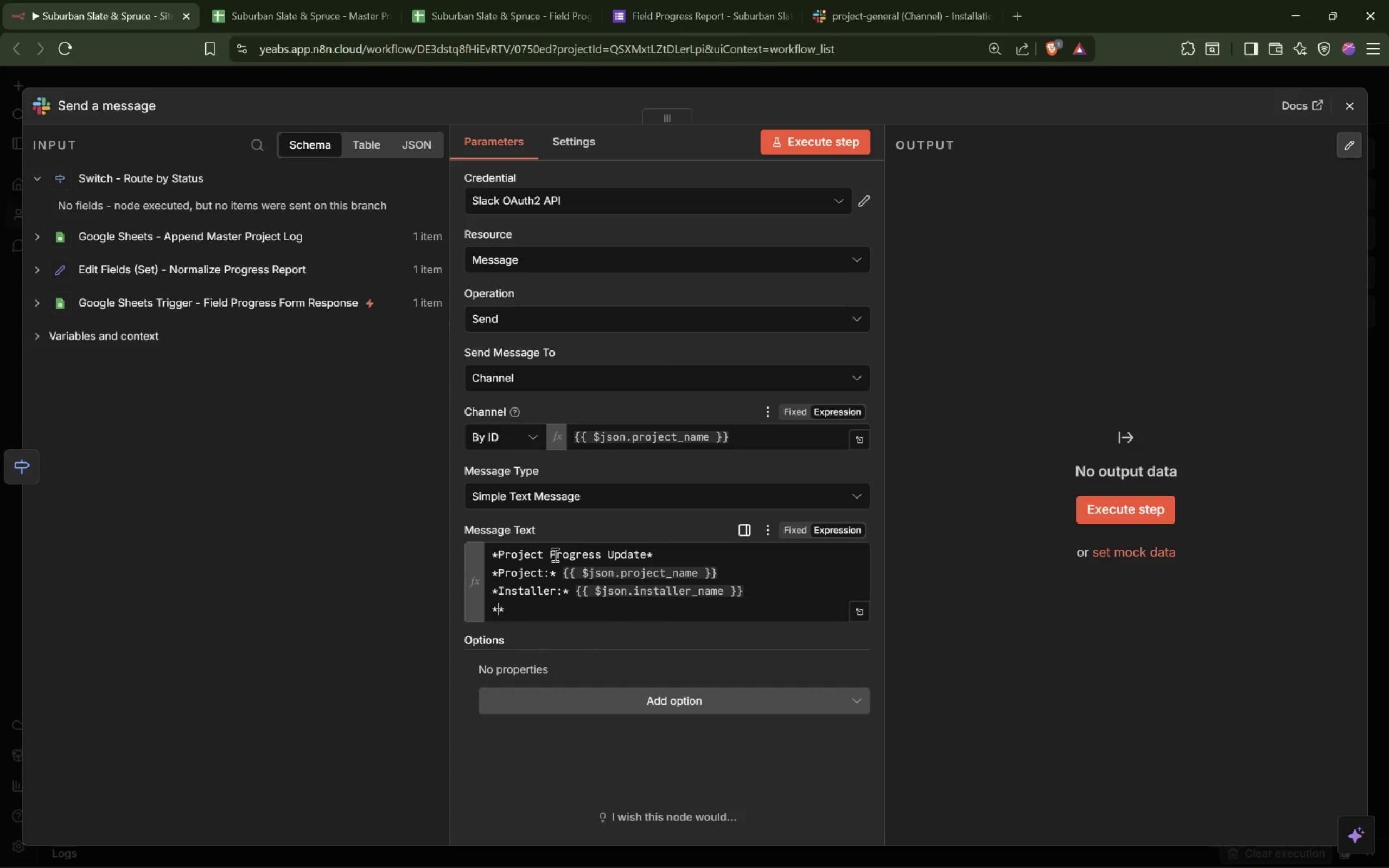 
key(Shift+ShiftLeft)
 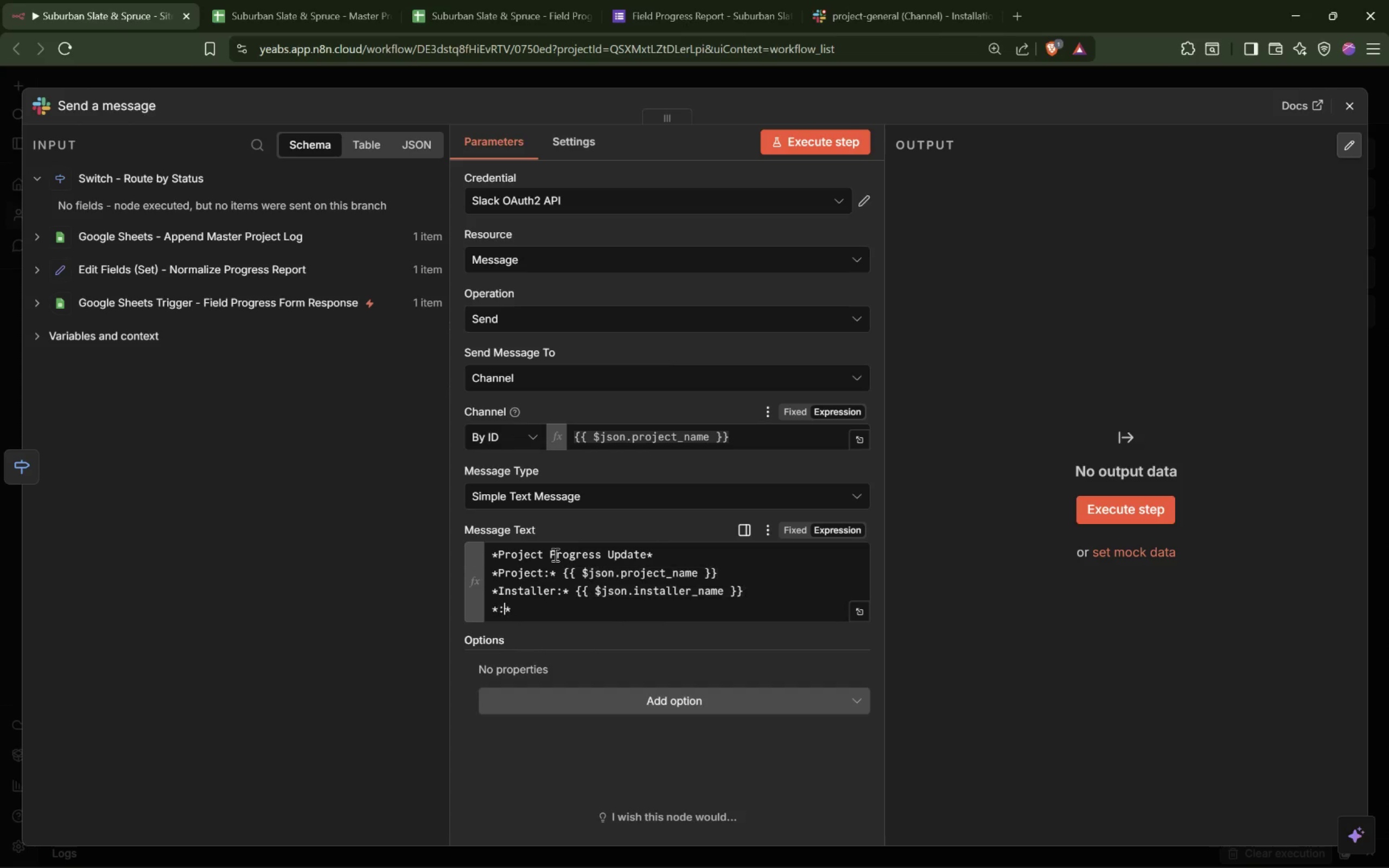 
key(Shift+Semicolon)
 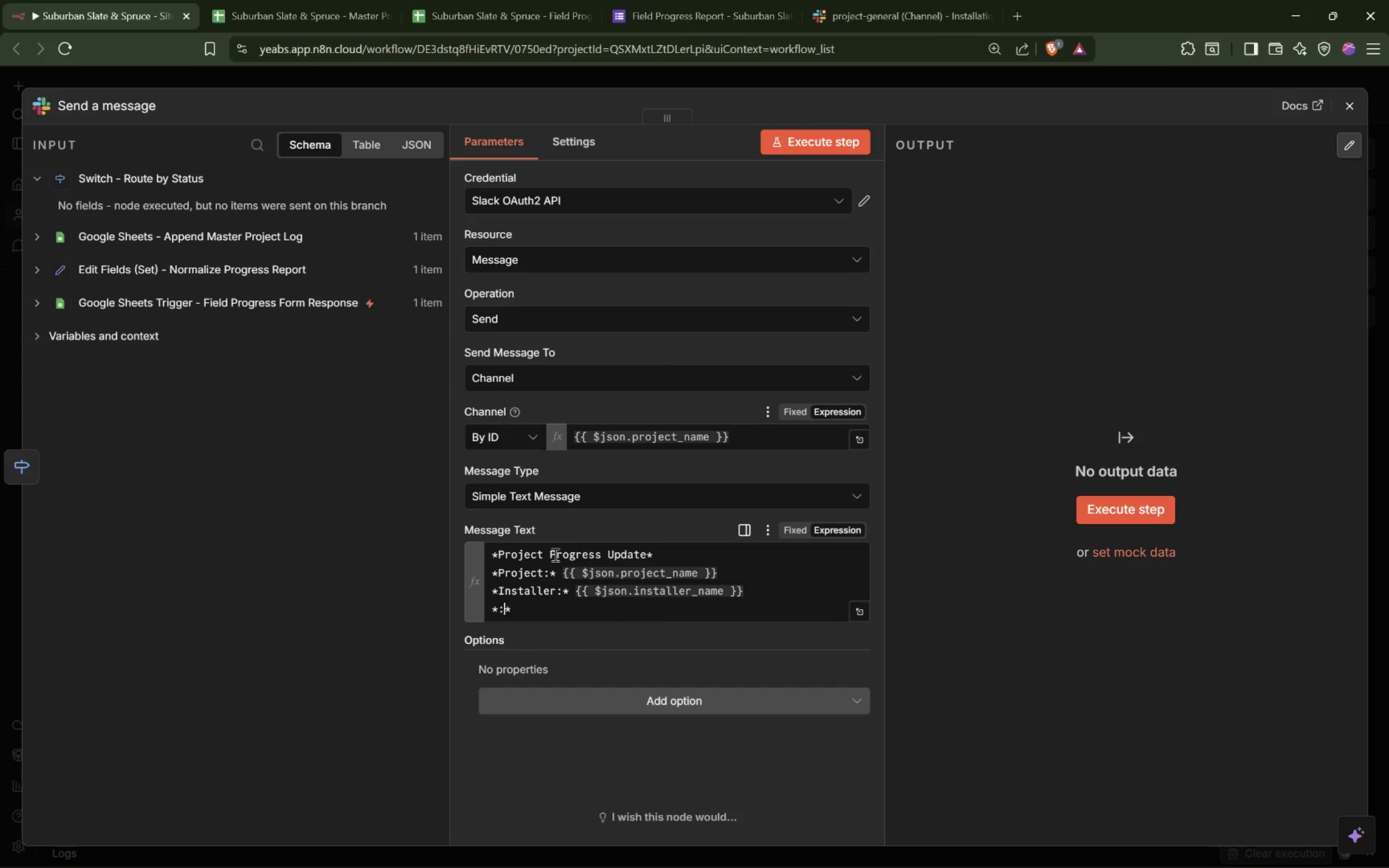 
key(ArrowLeft)
 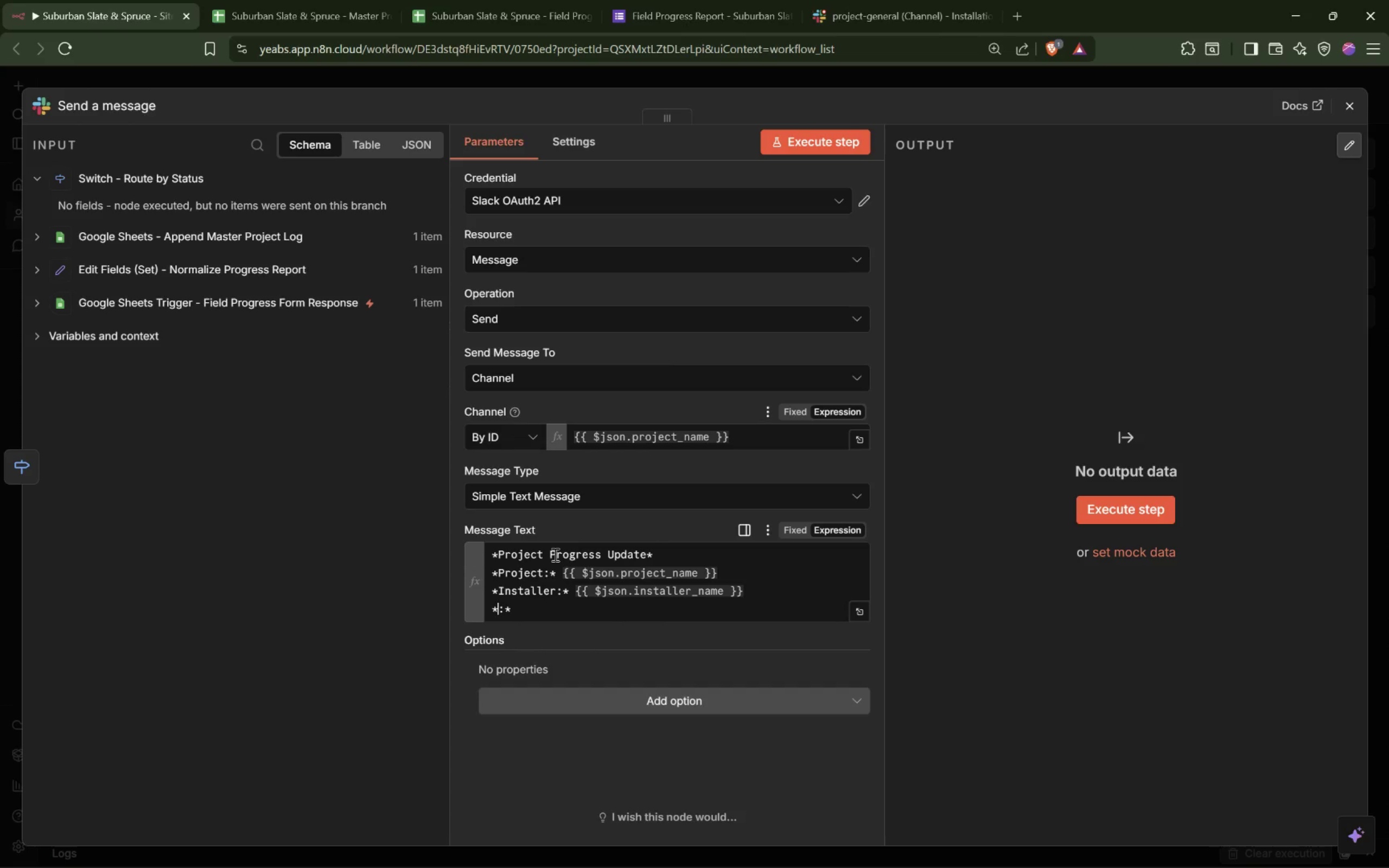 
type(Status[End] {{$json.status[End])
 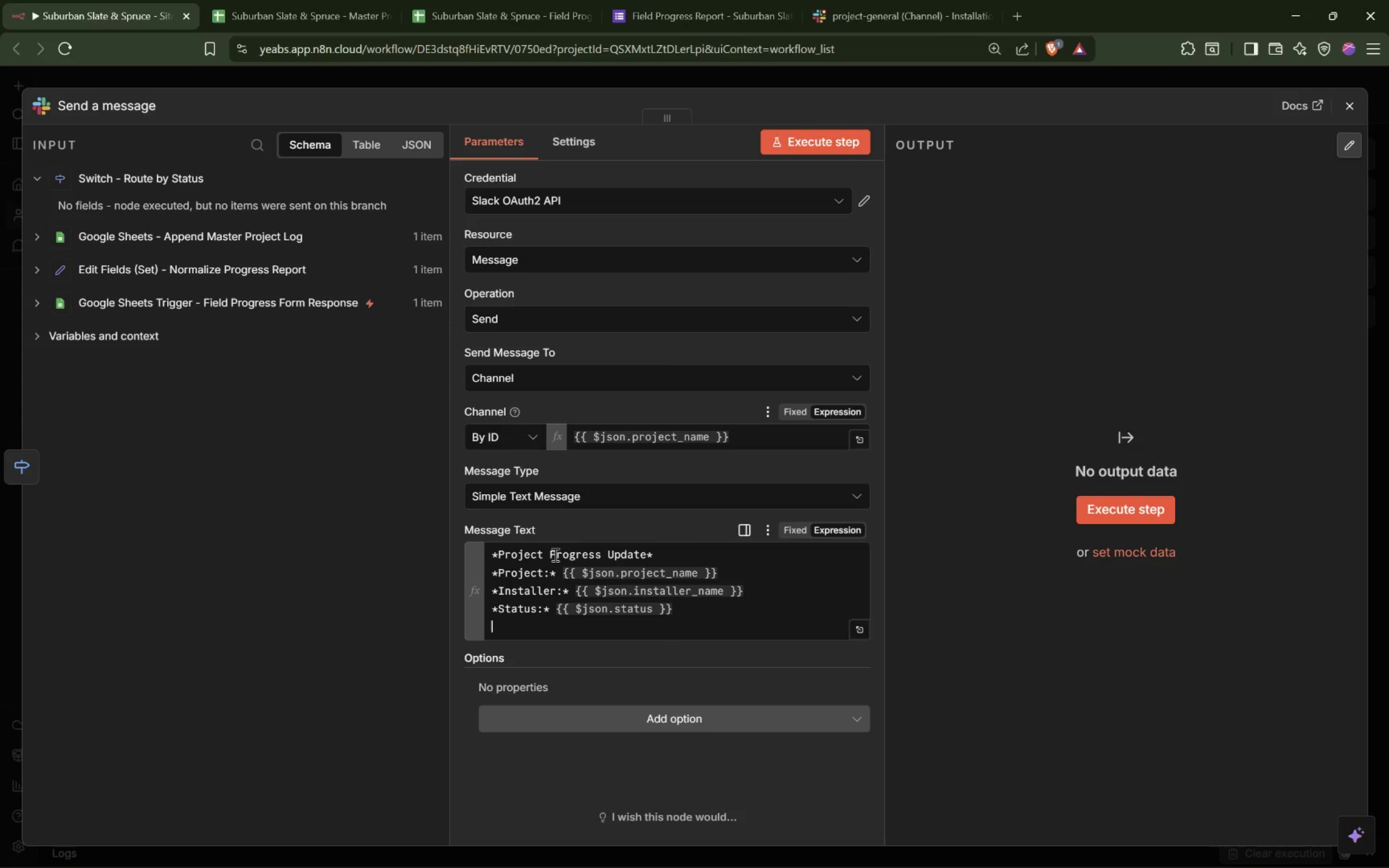 
 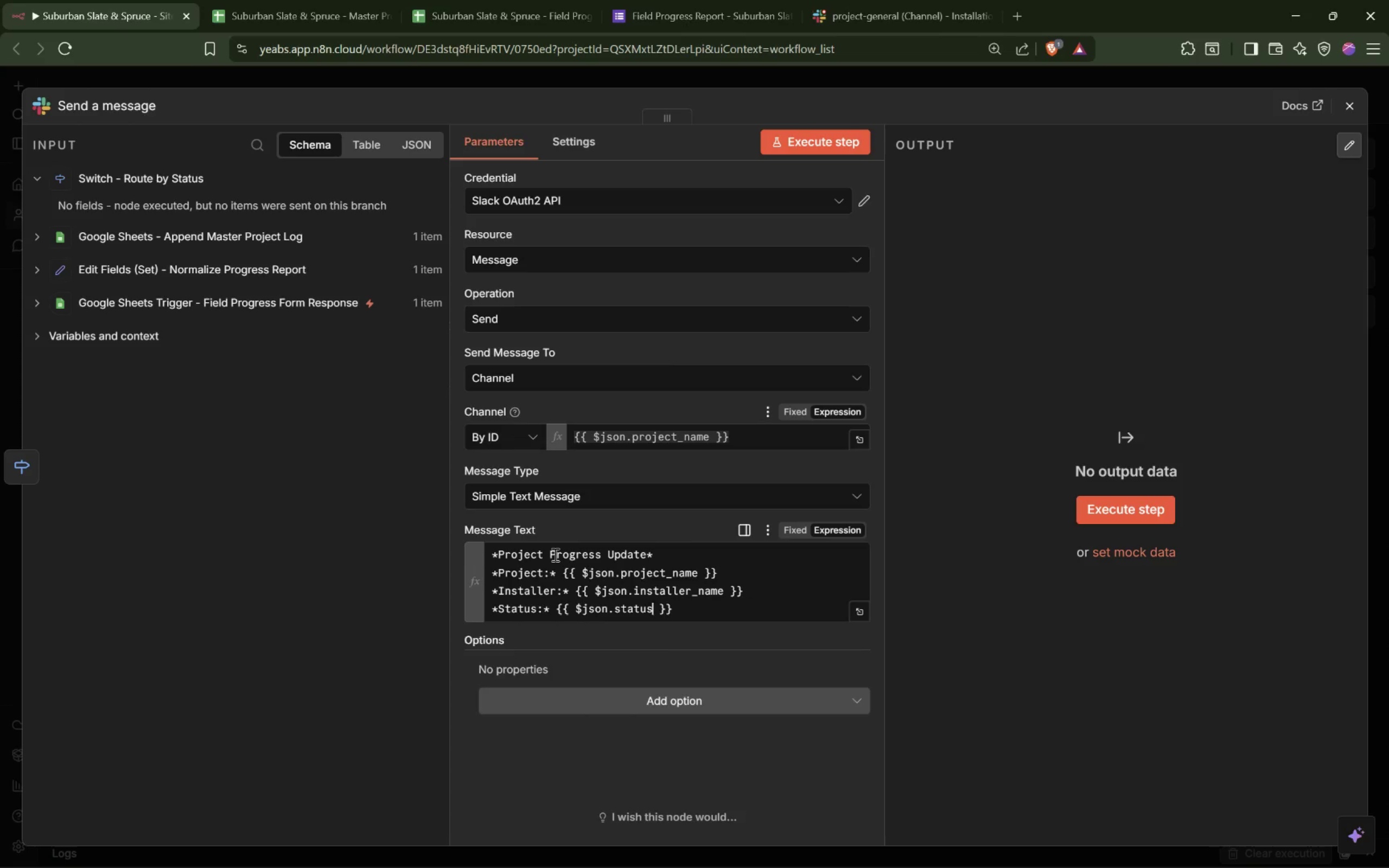 
key(Enter)
 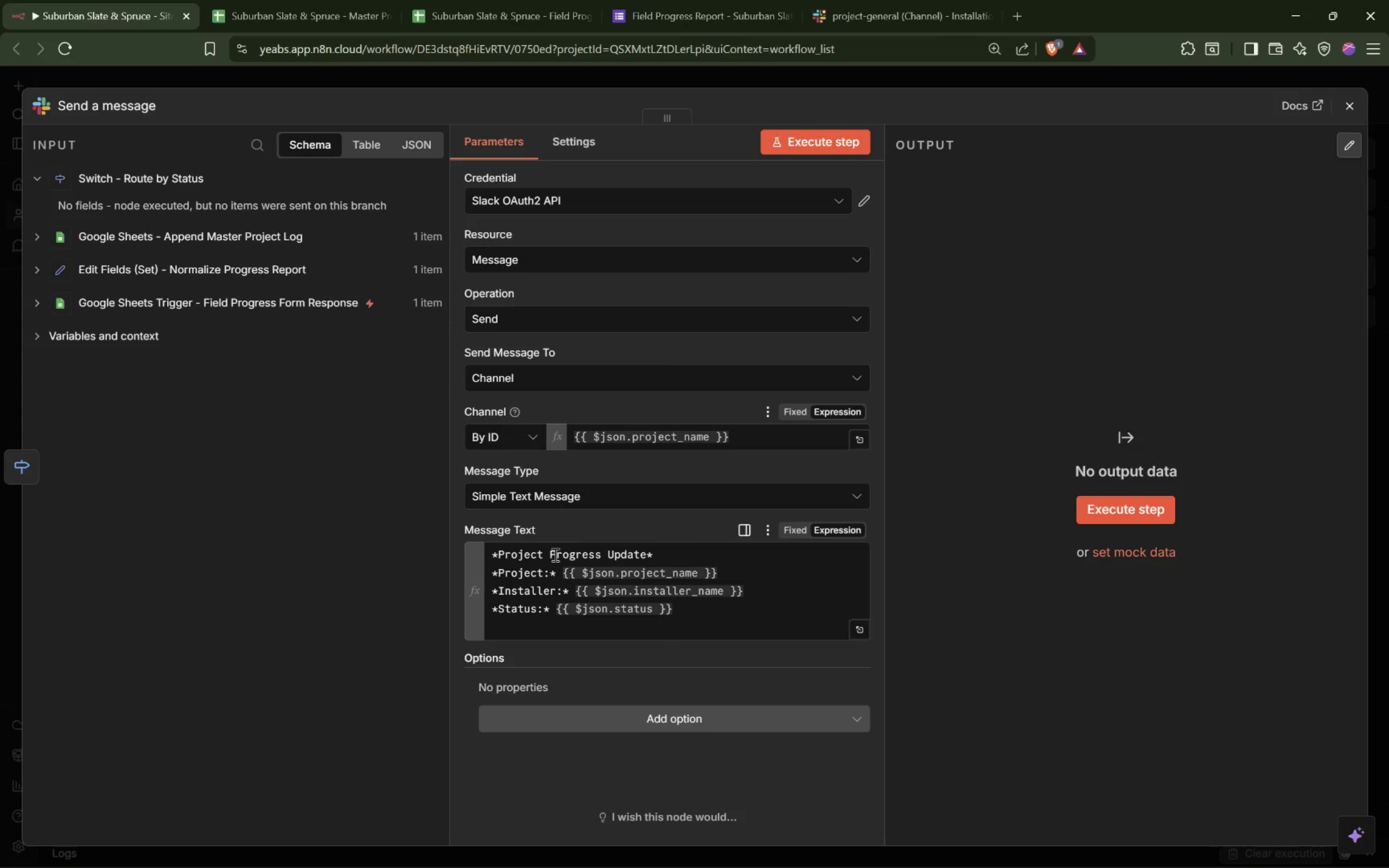 
type(*Notes: )
key(Backspace)
type(* {{)
key(Tab)
type(.s)
key(Backspace)
type(notes[End])
 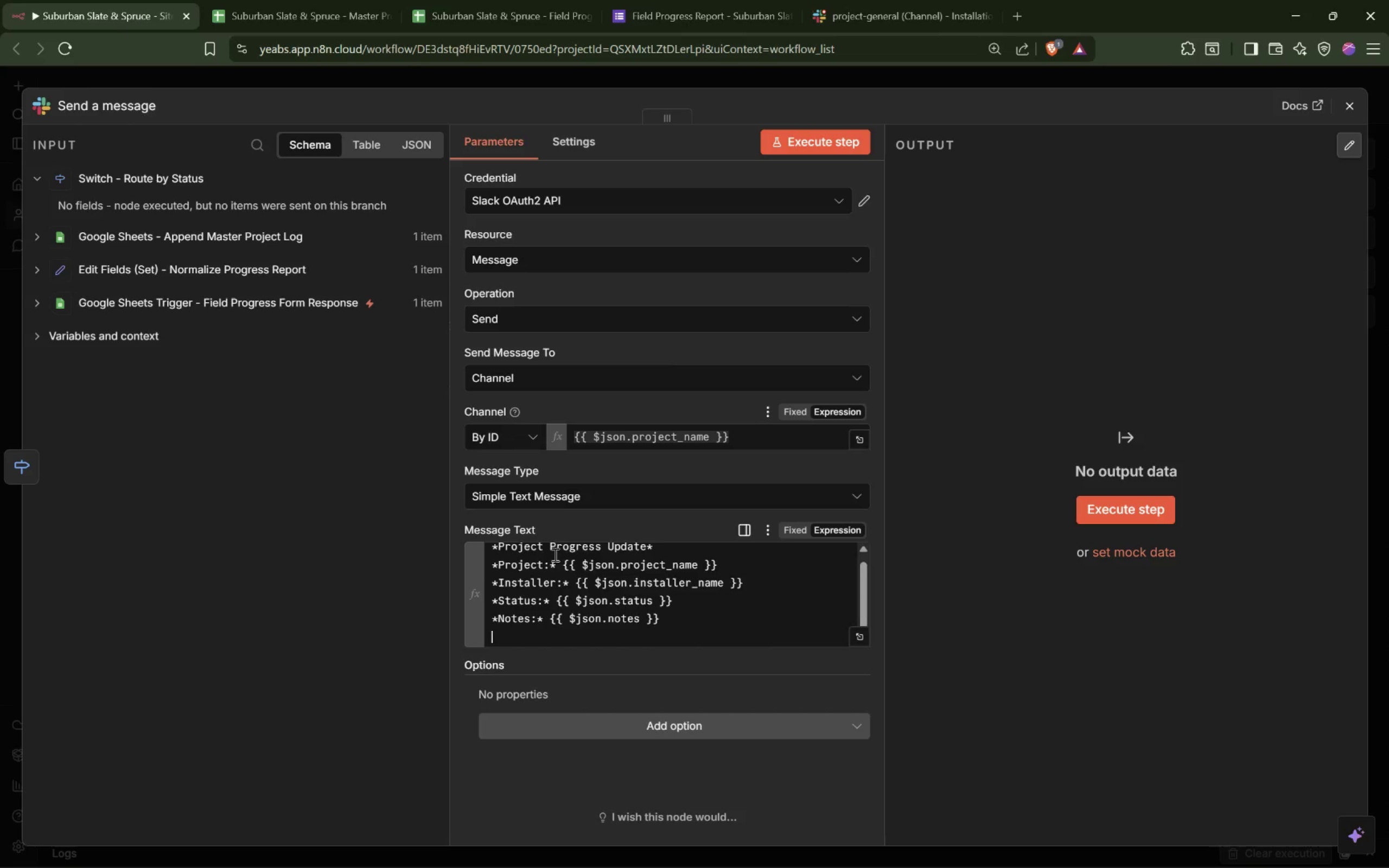 
 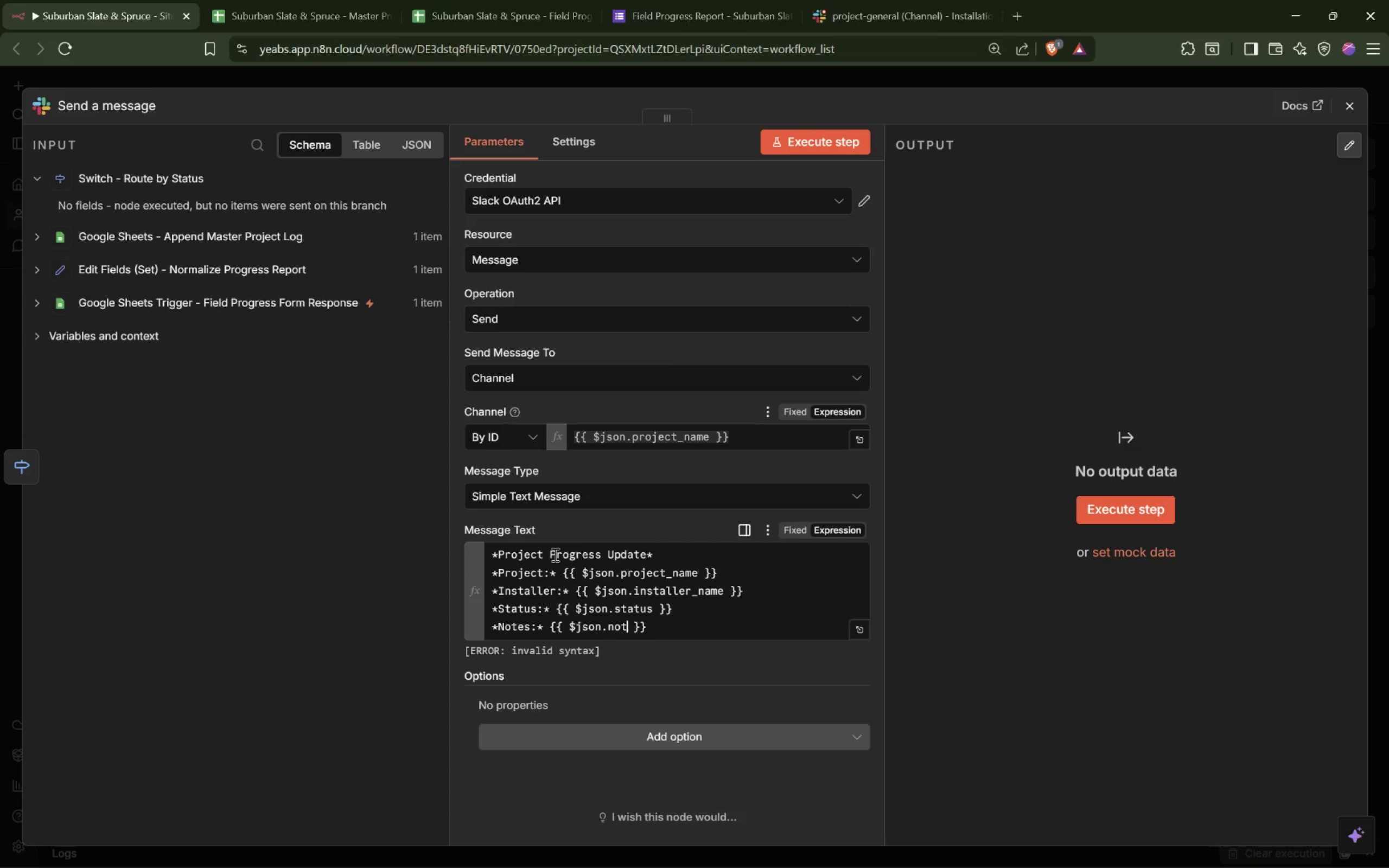 
key(Enter)
 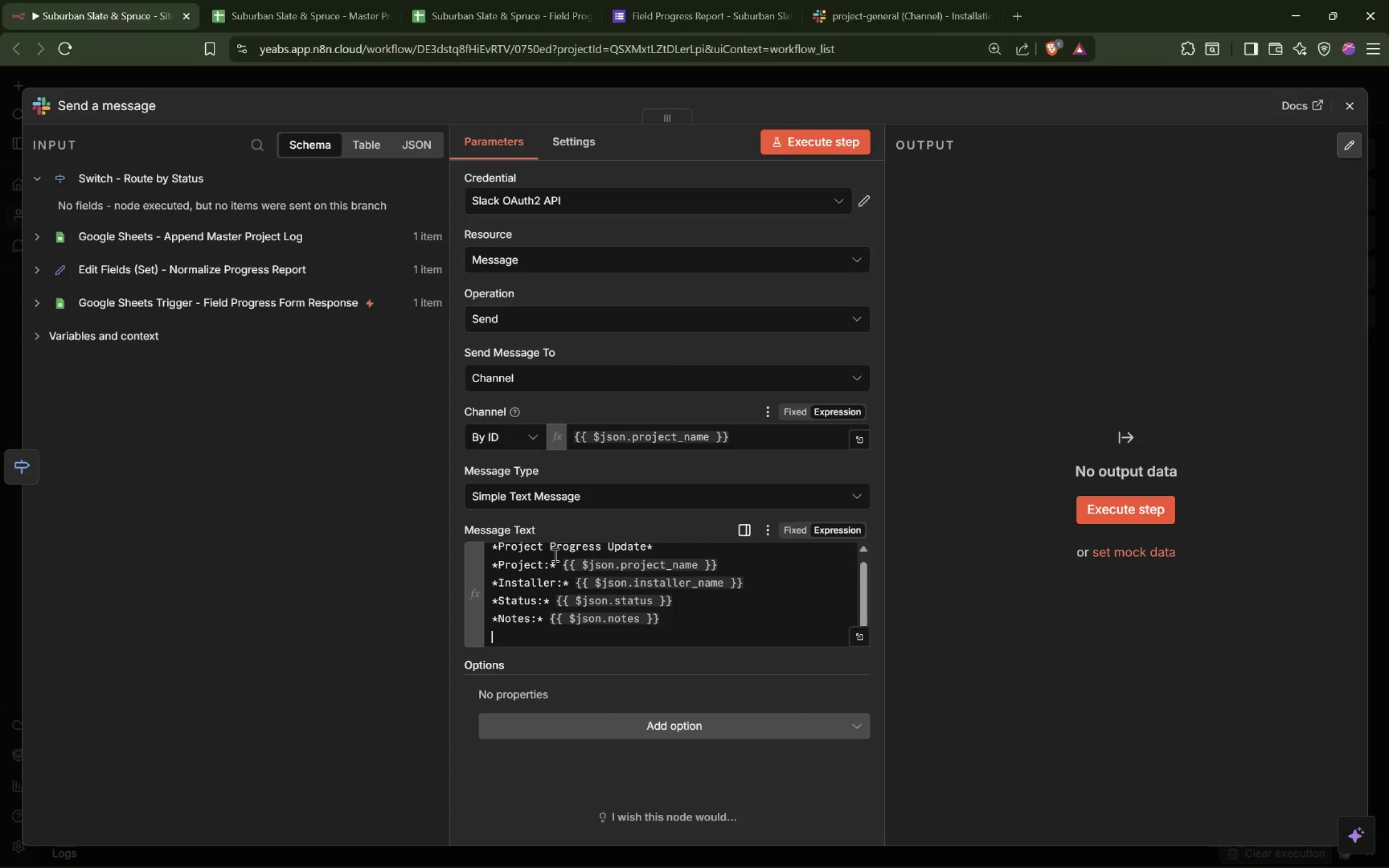 
key(Enter)
 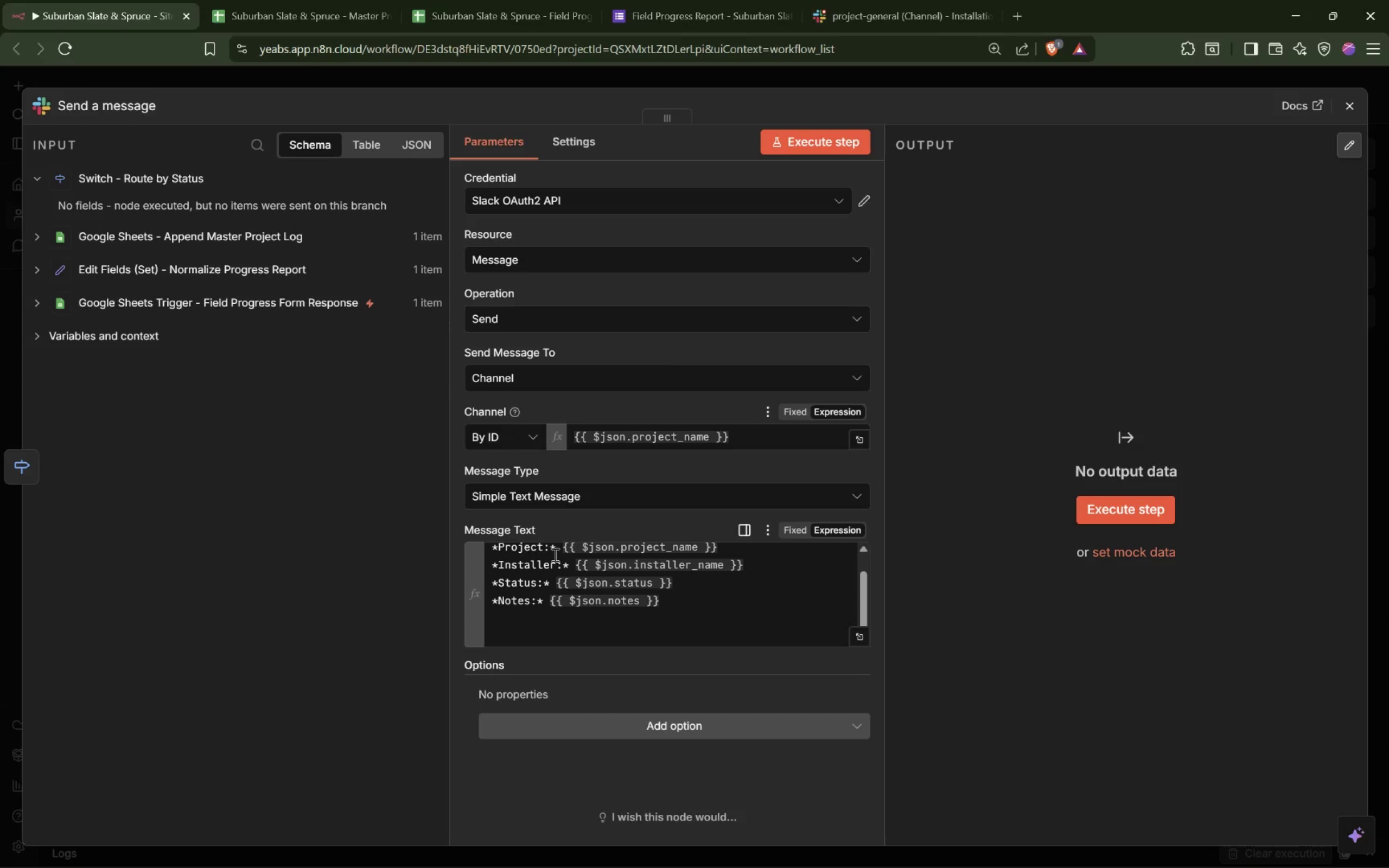 
type(**)
 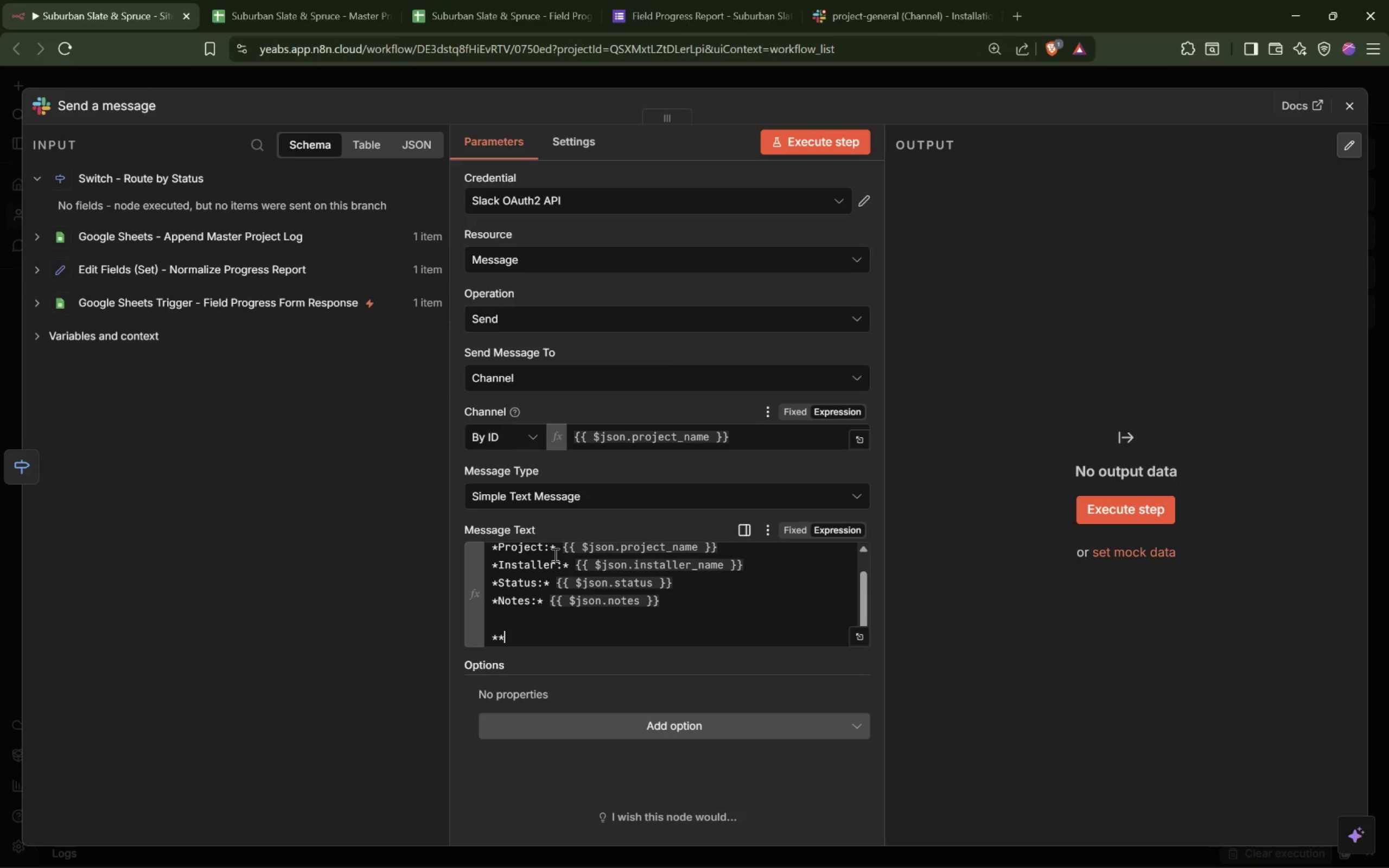 
key(ArrowLeft)
 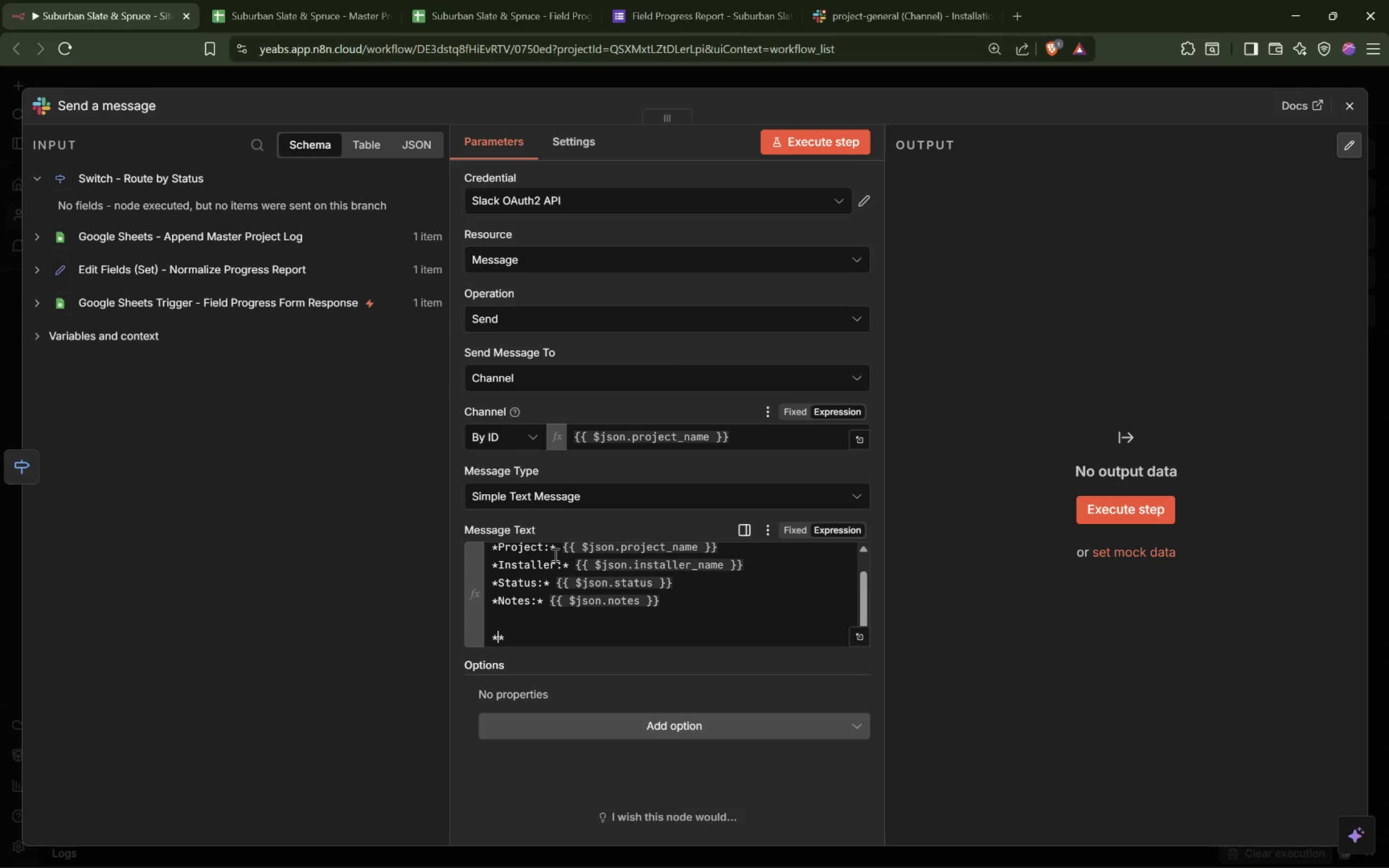 
key(Shift+Semicolon)
 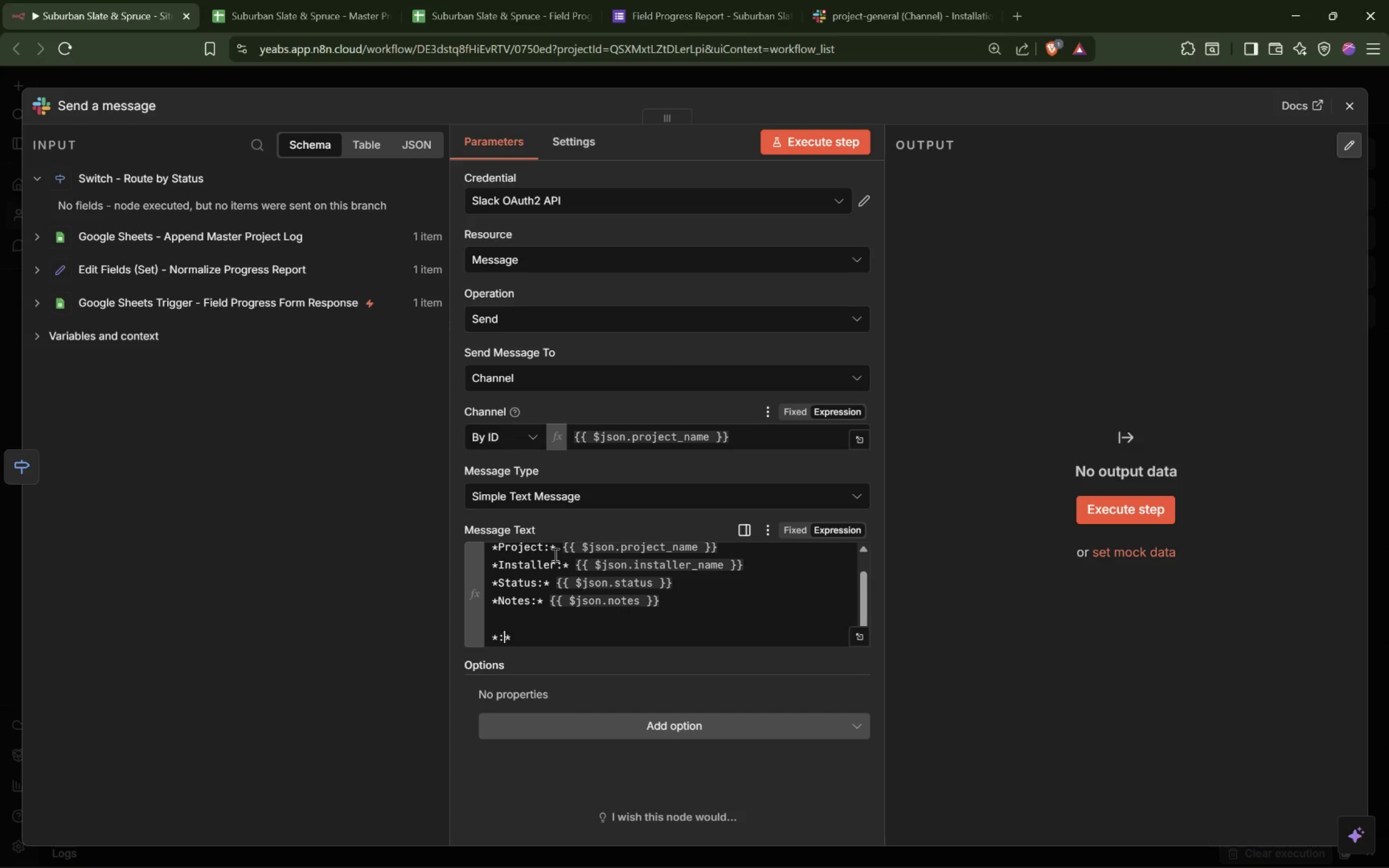 
key(ArrowLeft)
 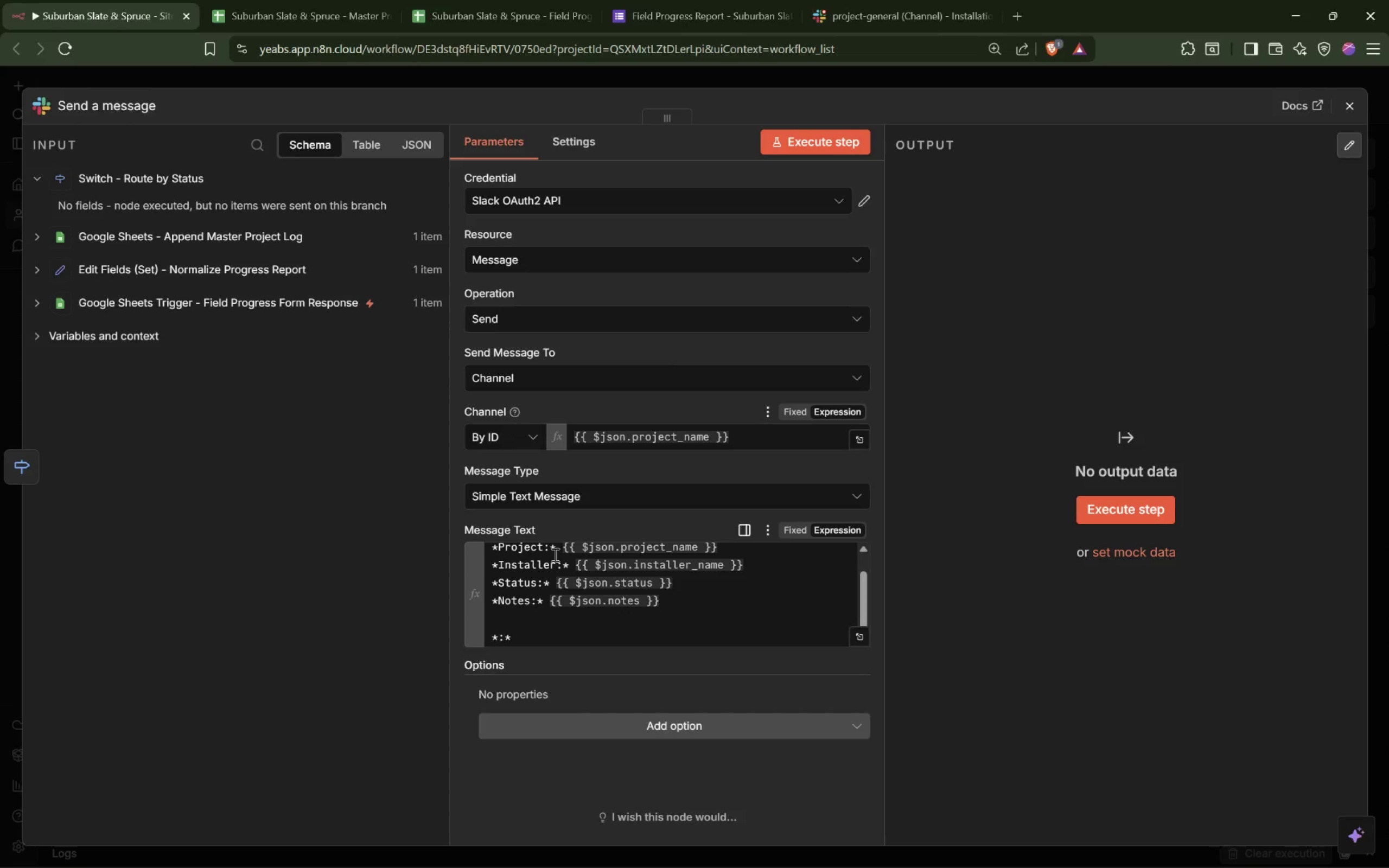 
type(Next s)
key(Backspace)
type(Steps[End] )
key(Backspace)
type( {{$json.next_steps)
 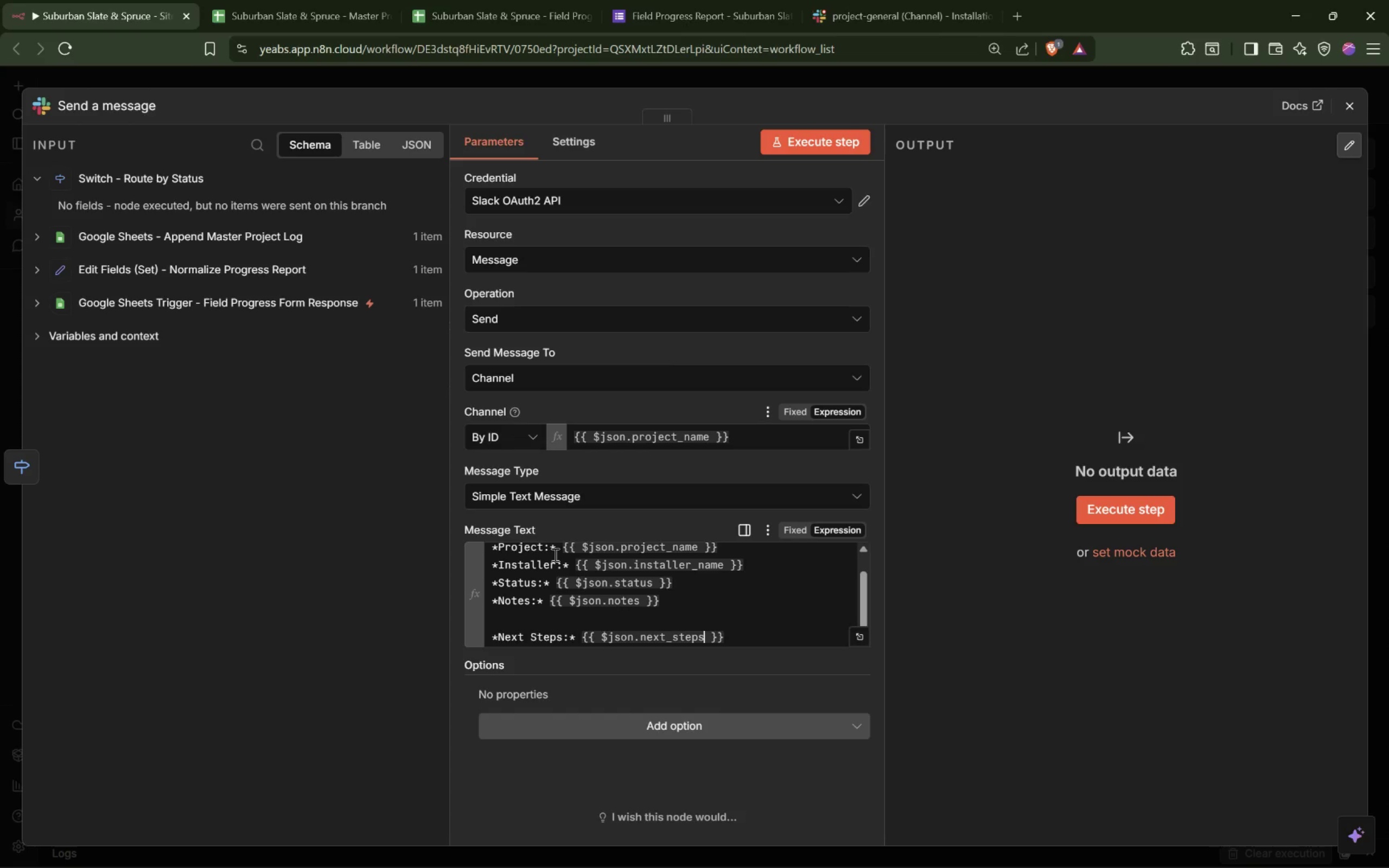 
wait(17.4)
 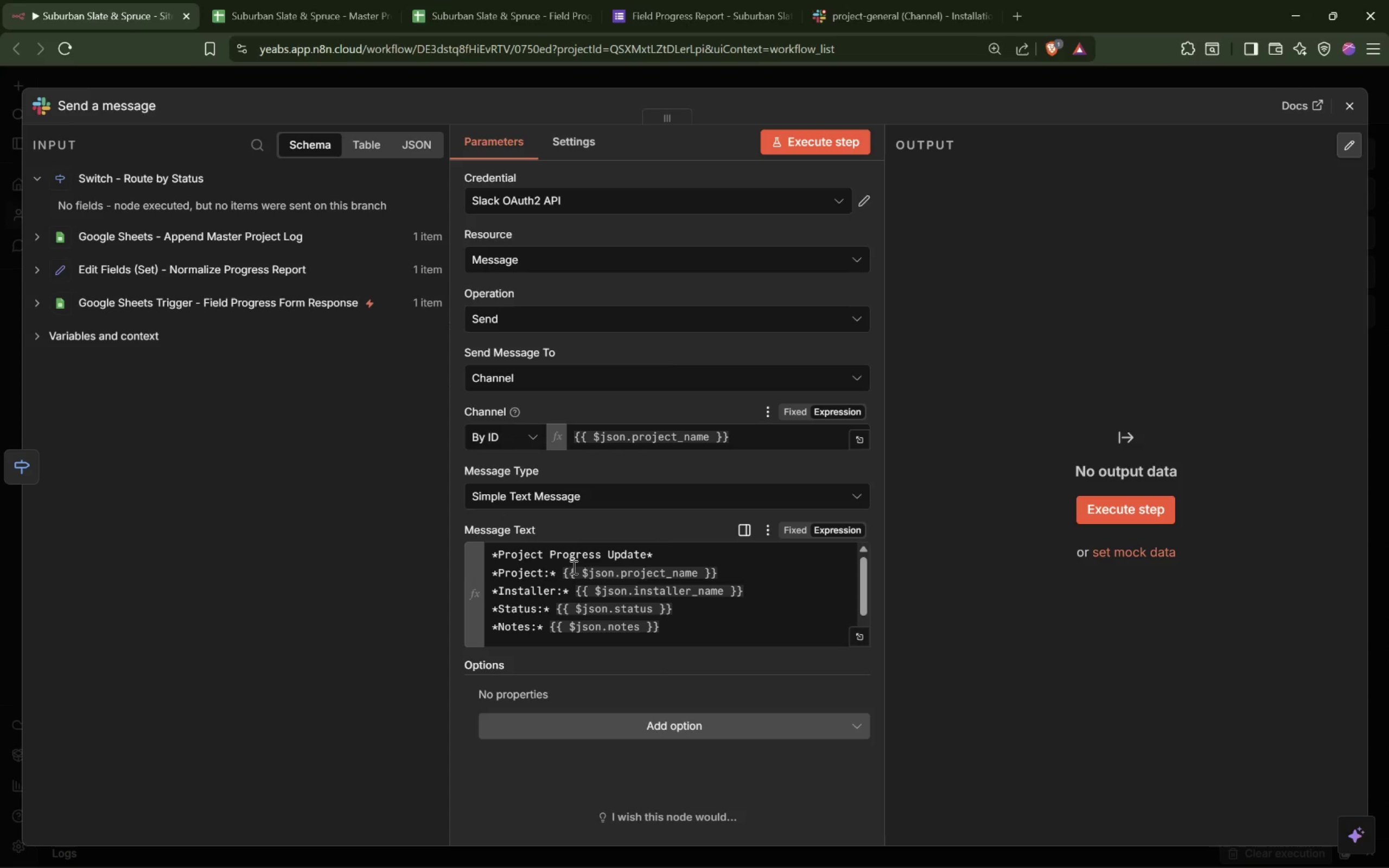 
left_click([577, 544])
 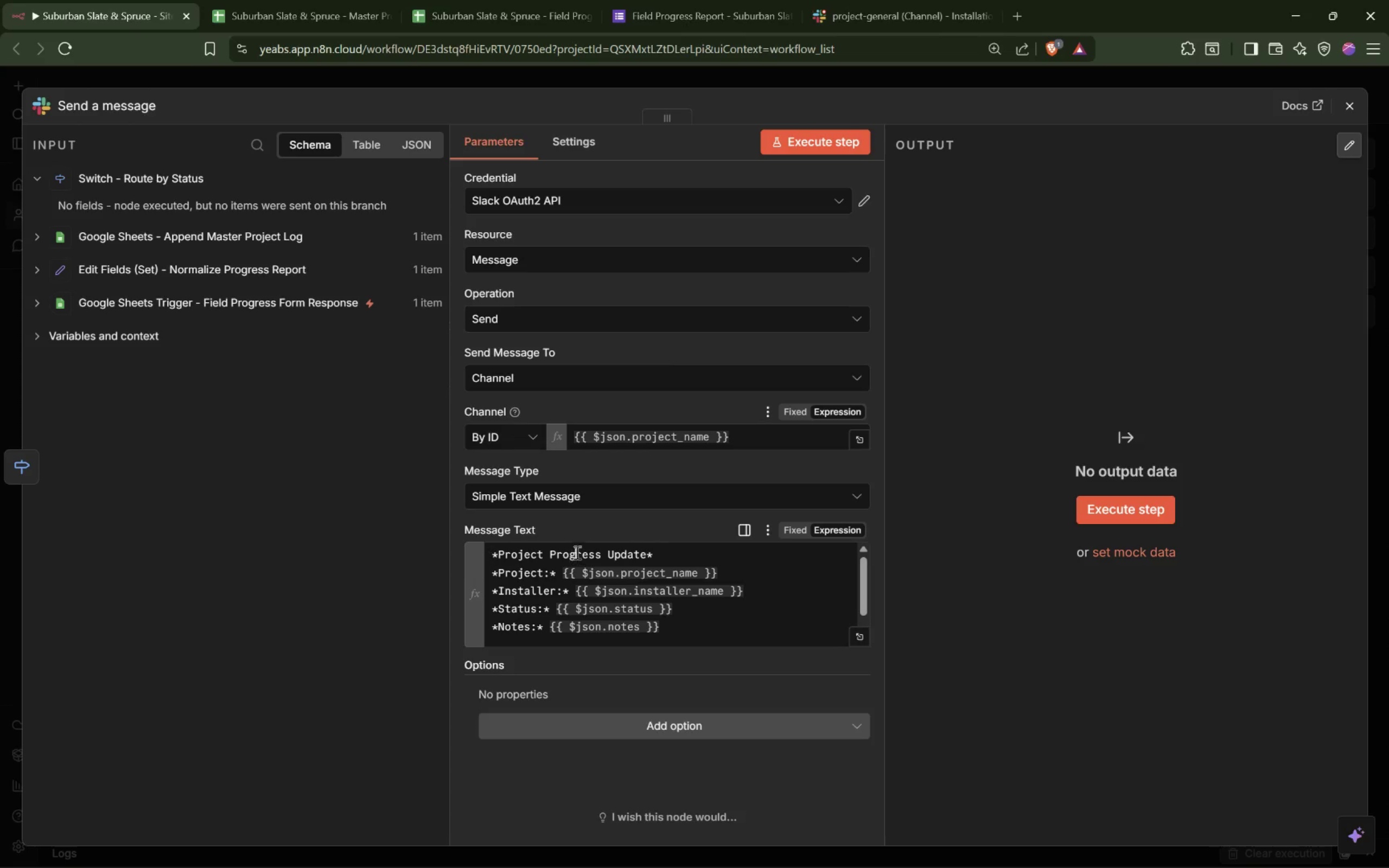 
scroll: coordinate [575, 584], scroll_direction: up, amount: 8.0
 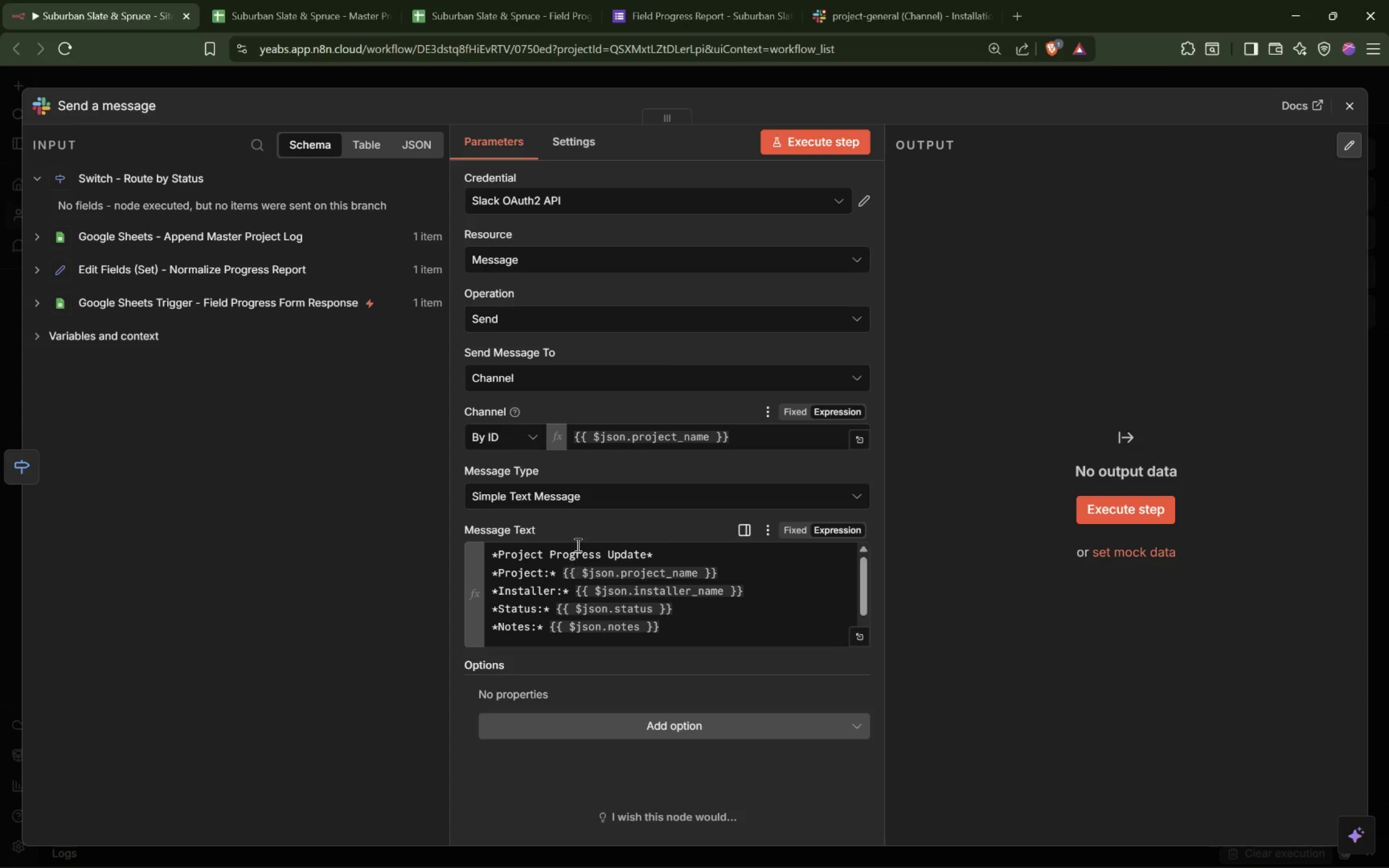 
double_click([576, 552])
 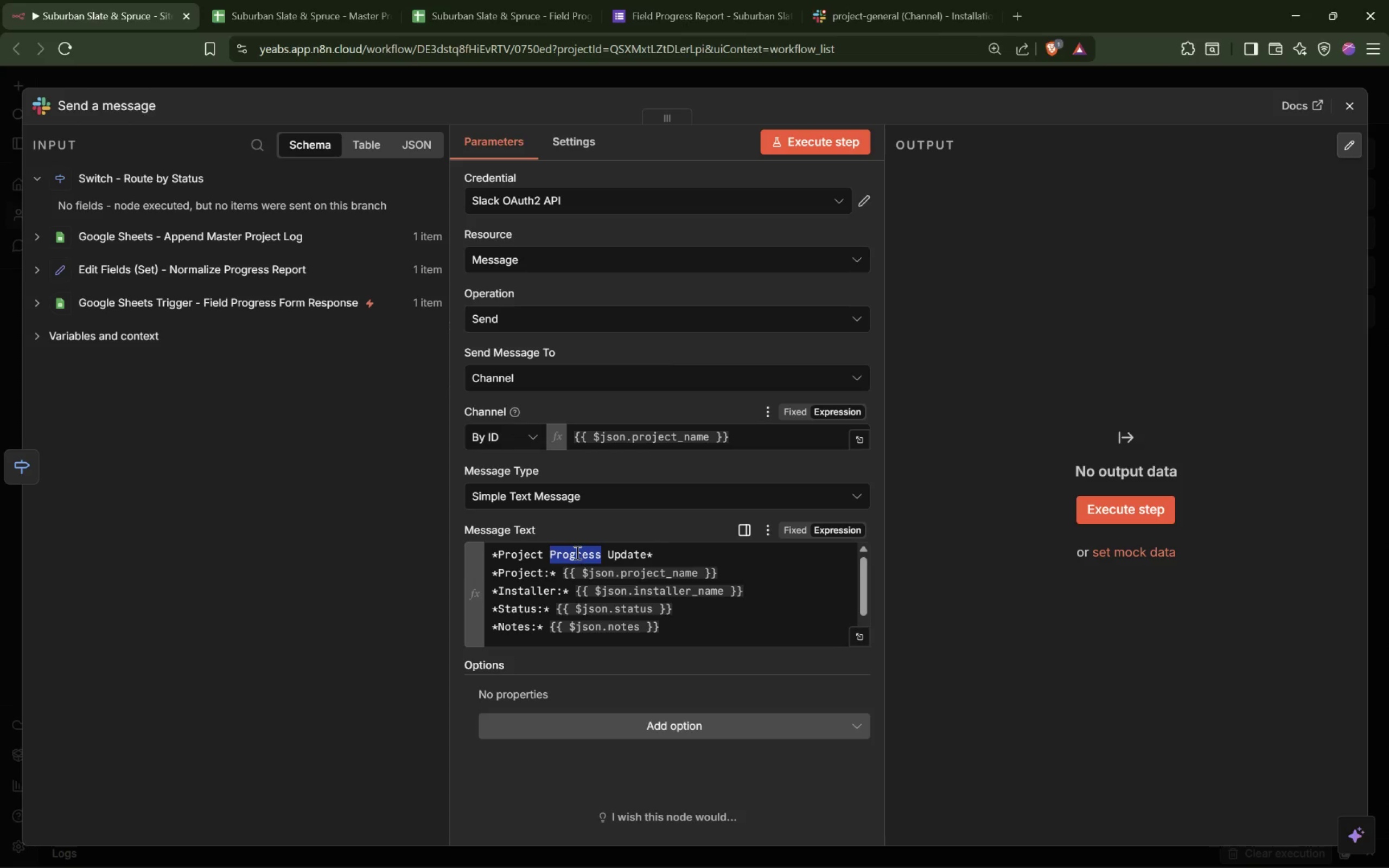 
type(Milestone)
 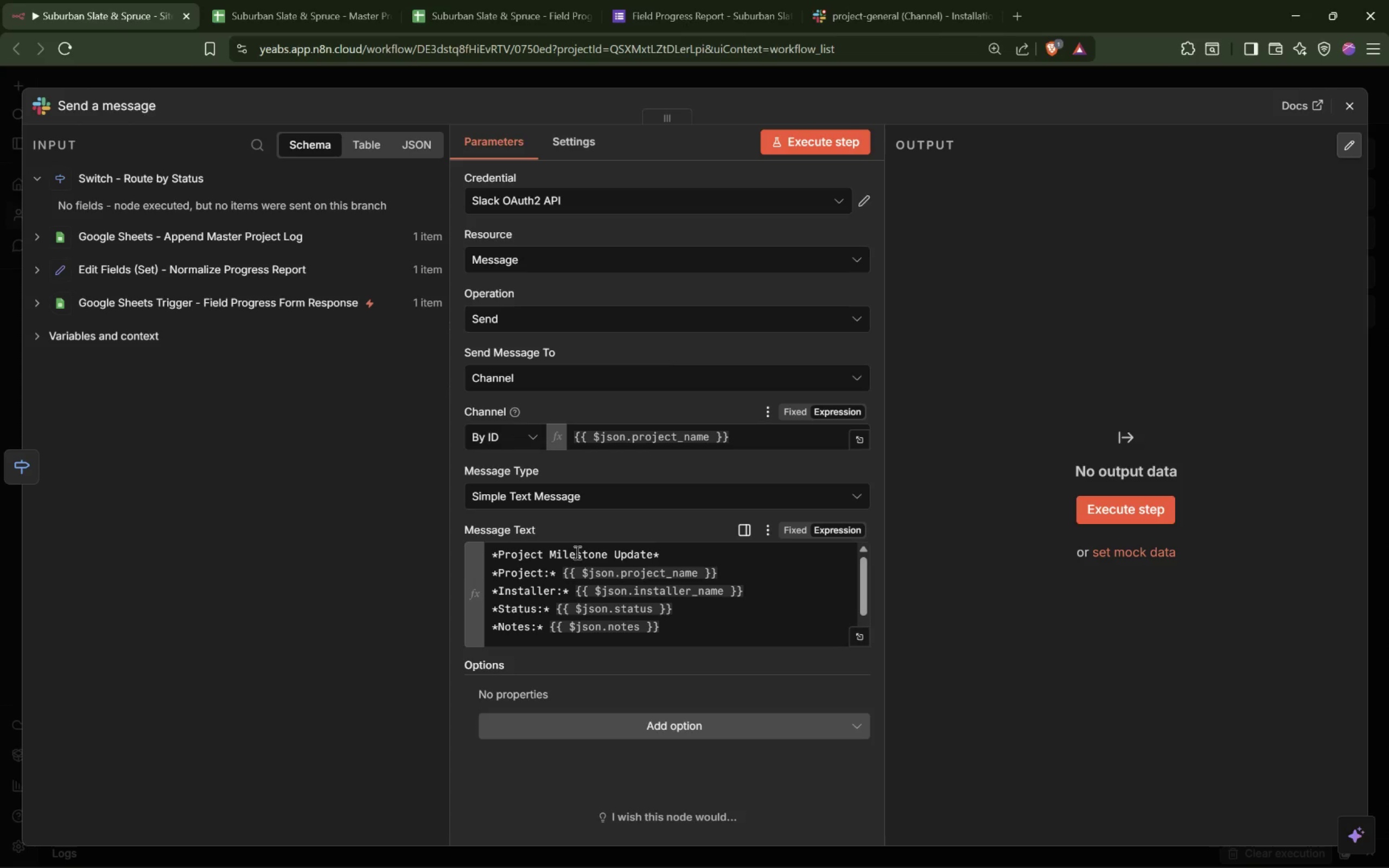 
key(Shift+ArrowRight)
 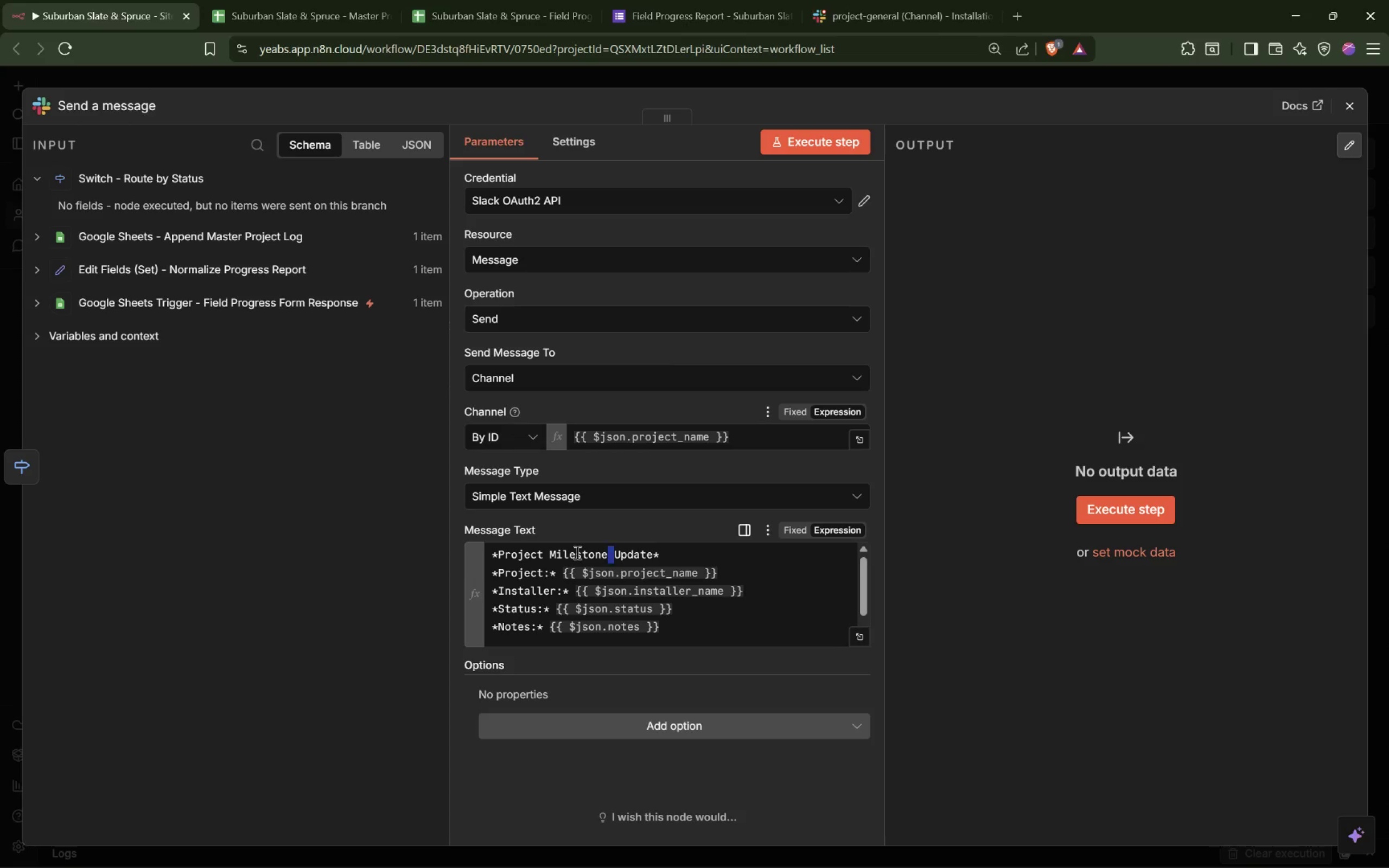 
key(Meta+Shift+MetaLeft)
 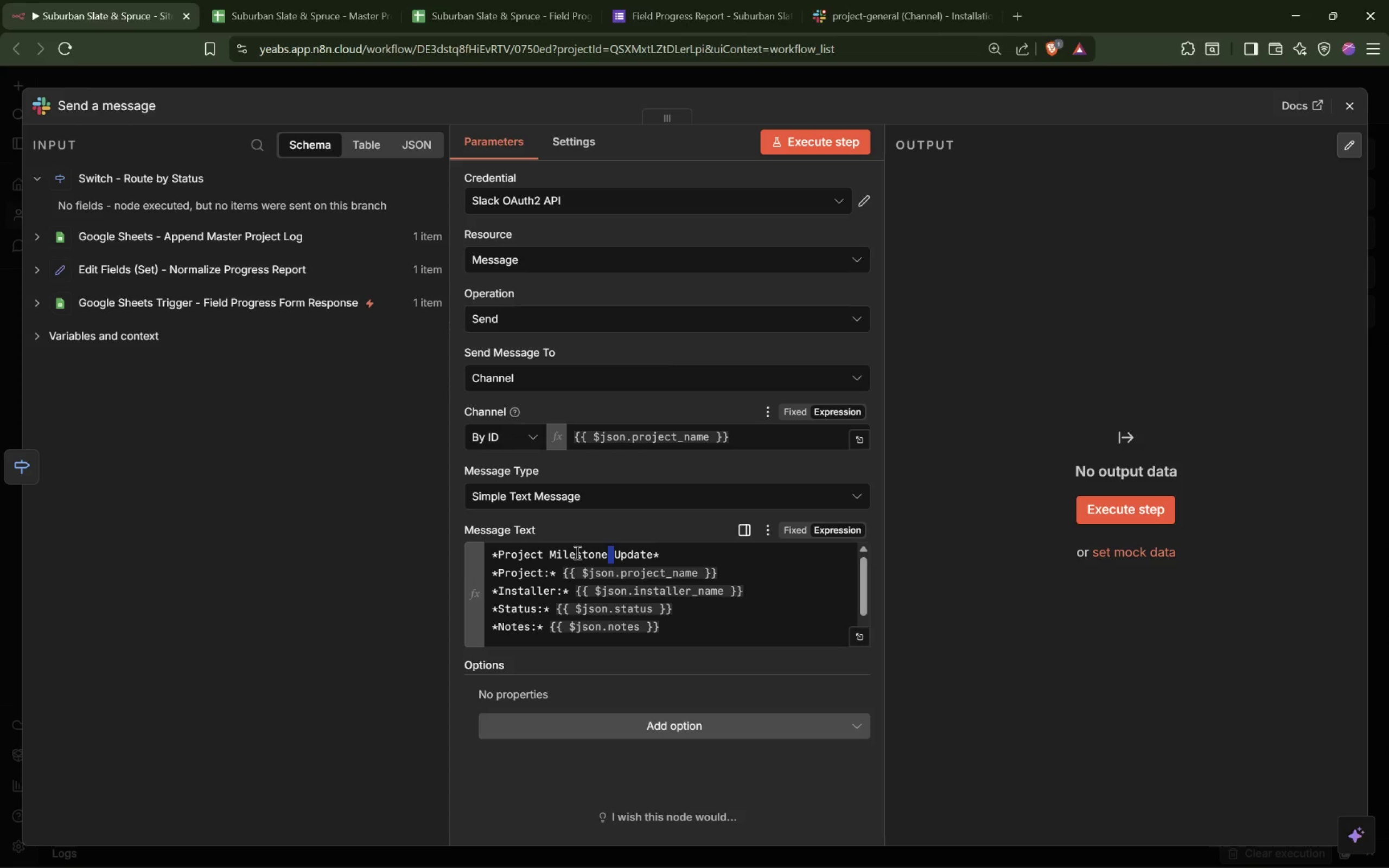 
key(Meta+Shift+ShiftLeft)
 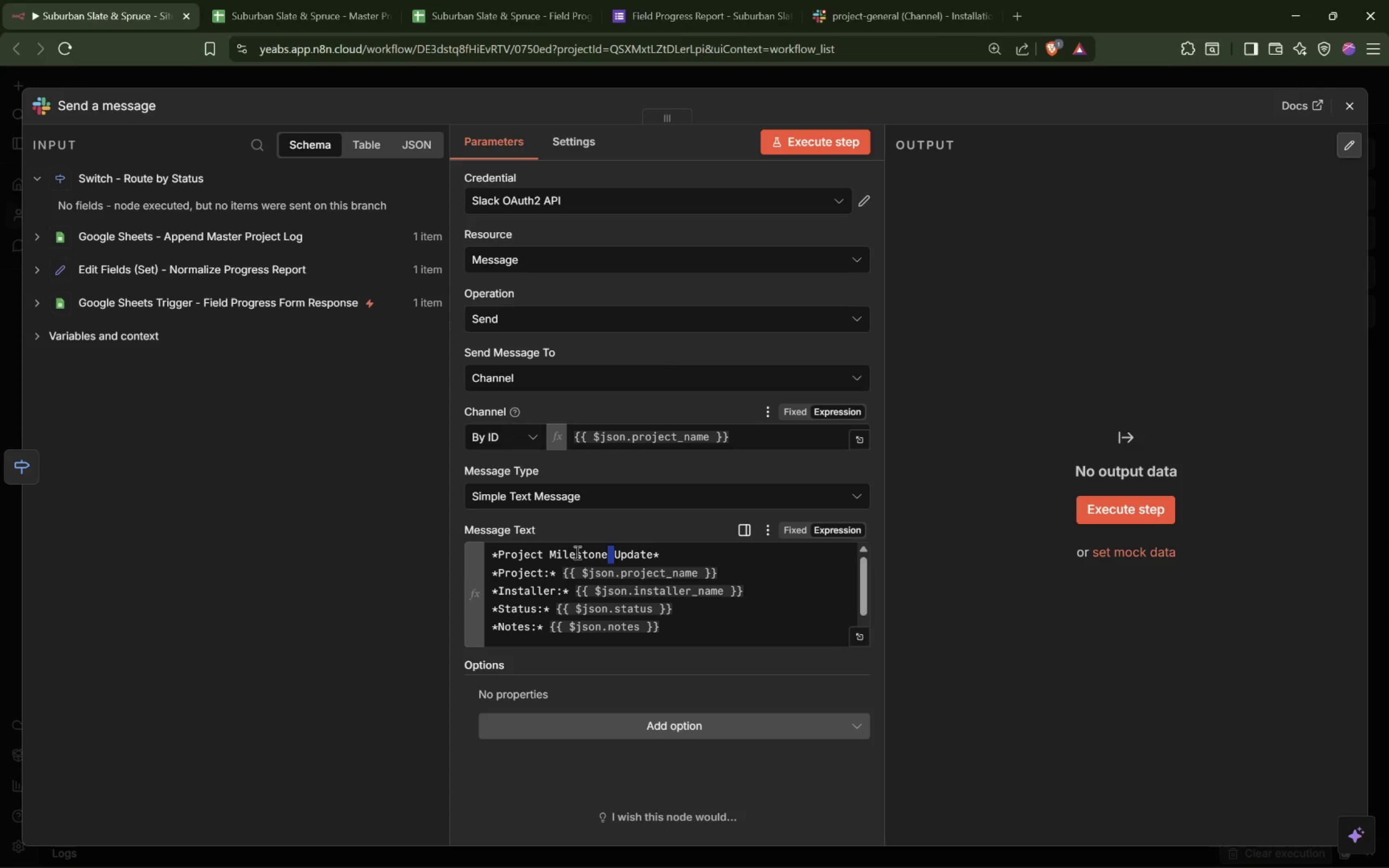 
key(Meta+Shift+F23)
 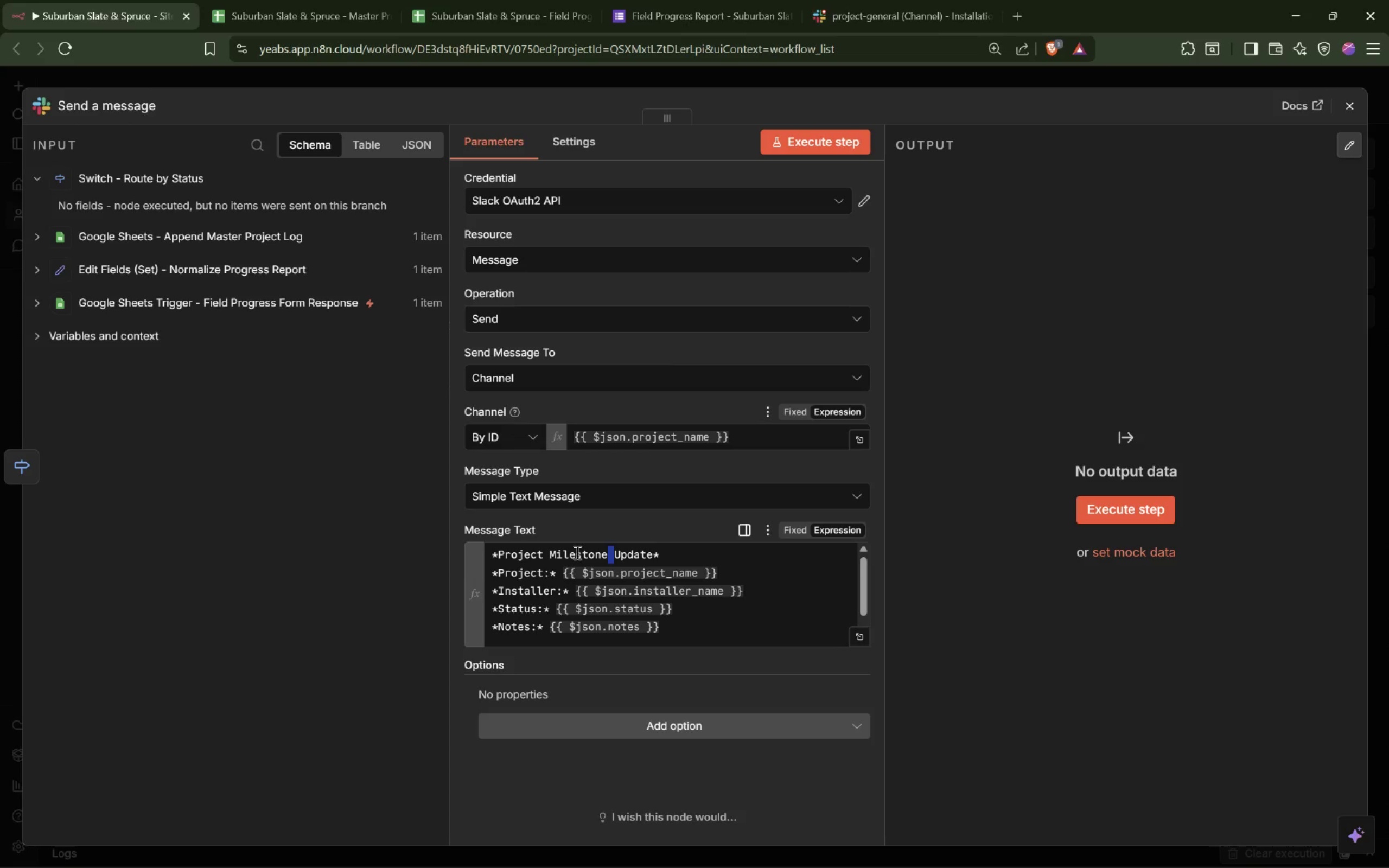 
key(Meta+Shift+Unknown)
 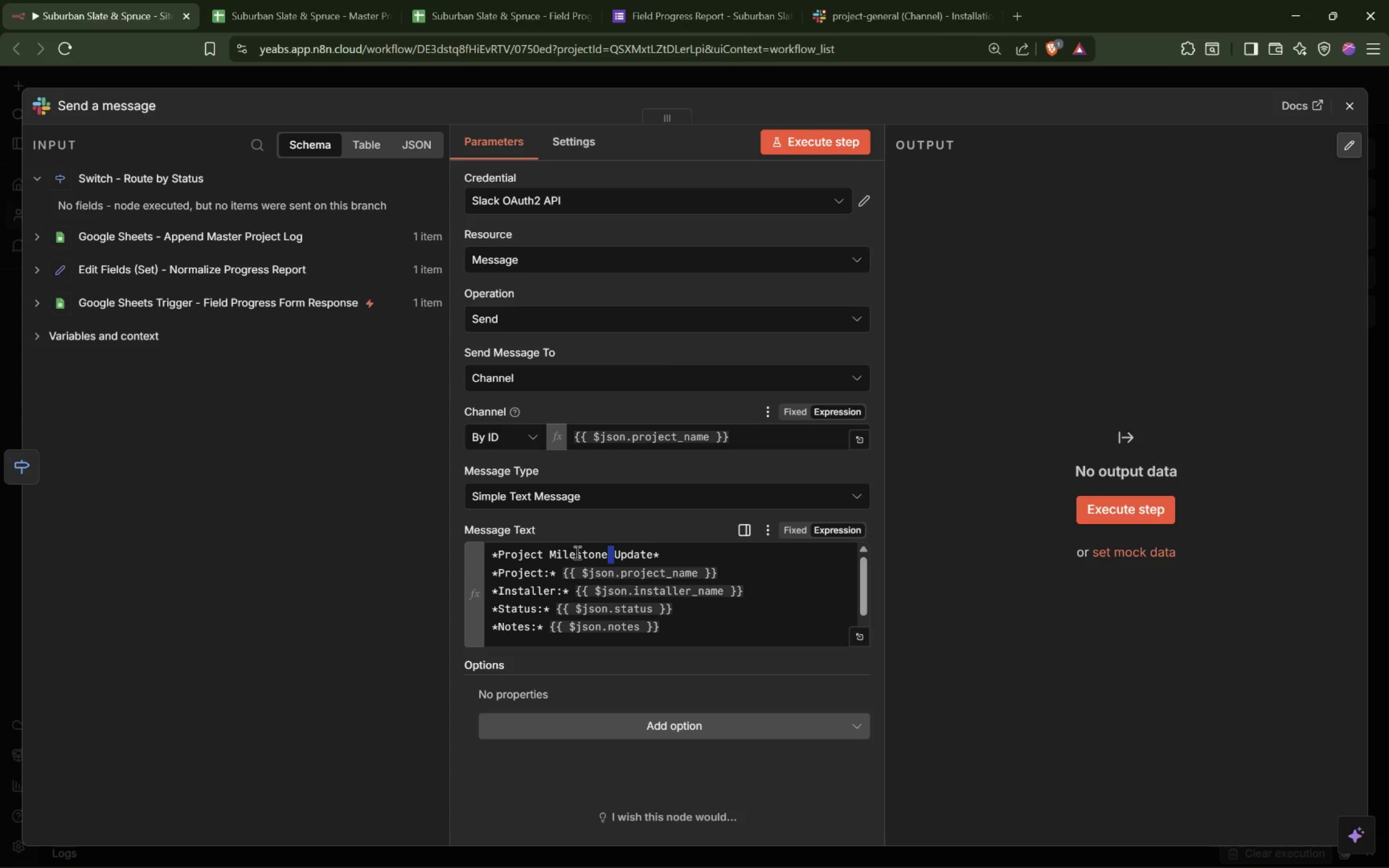 
key(Control+Shift+ControlRight)
 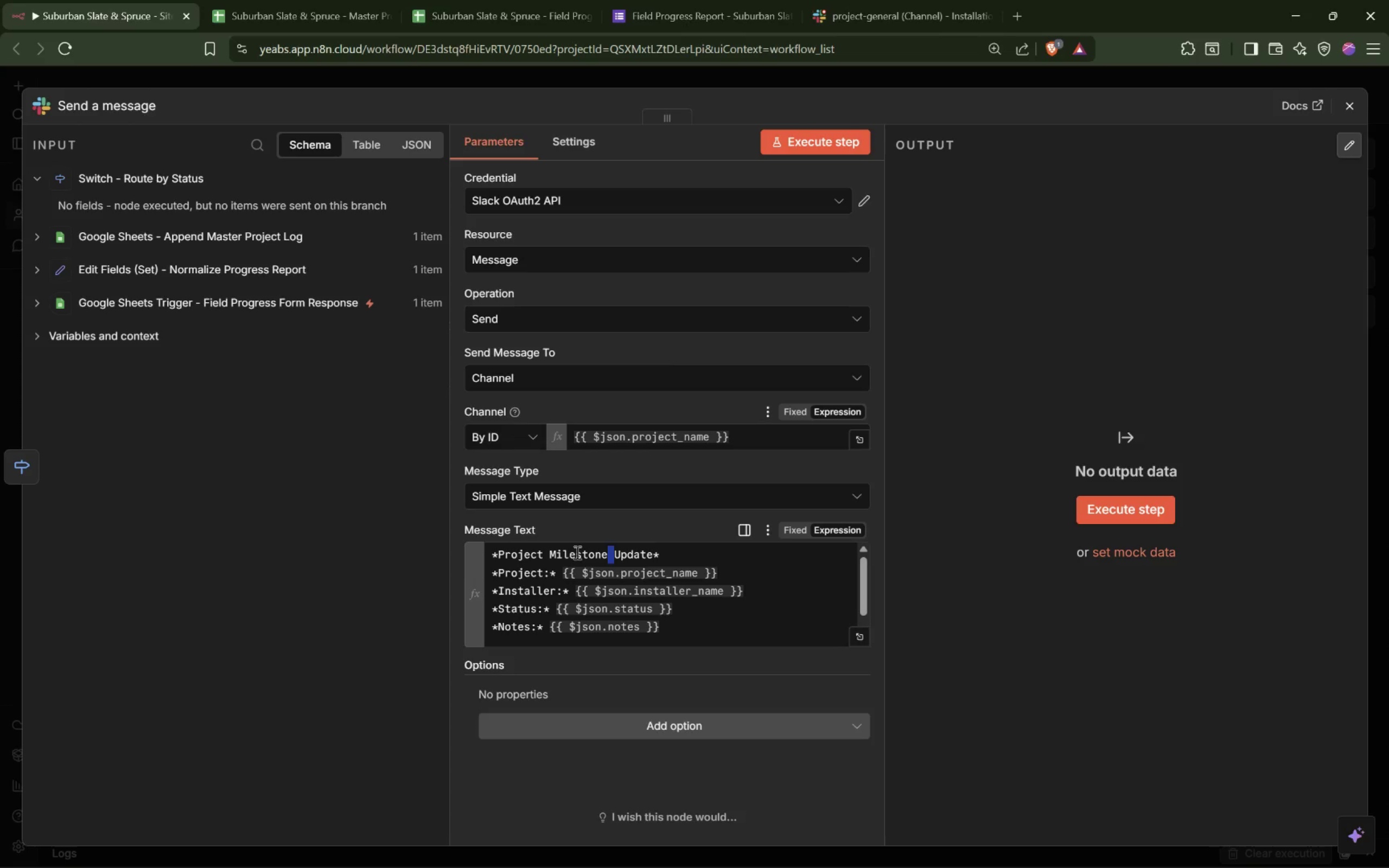 
key(Meta+MetaLeft)
 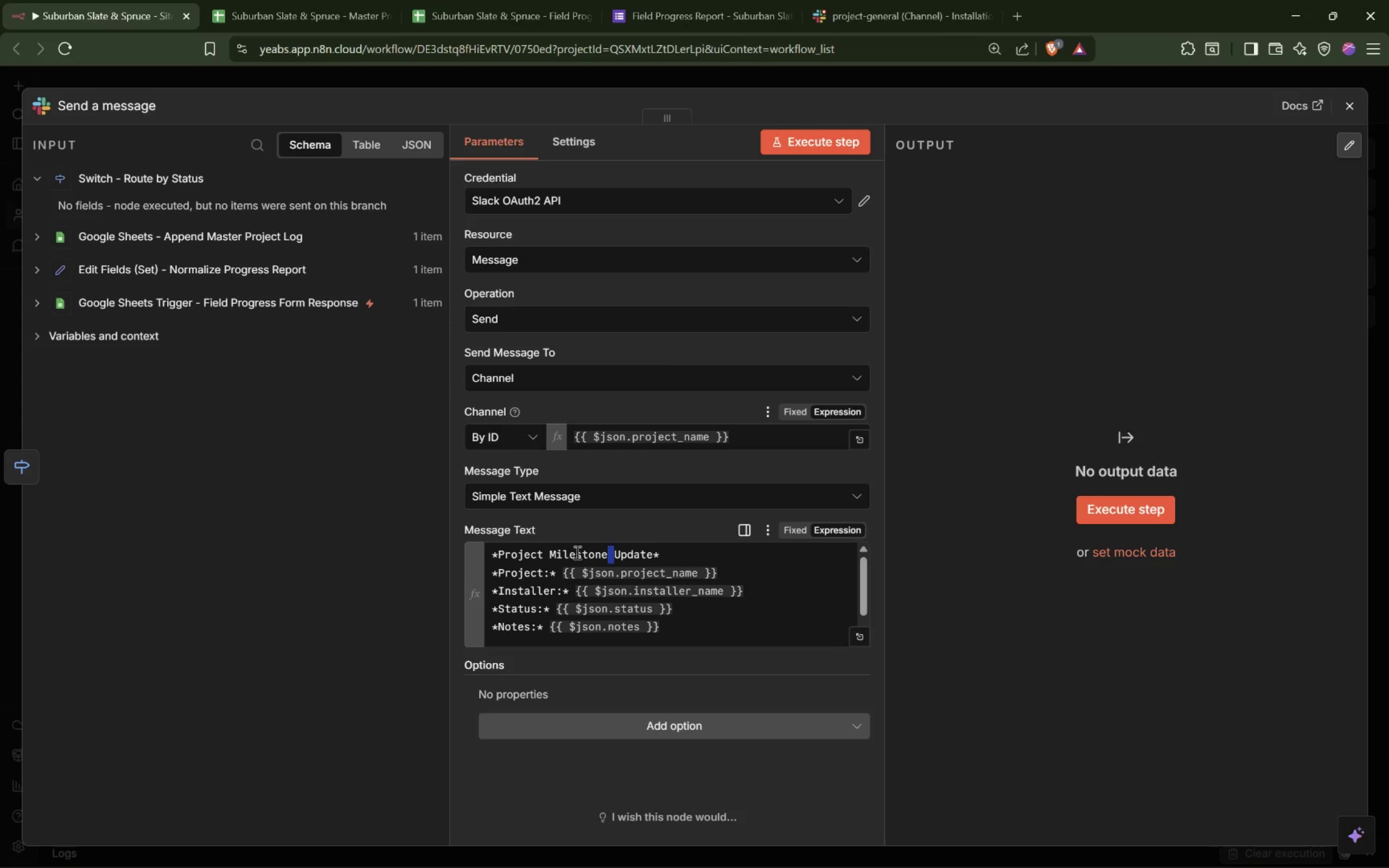 
key(Meta+Unknown)
 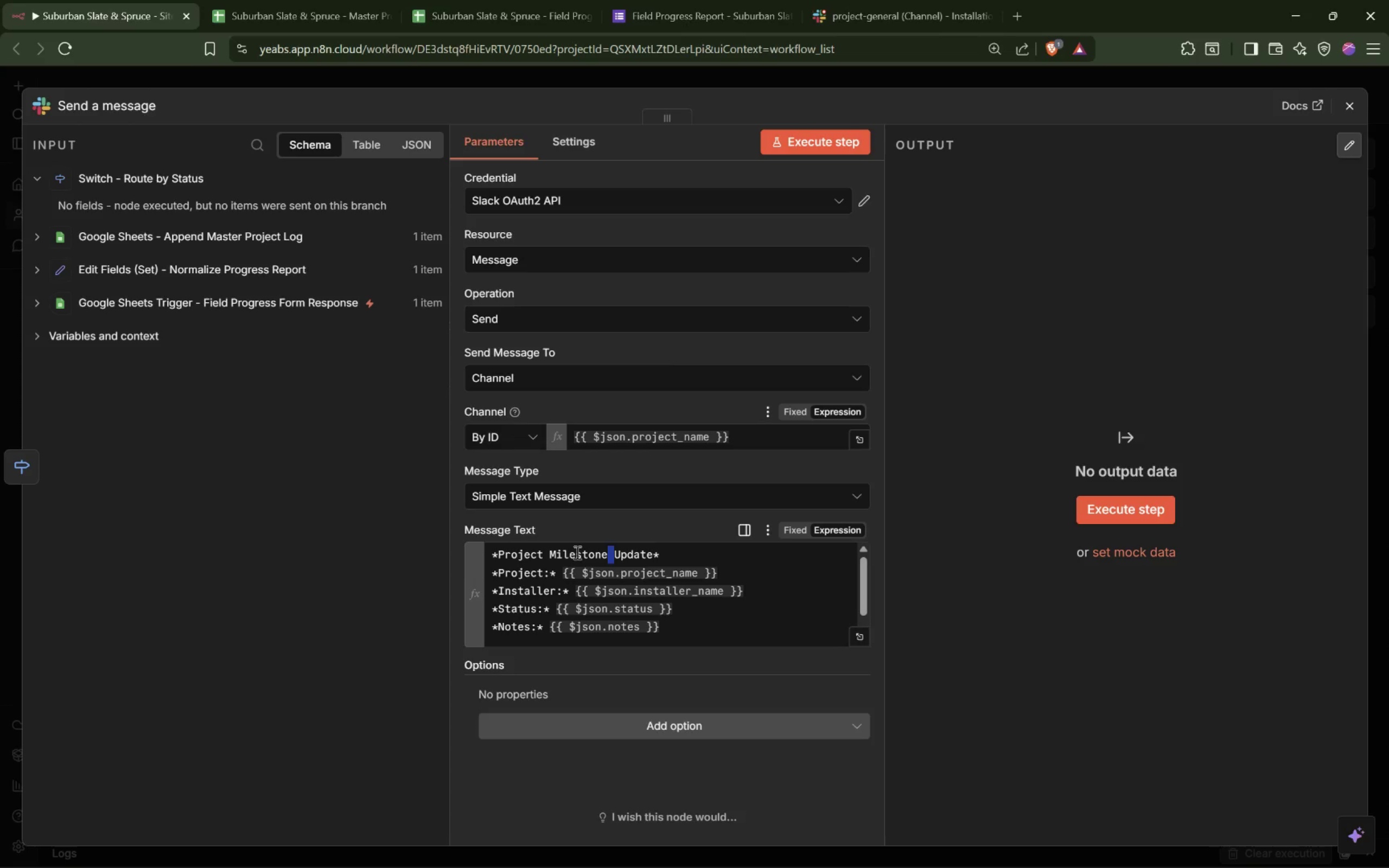 
key(Meta+Shift+ShiftLeft)
 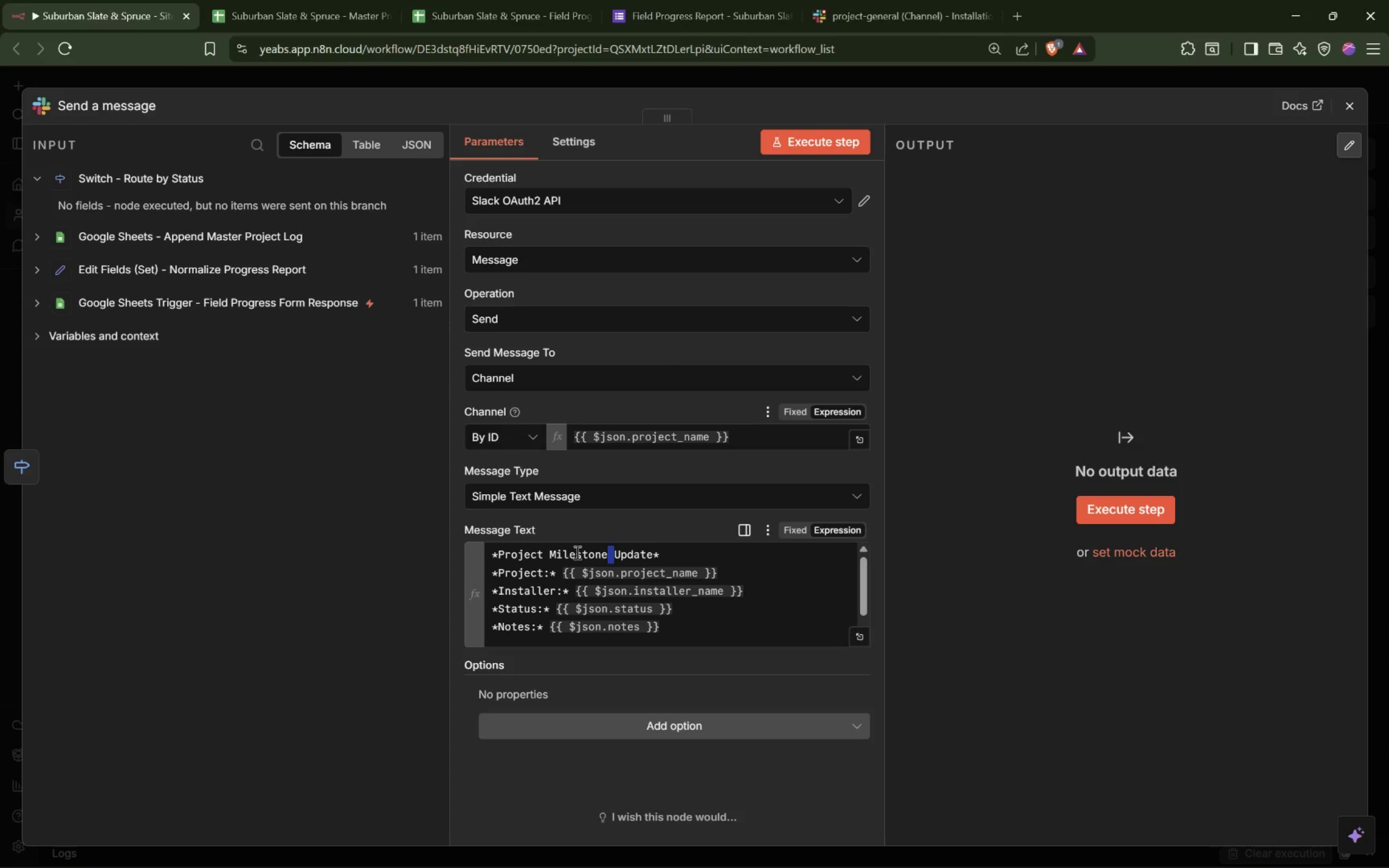 
key(Meta+MetaLeft)
 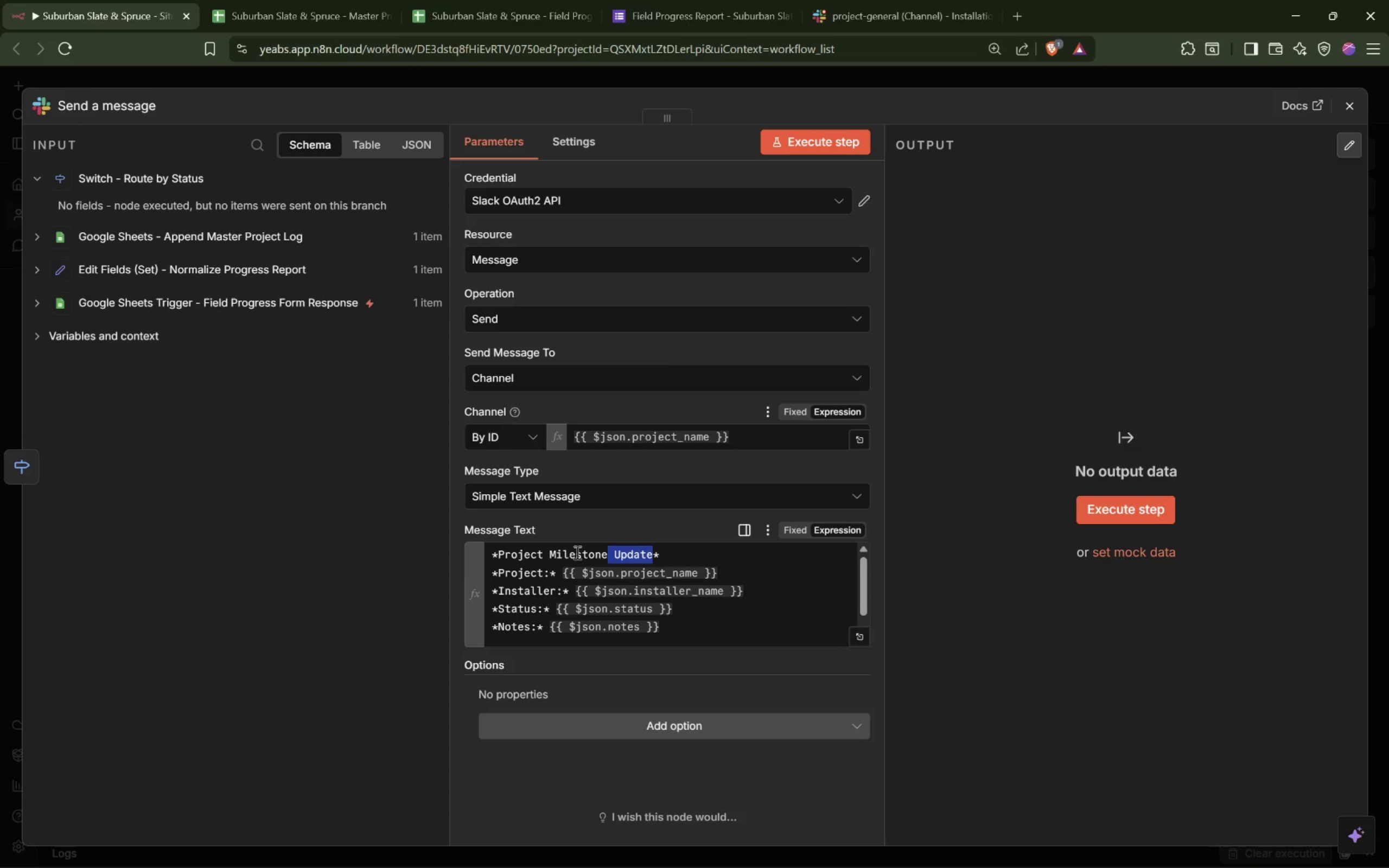 
key(Meta+Shift+Unknown)
 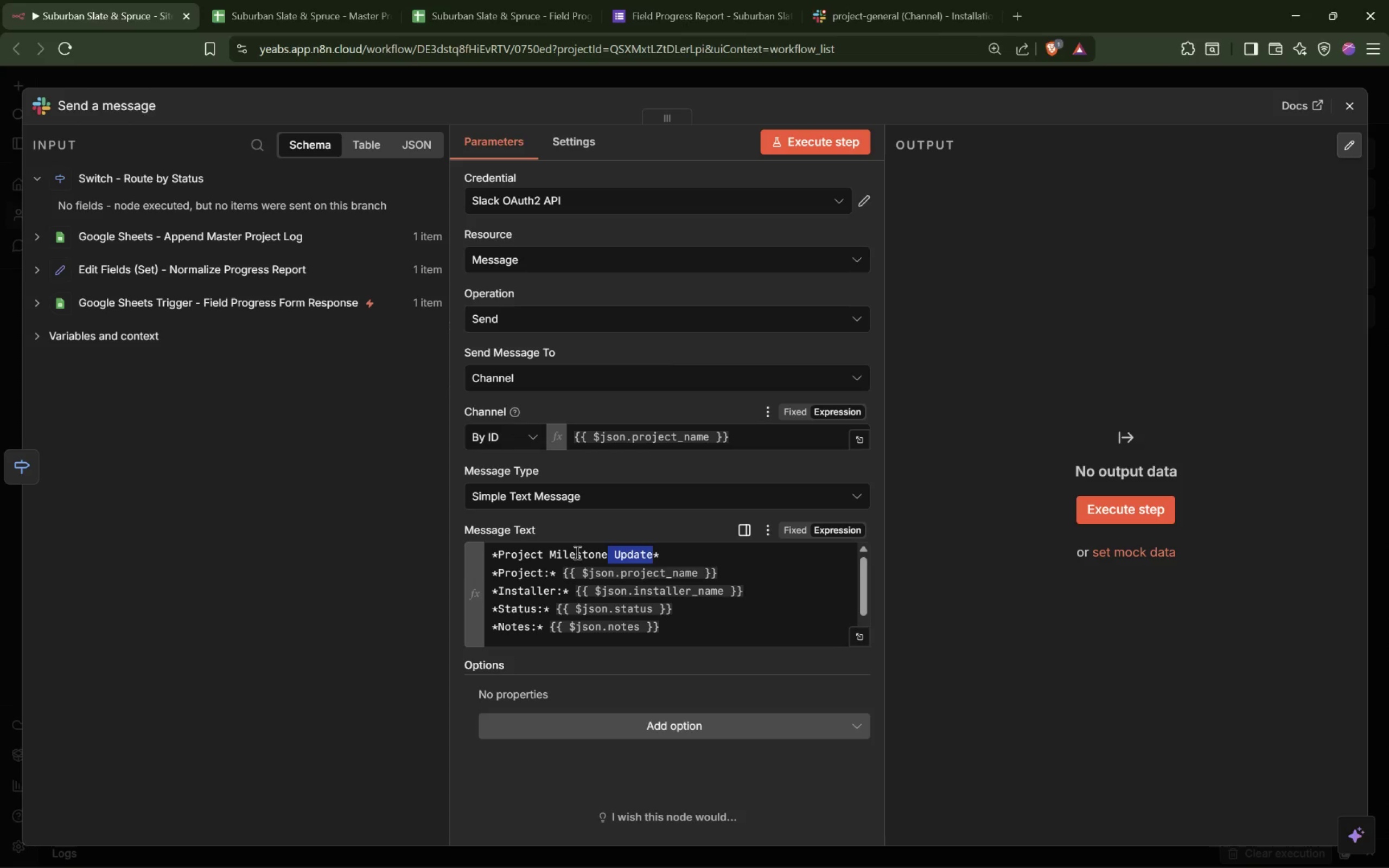 
hold_key(key=F23, duration=0.35)
 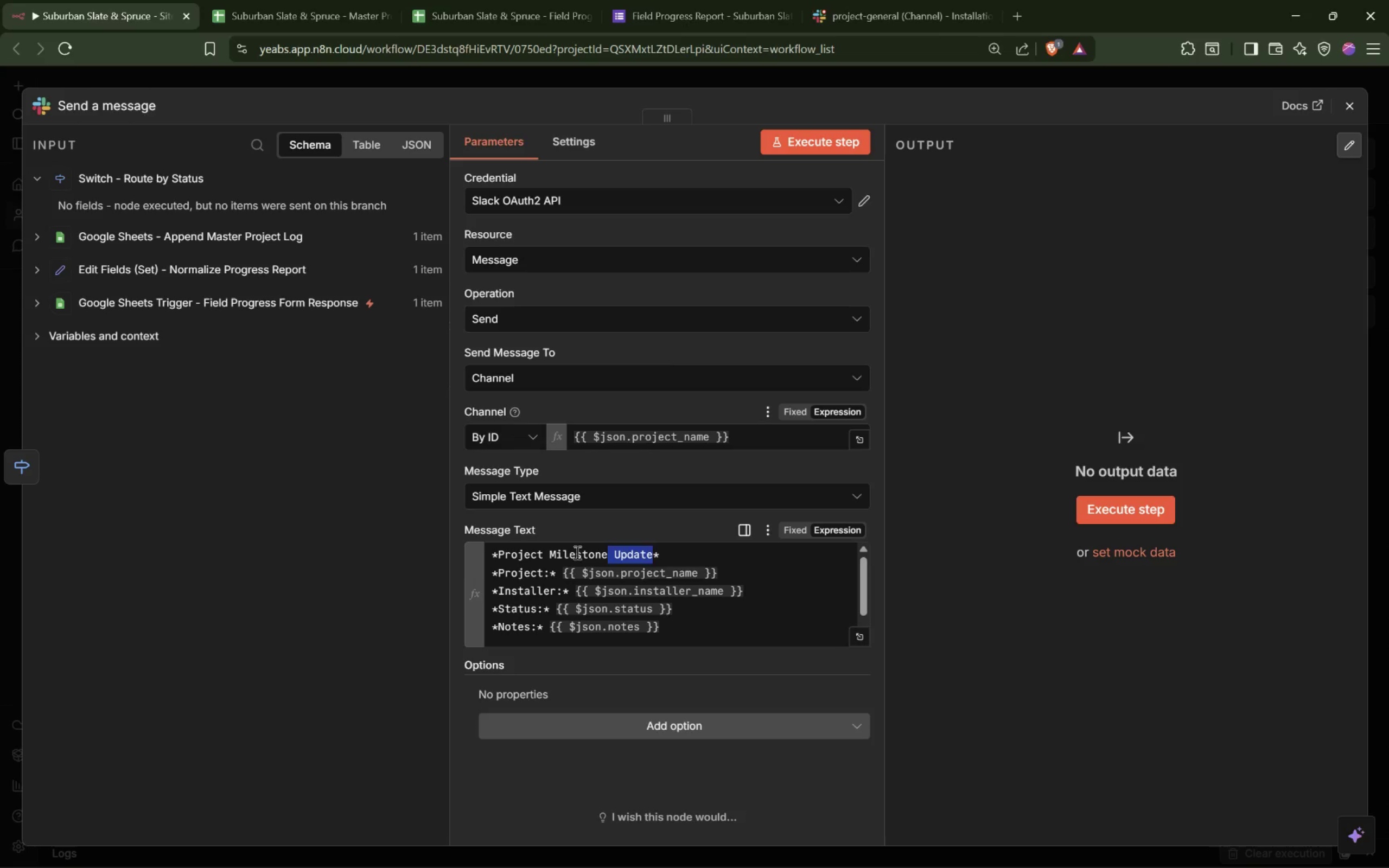 
key(Control+Shift+ArrowRight)
 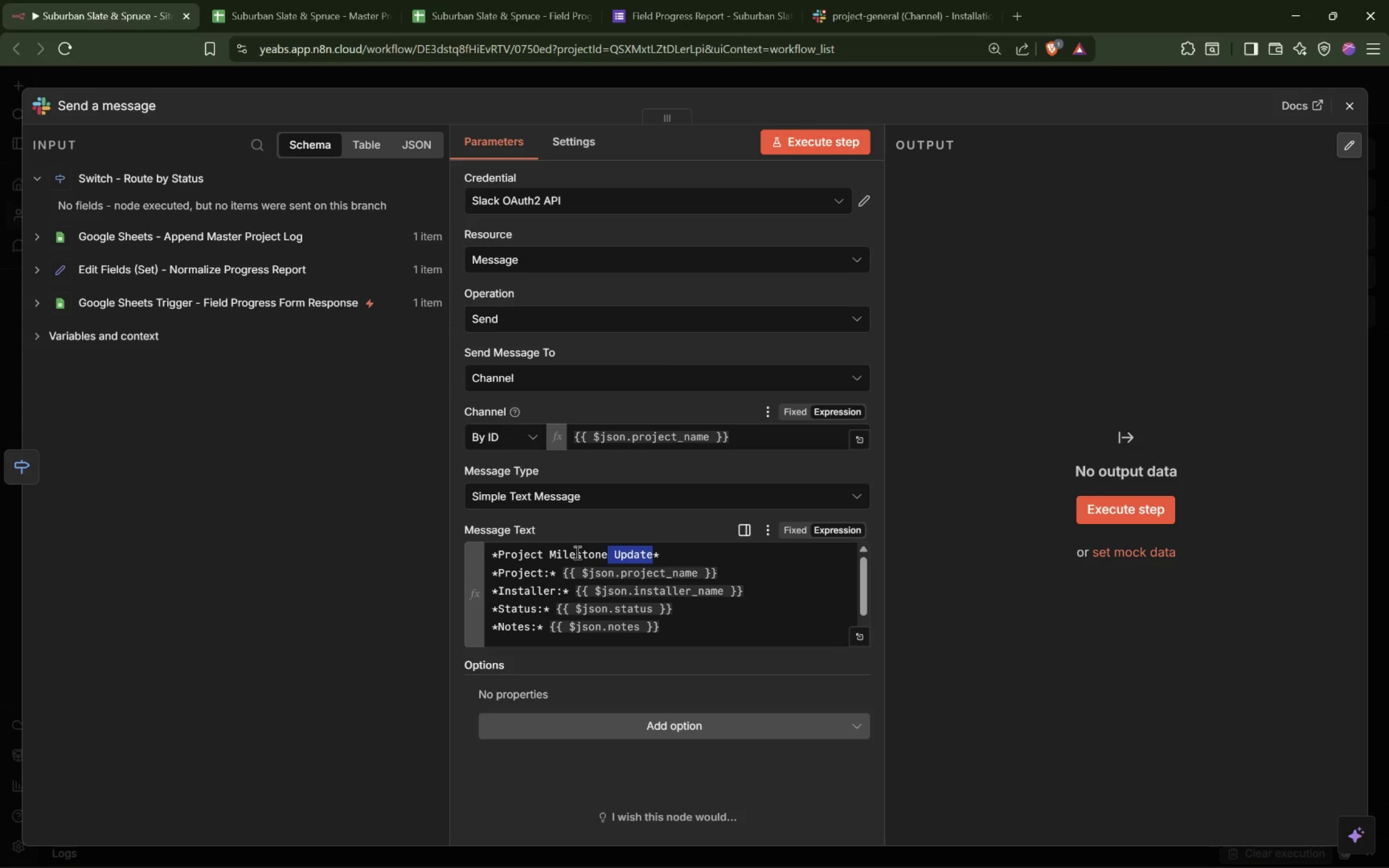 
key(Meta+Unknown)
 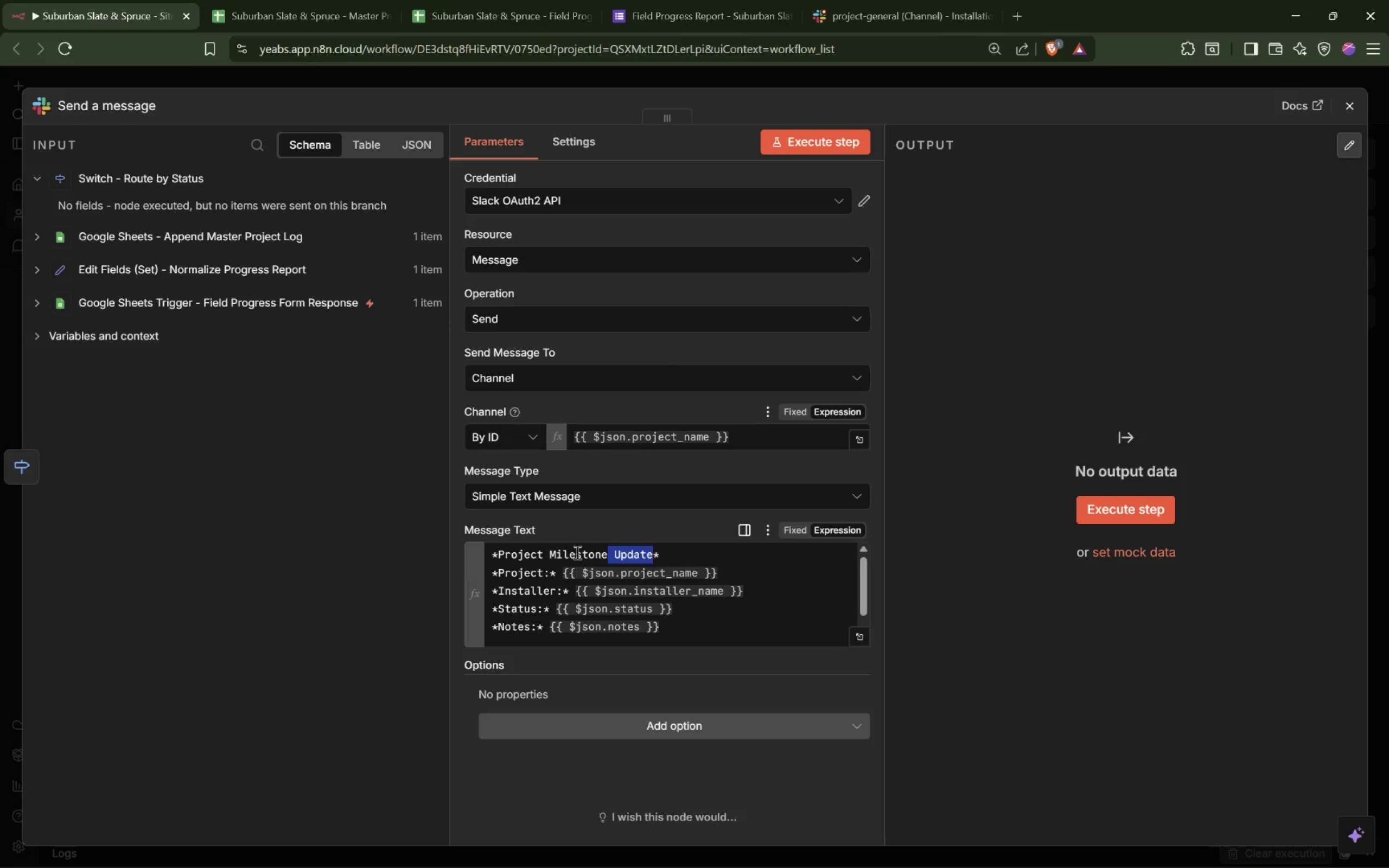 
key(Meta+MetaLeft)
 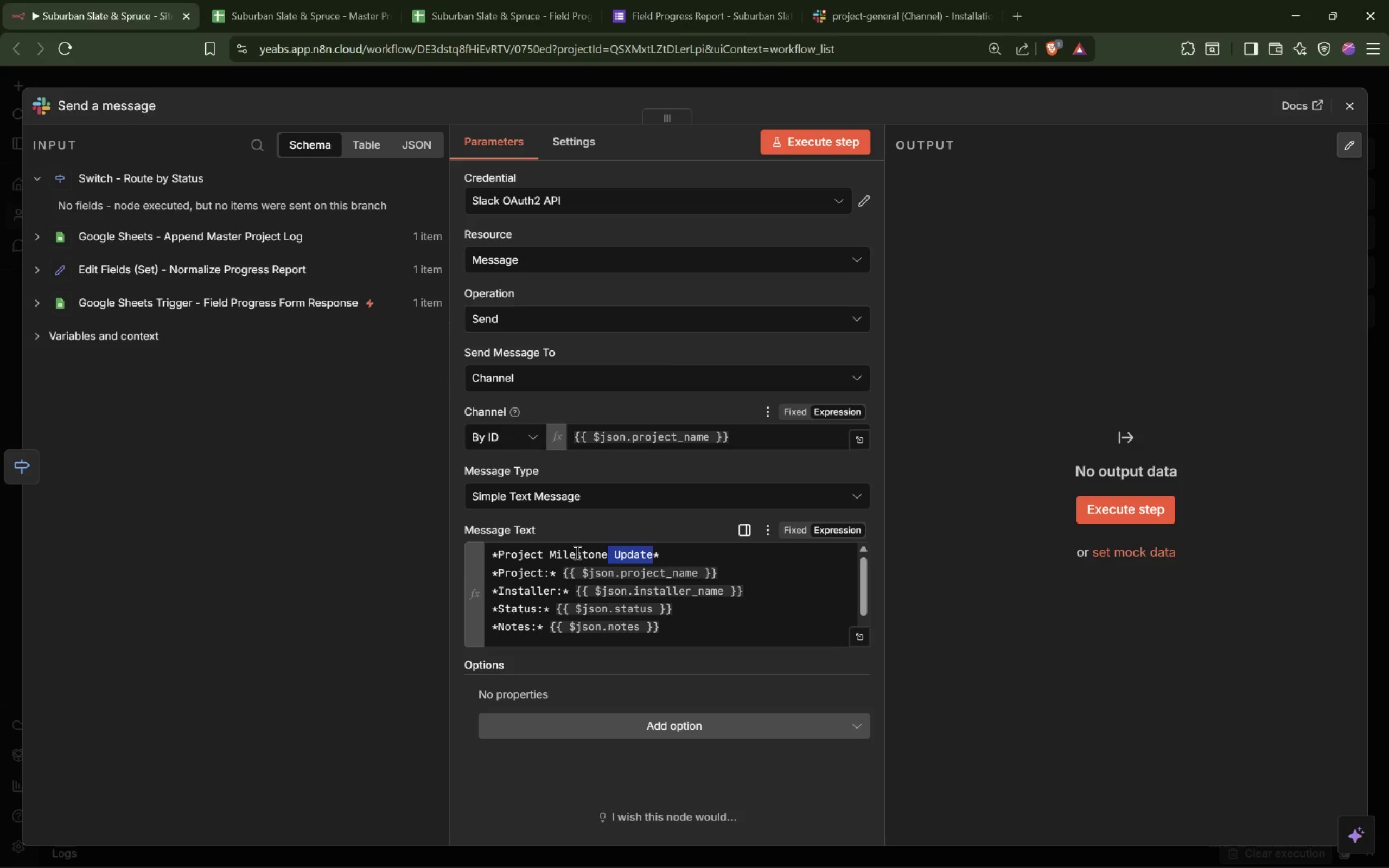 
type( Reached)
 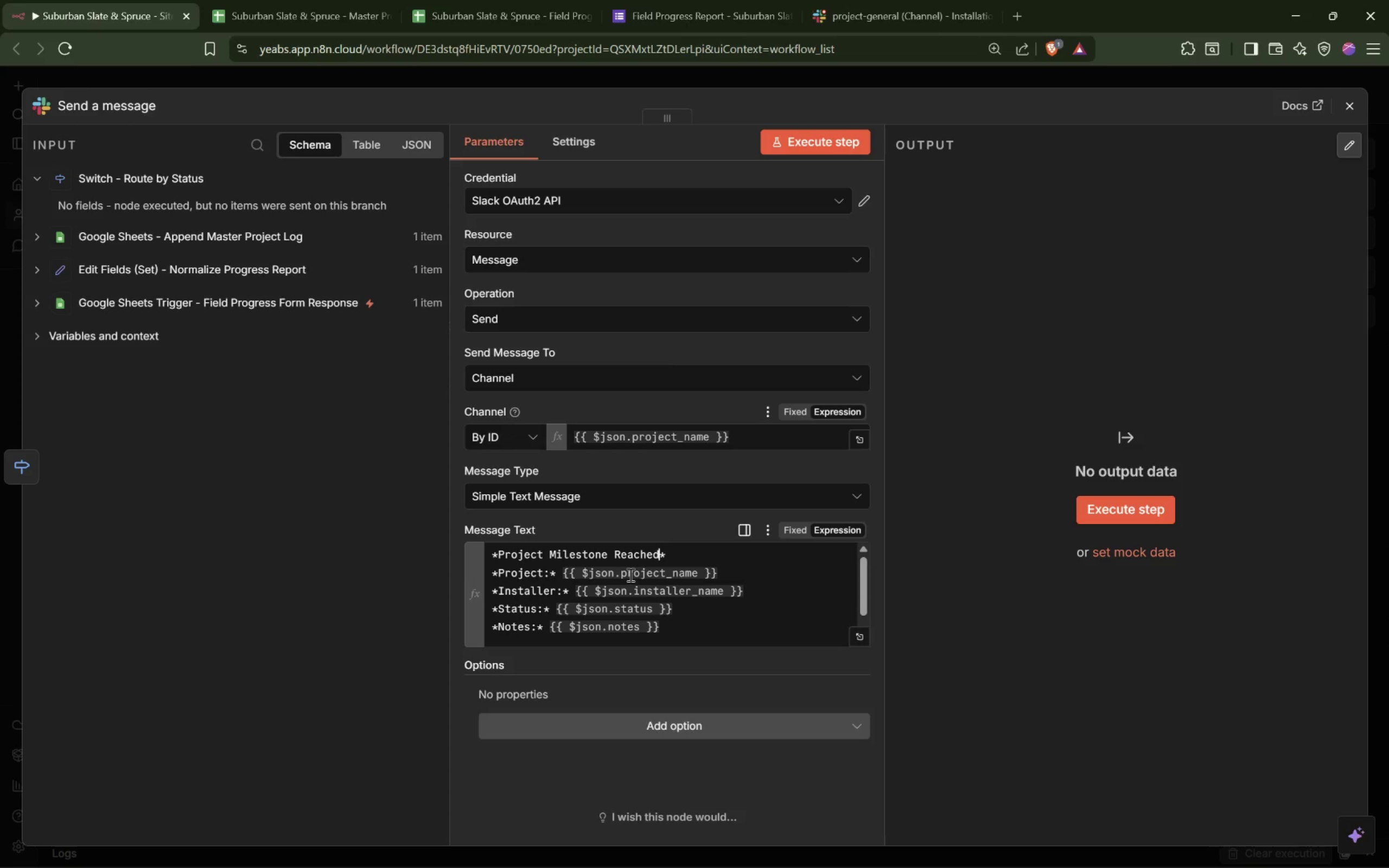 
wait(7.52)
 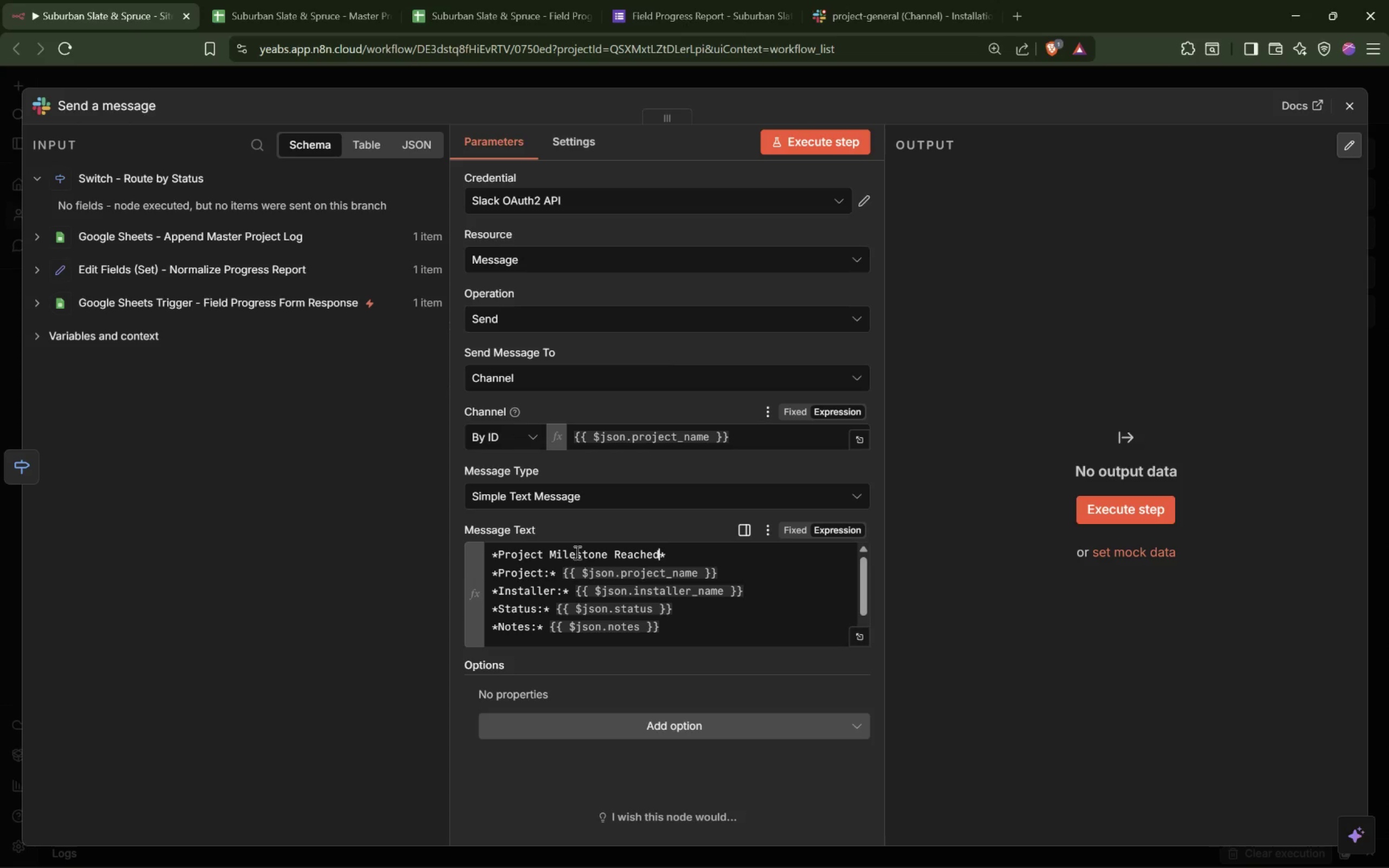 
left_click([609, 456])
 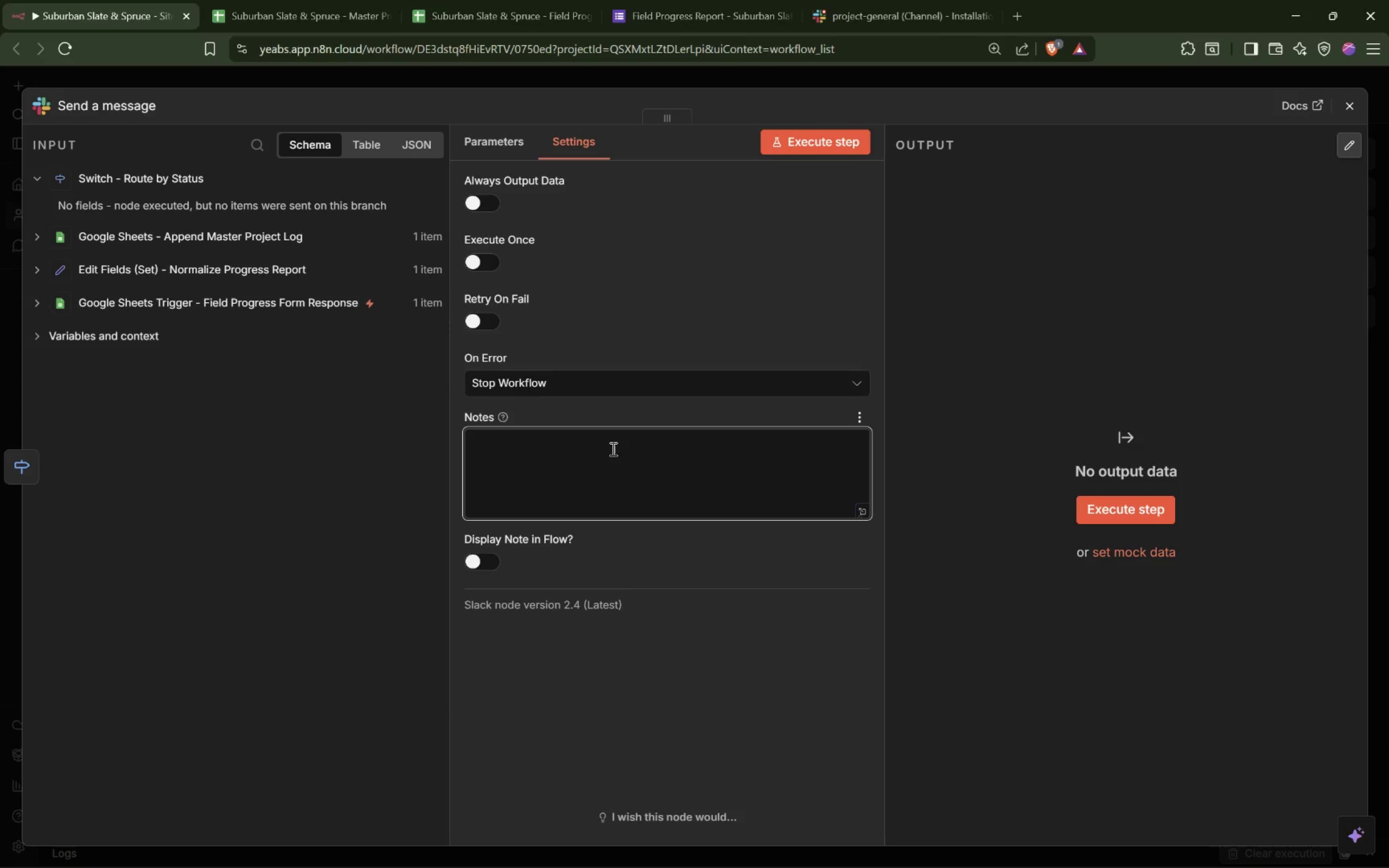 
wait(10.76)
 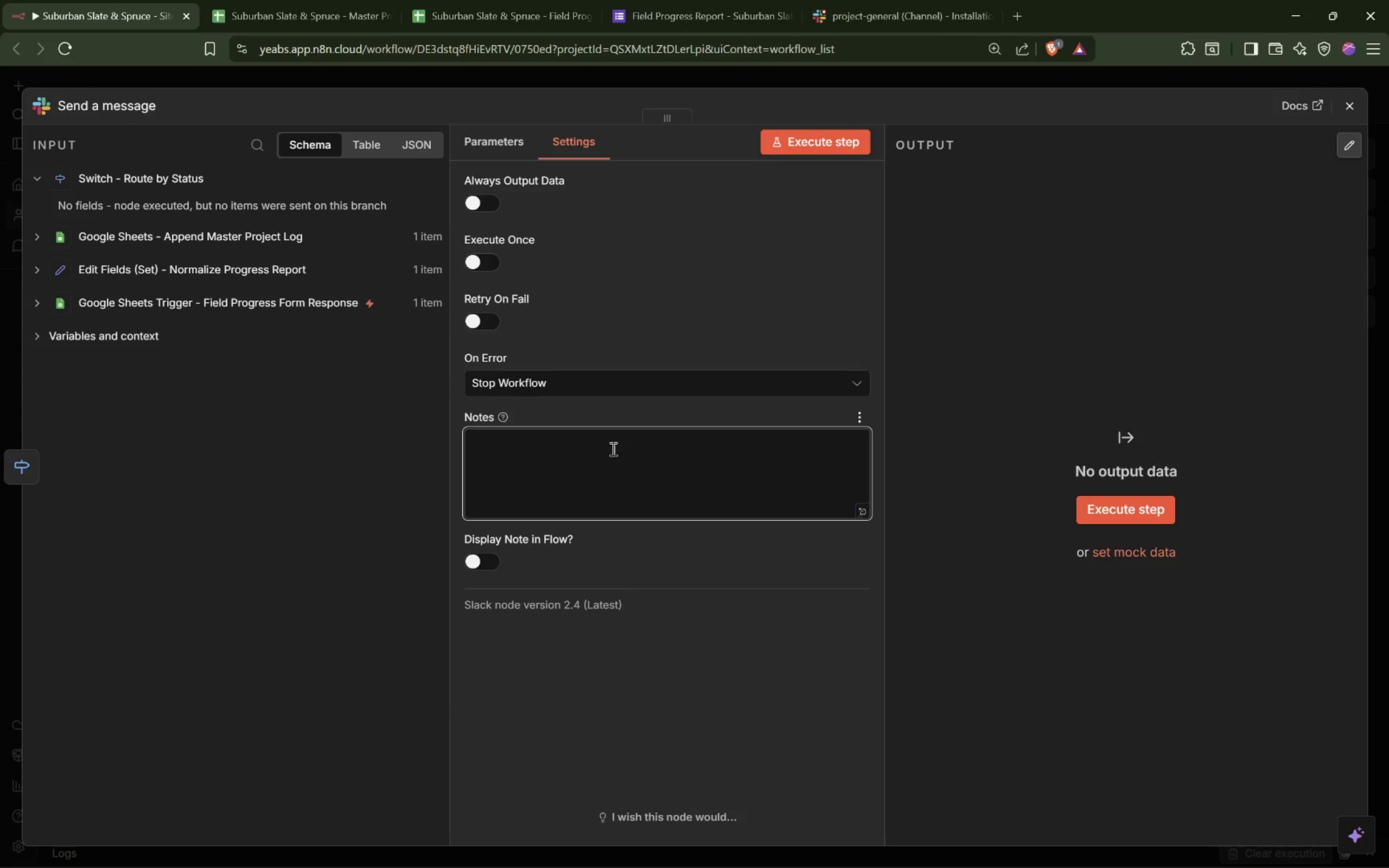 
left_click([477, 143])
 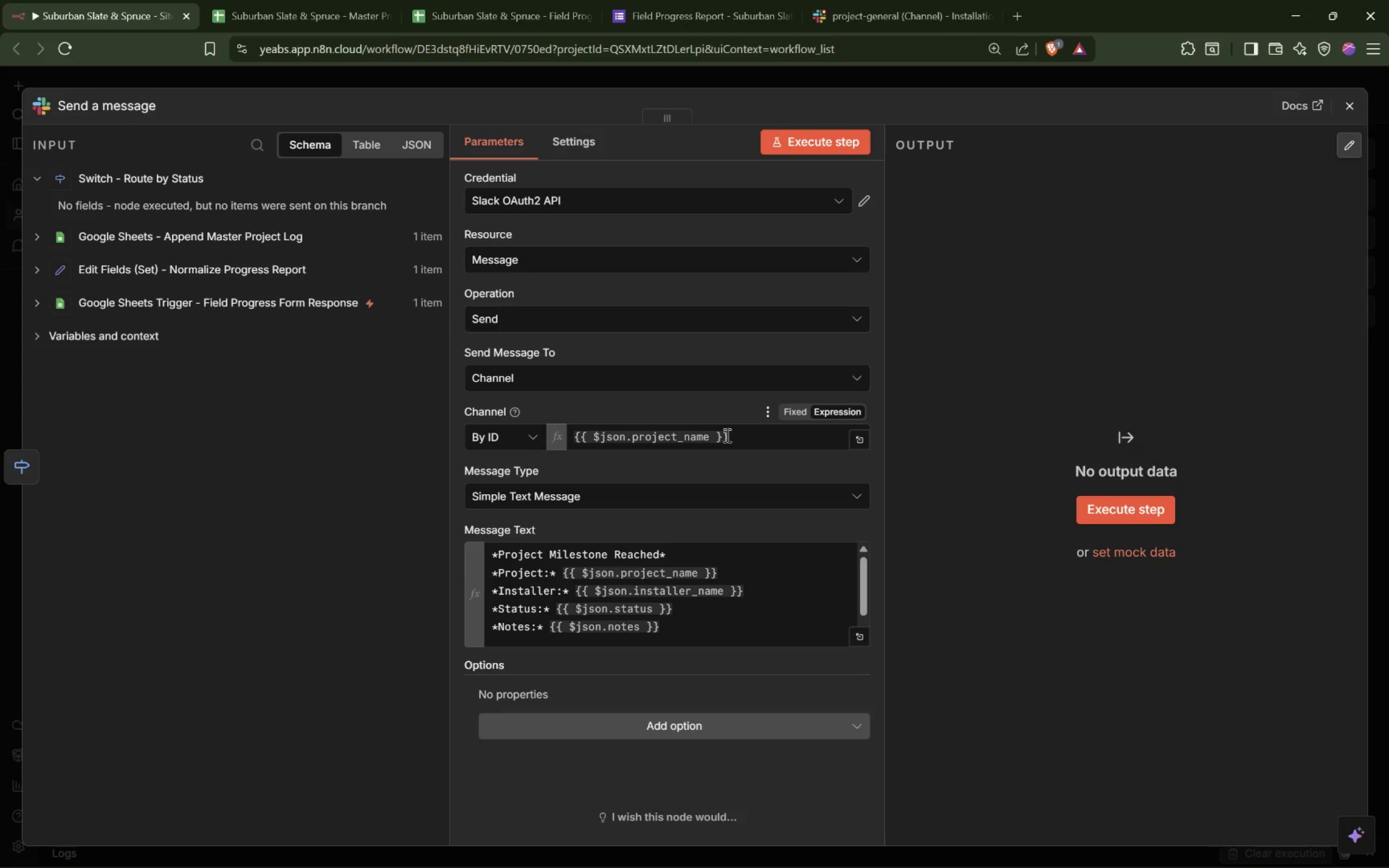 
left_click_drag(start_coordinate=[733, 435], to_coordinate=[558, 433])
 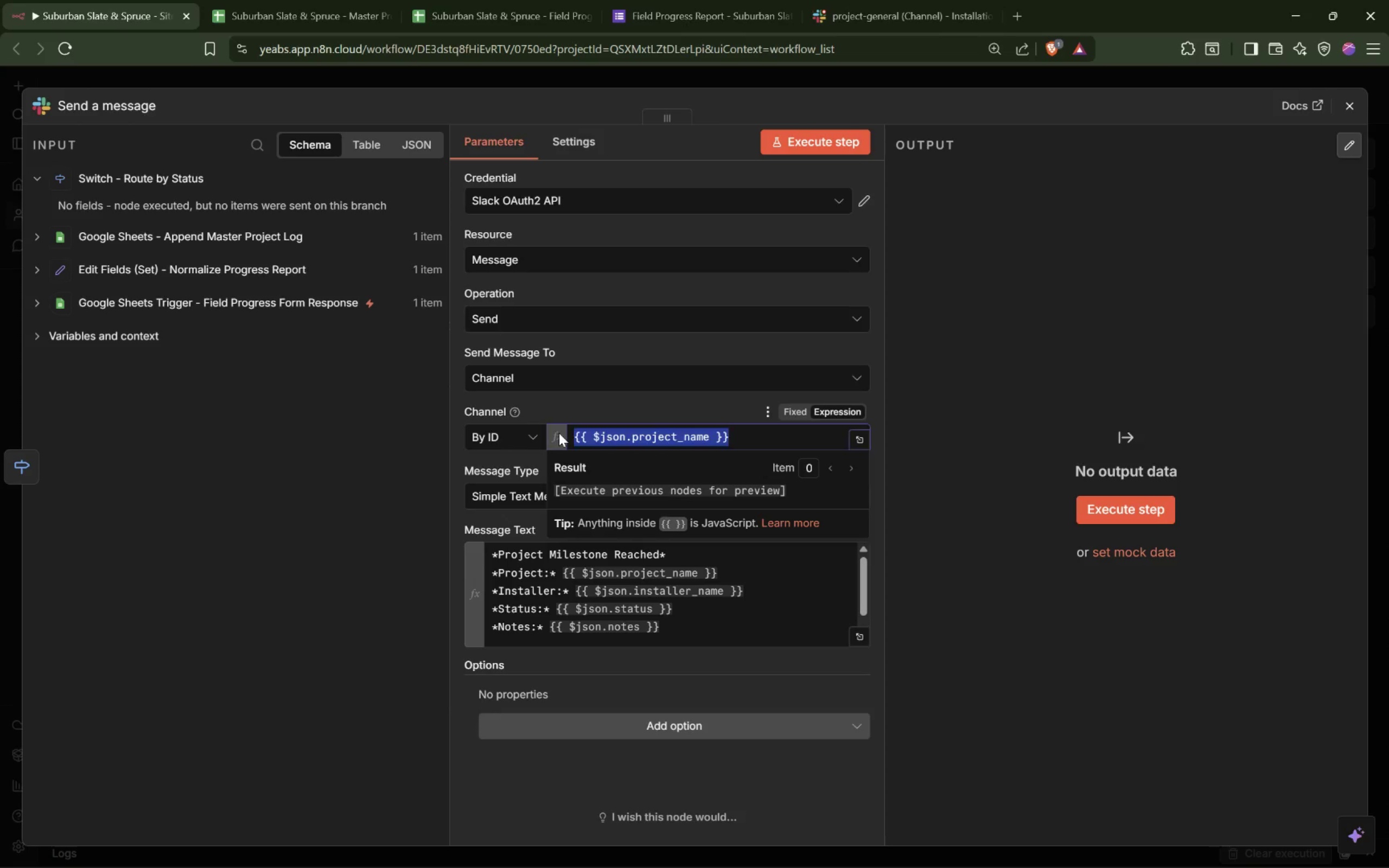 
key(Backspace)
 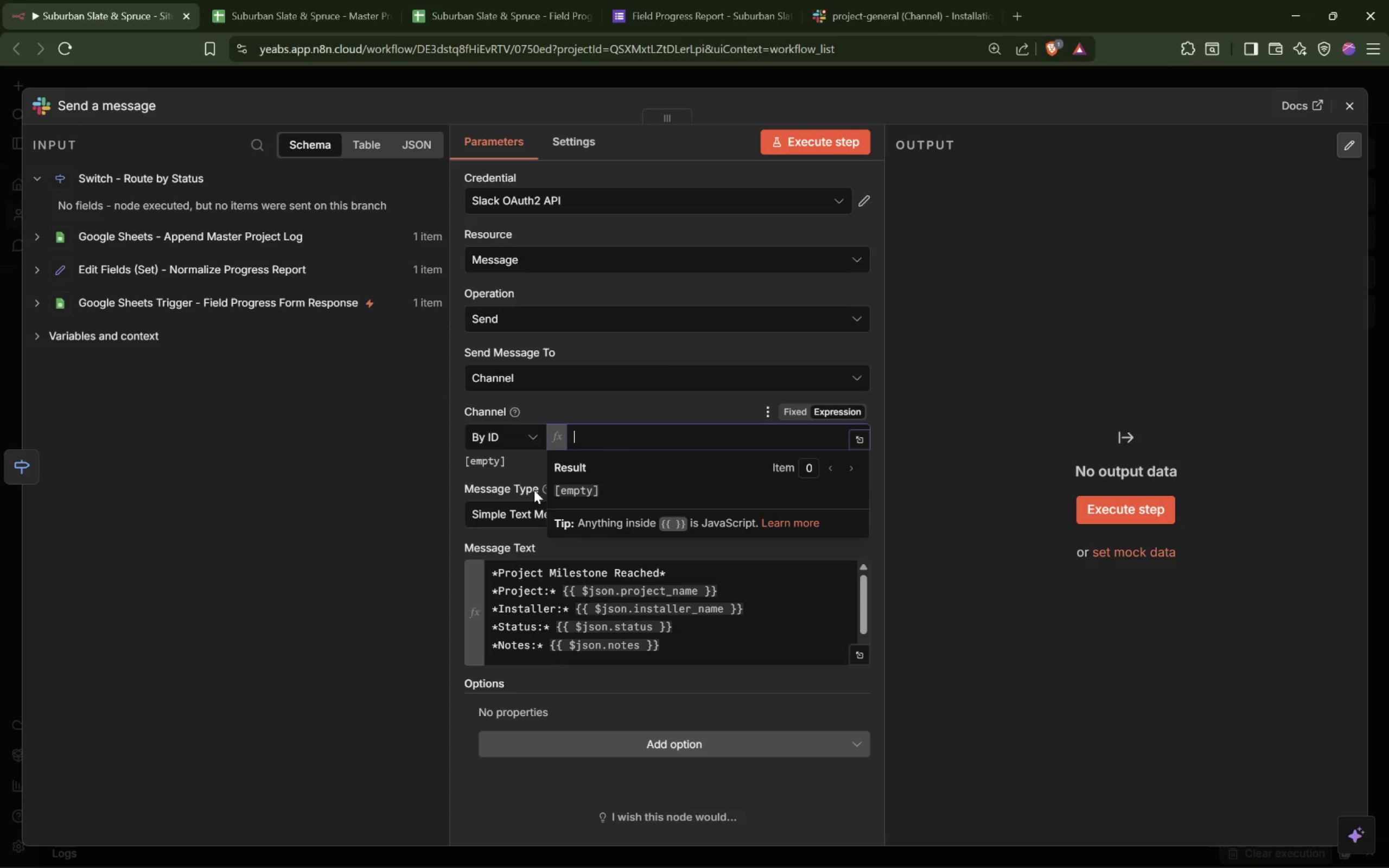 
left_click([893, 24])
 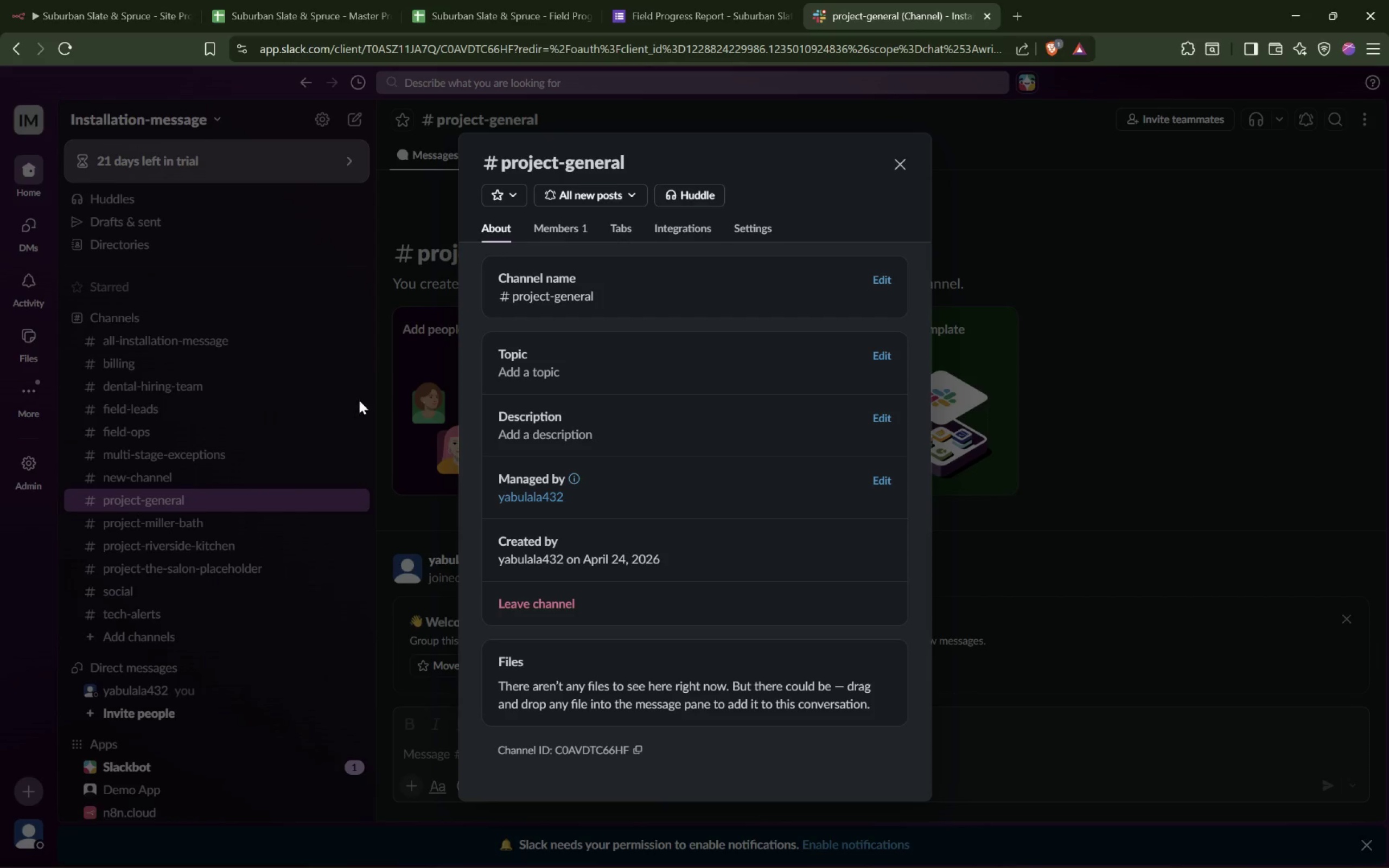 
left_click([321, 426])
 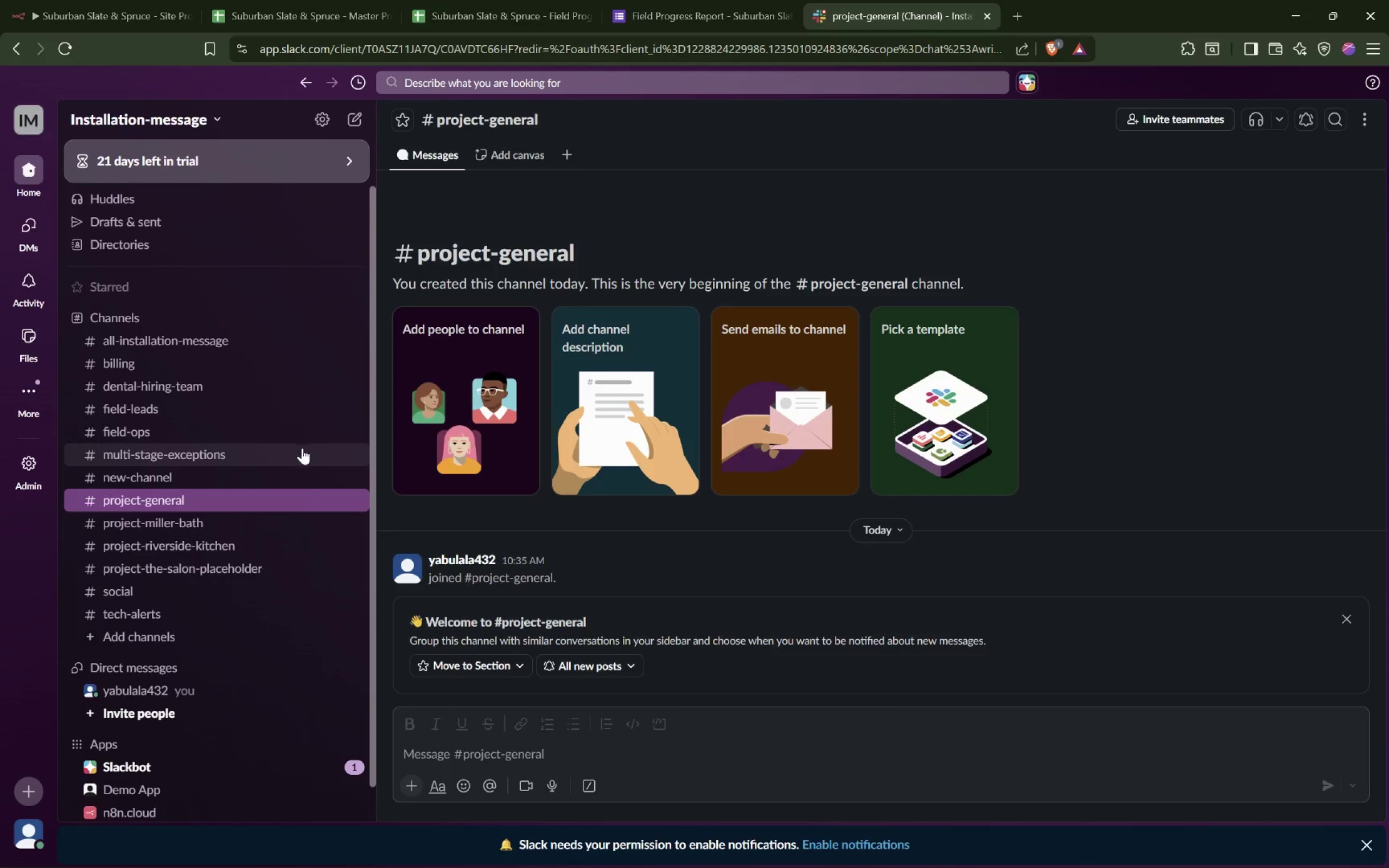 
left_click([134, 360])
 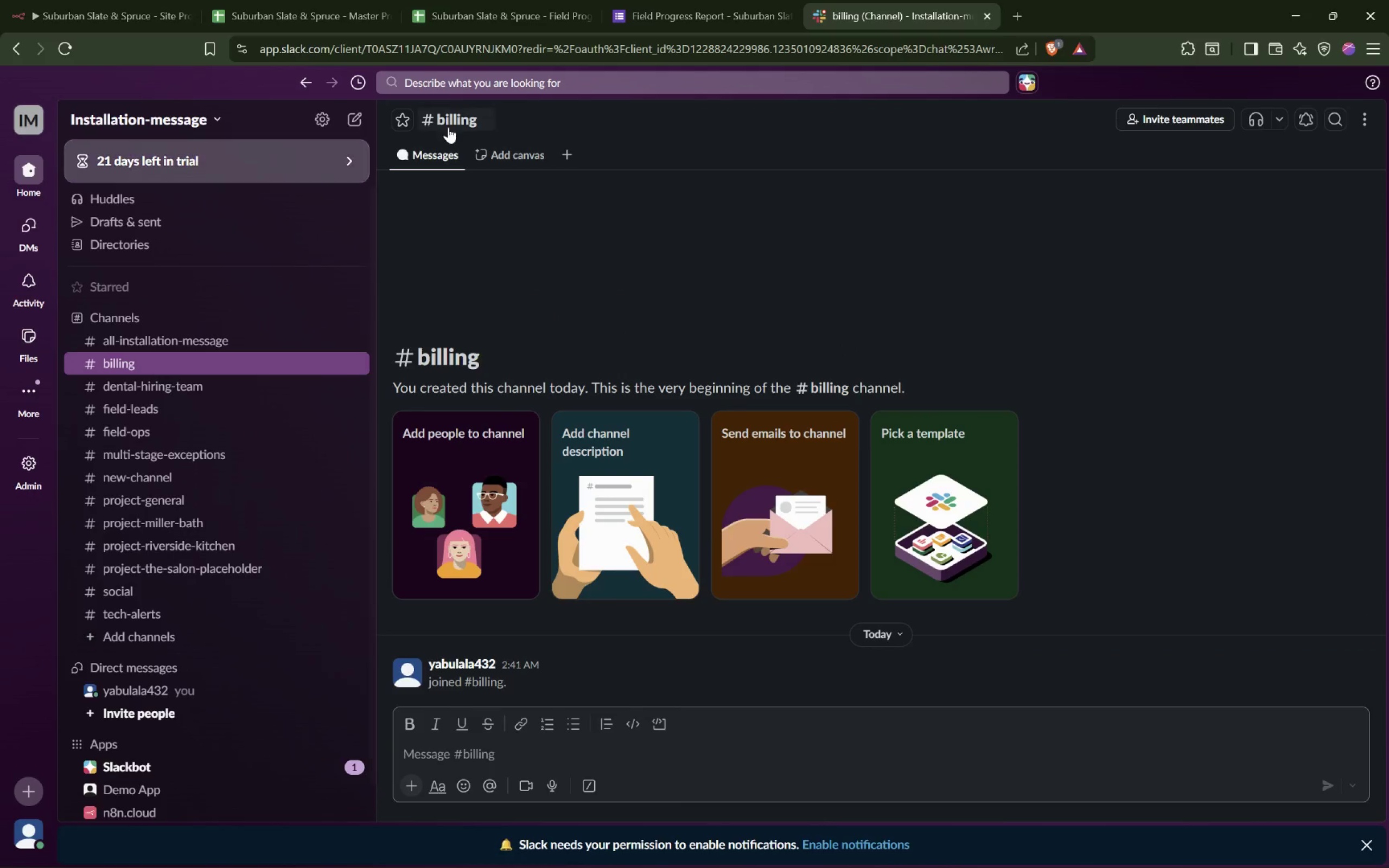 
left_click([467, 126])
 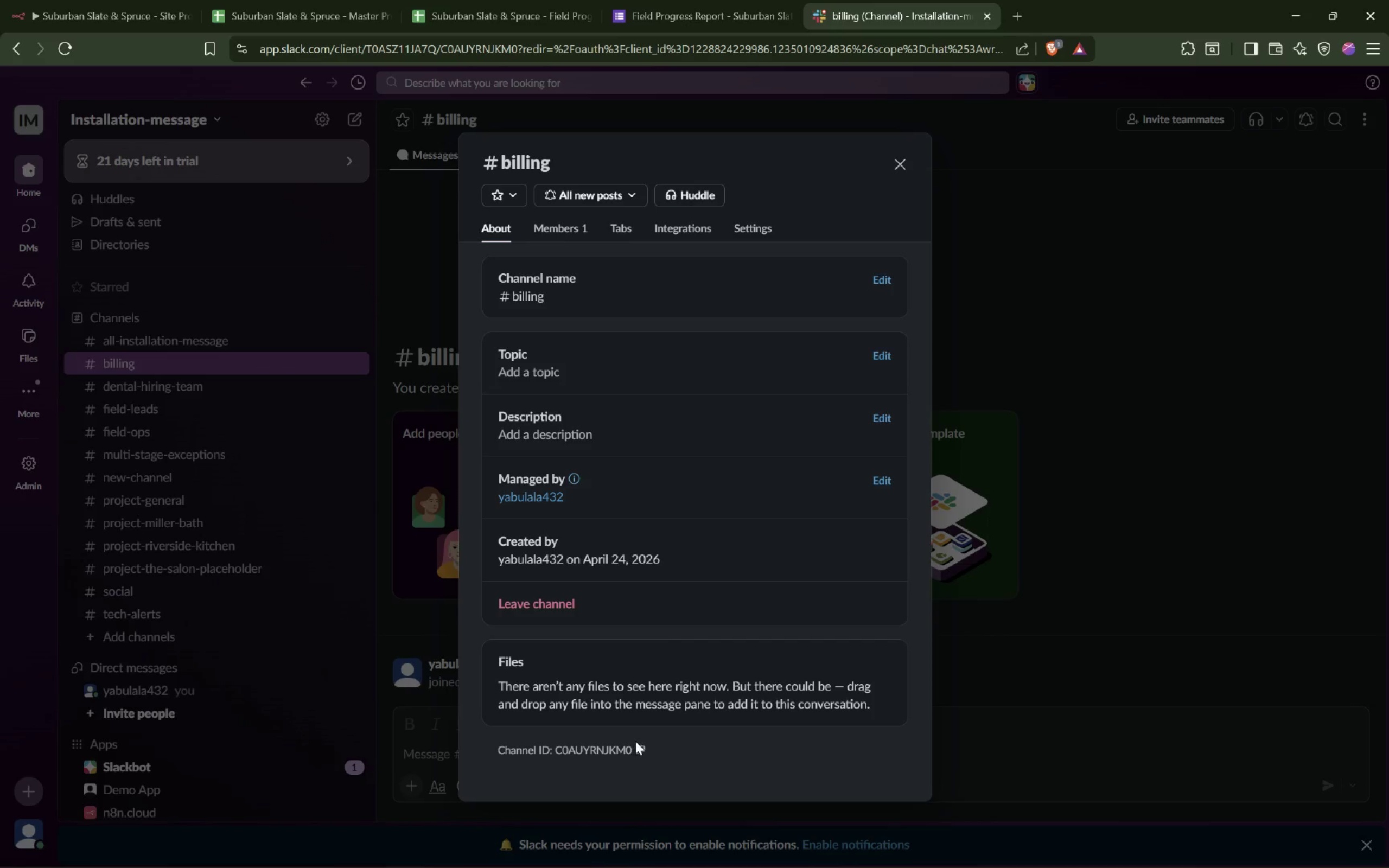 
left_click([122, 12])
 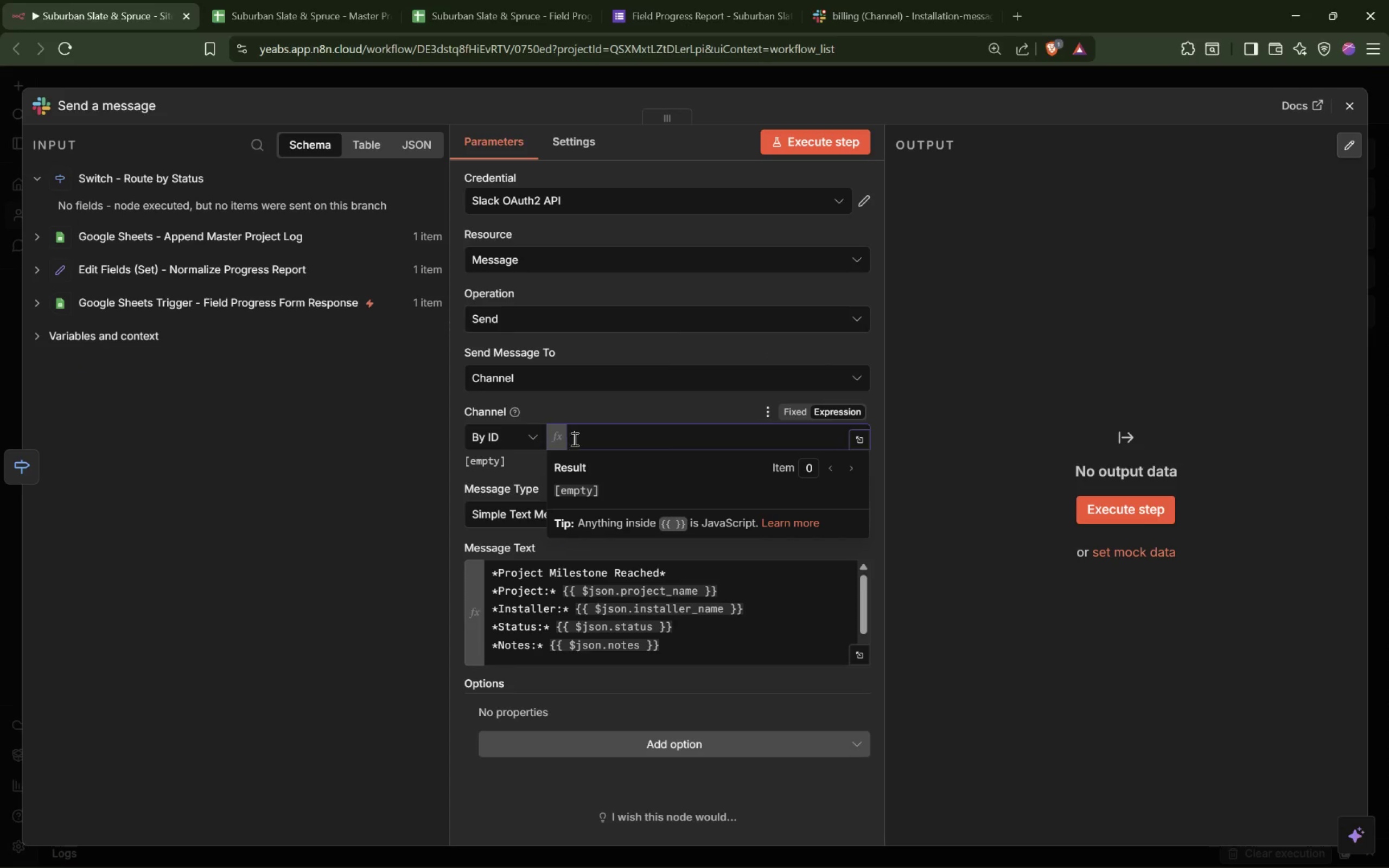 
hold_key(key=ControlLeft, duration=0.93)
 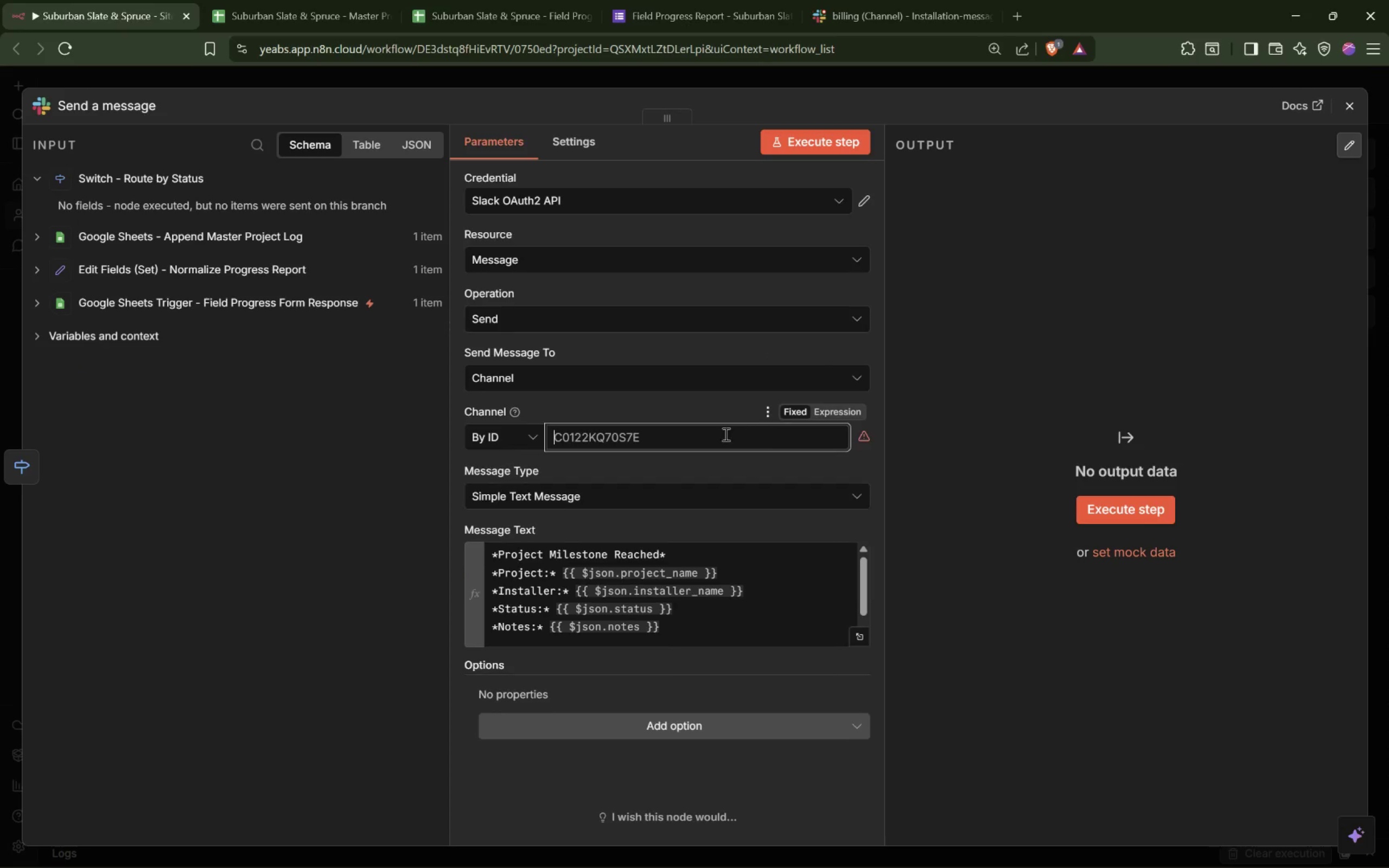 
left_click([671, 439])
 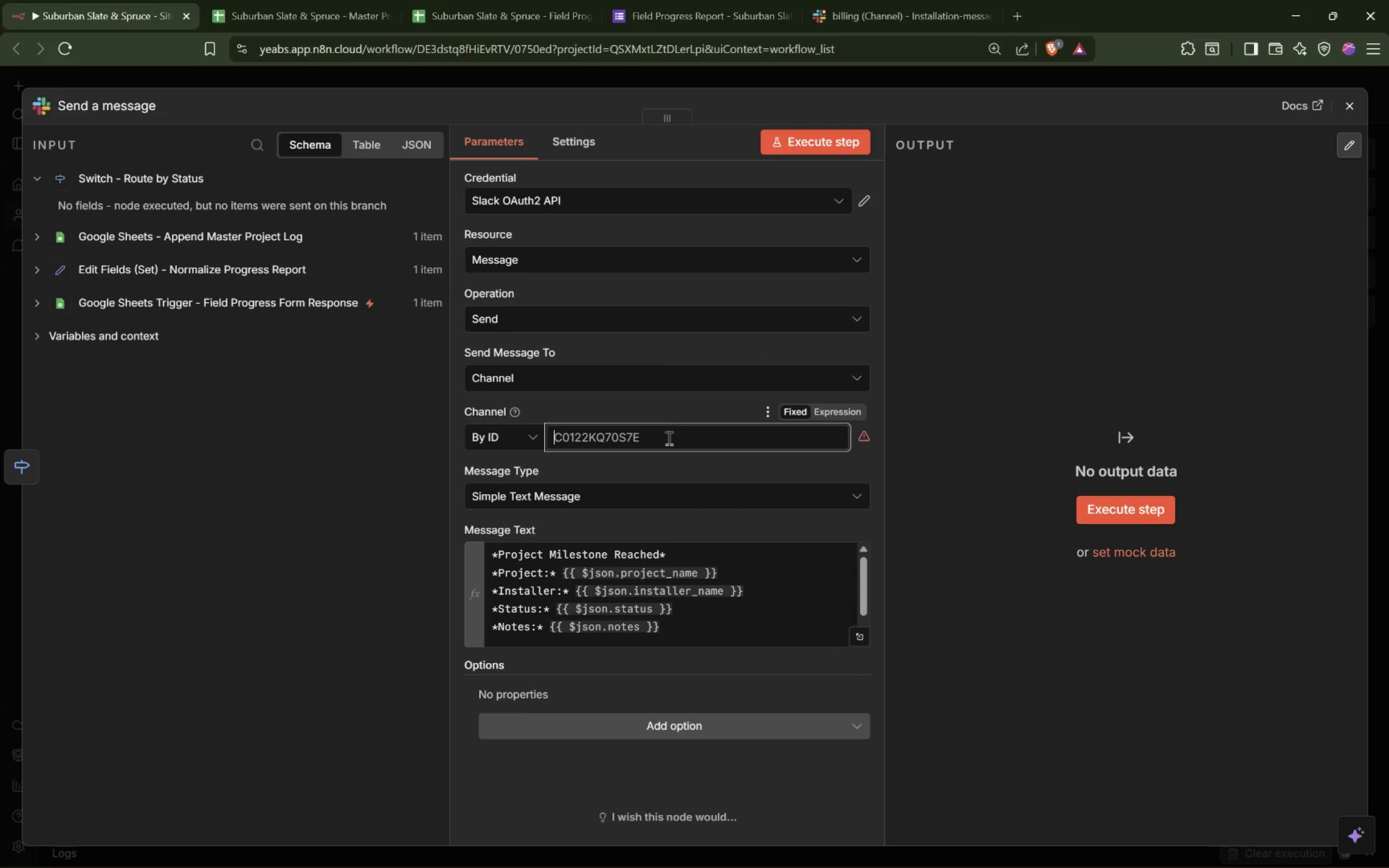 
key(Control+V)
 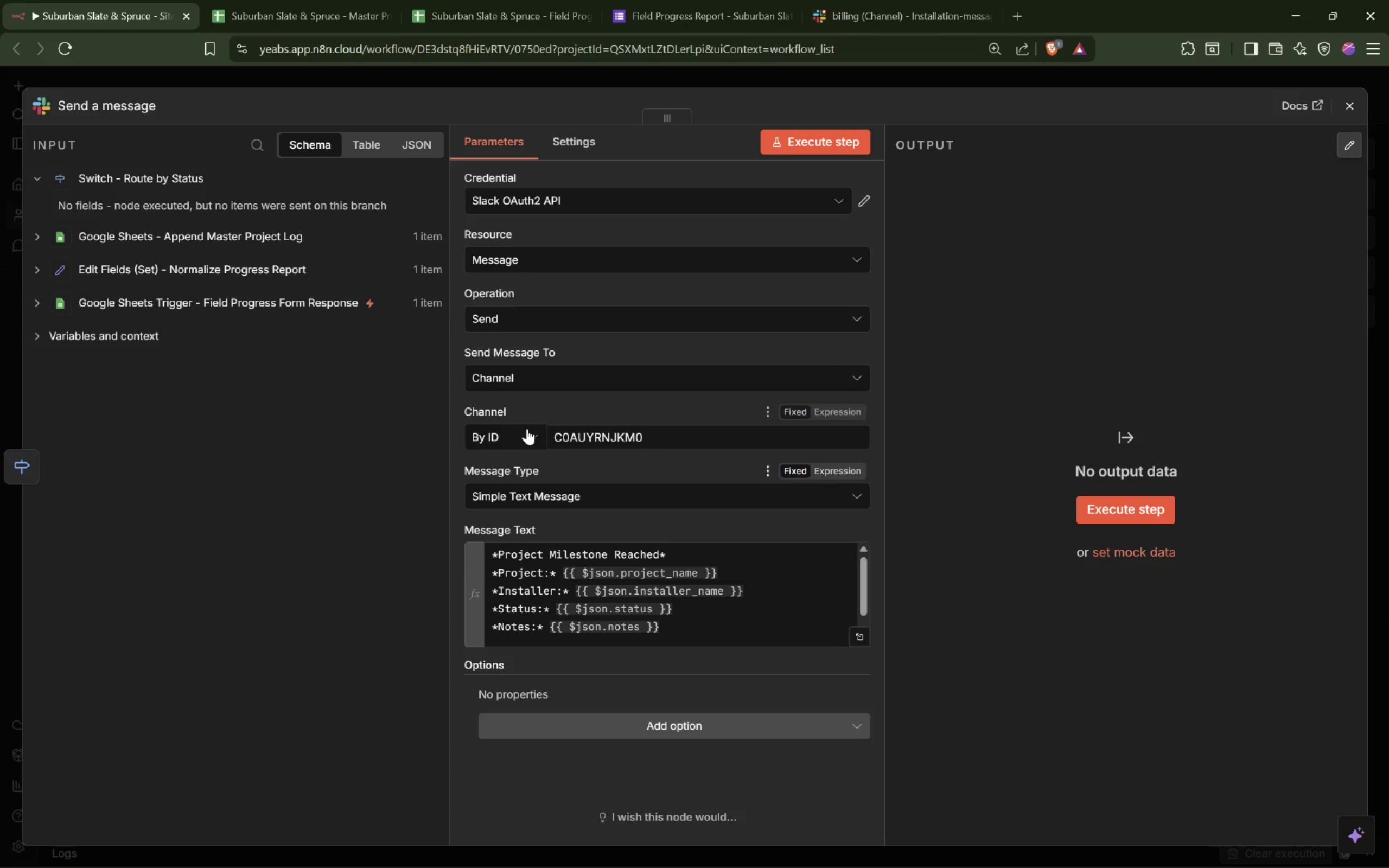 
wait(5.22)
 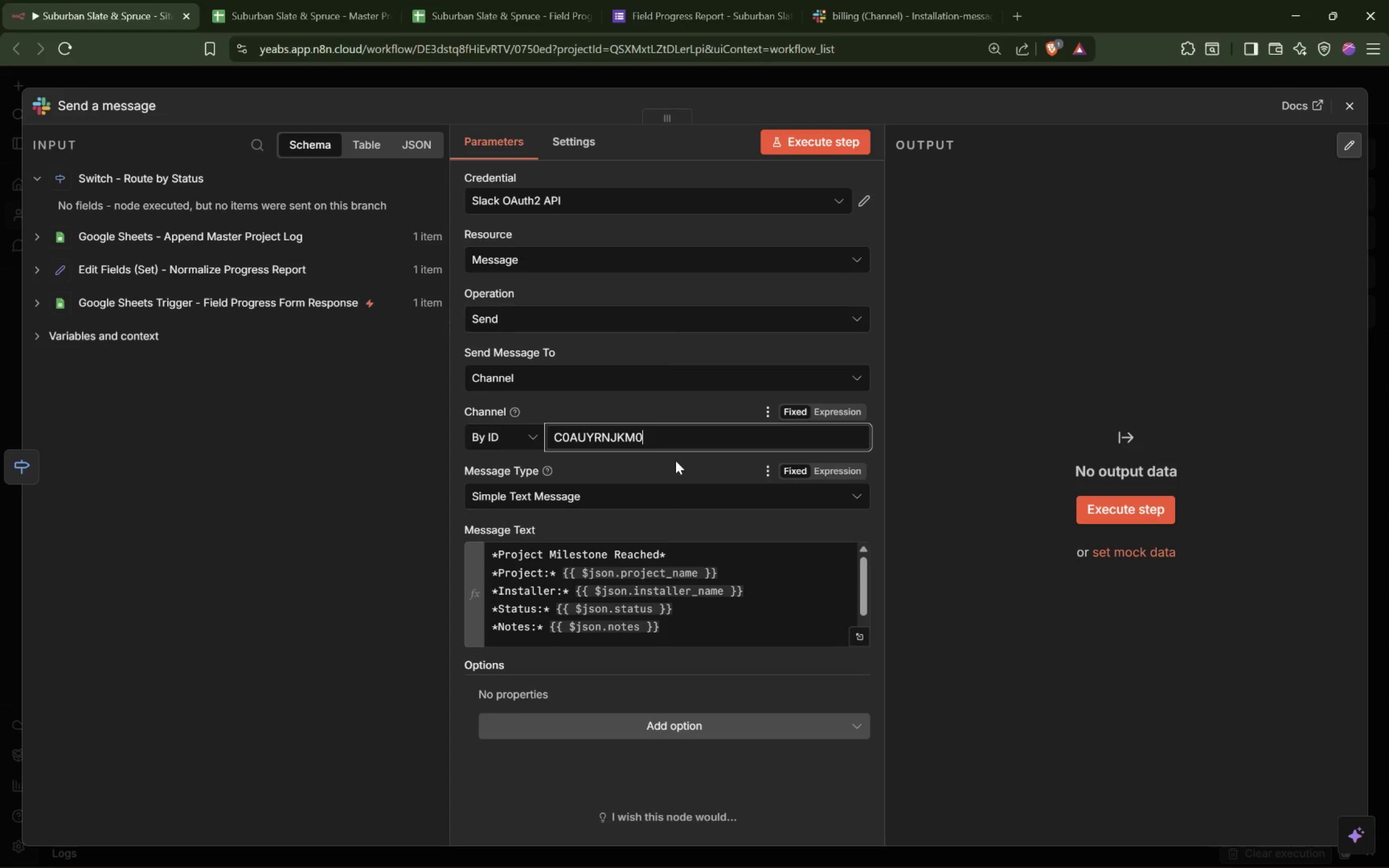 
left_click_drag(start_coordinate=[644, 499], to_coordinate=[644, 496])
 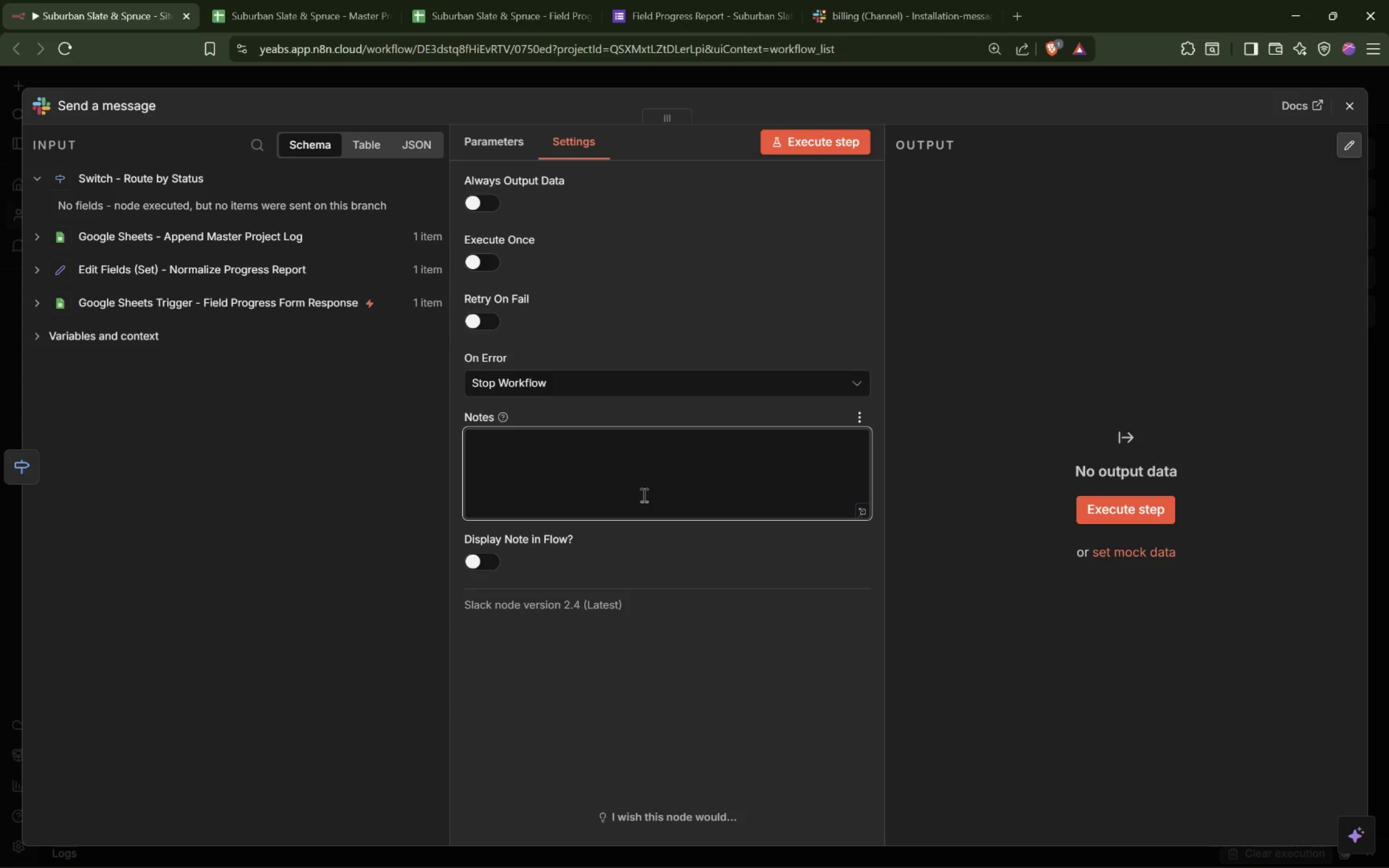 
type(The)
key(Backspace)
type(is node notifei)
key(Backspace)
key(Backspace)
type(ies )
 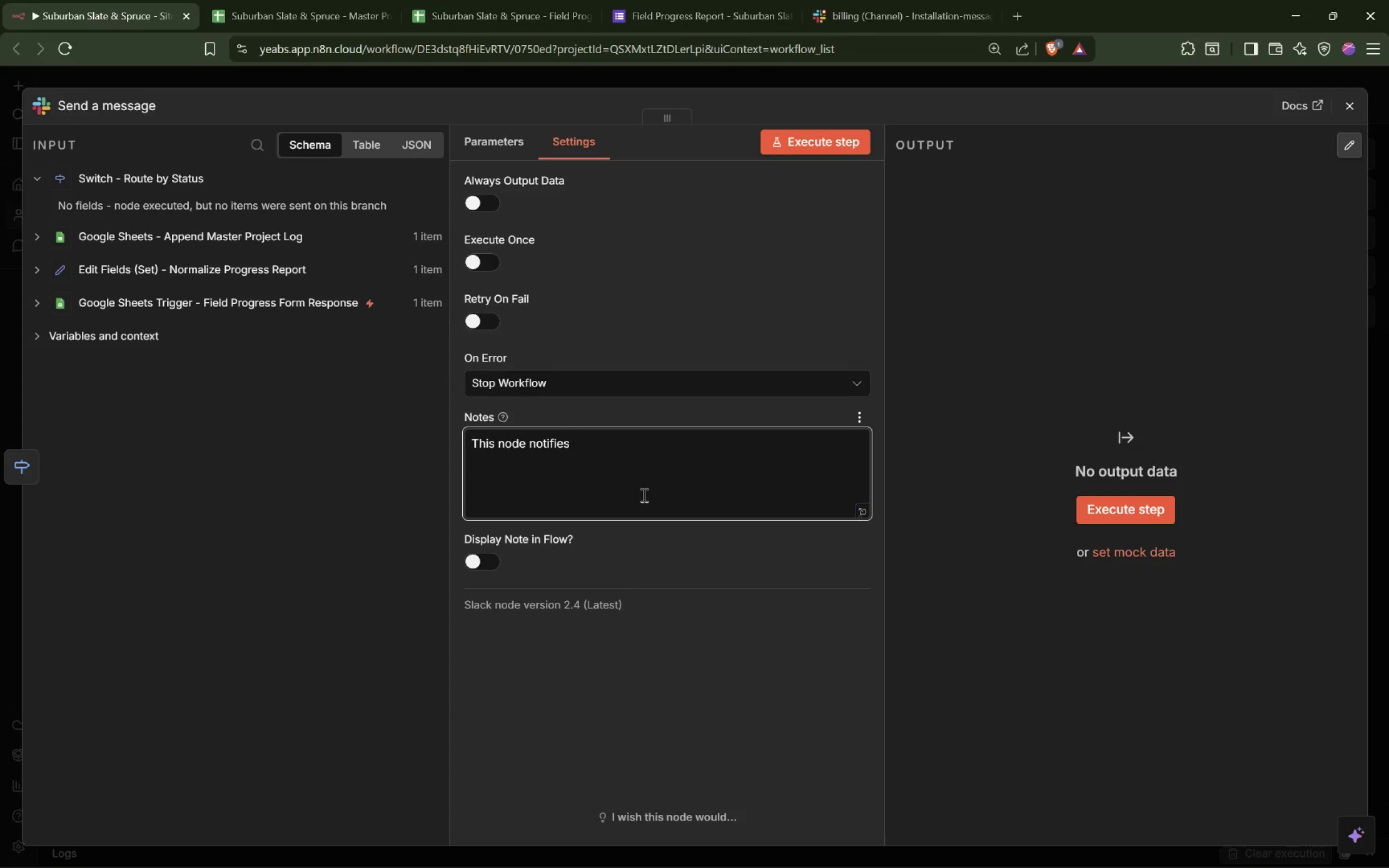 
type(biling when a project status is marked Completed, which gives the office a clean signal to begin invoicing.)
 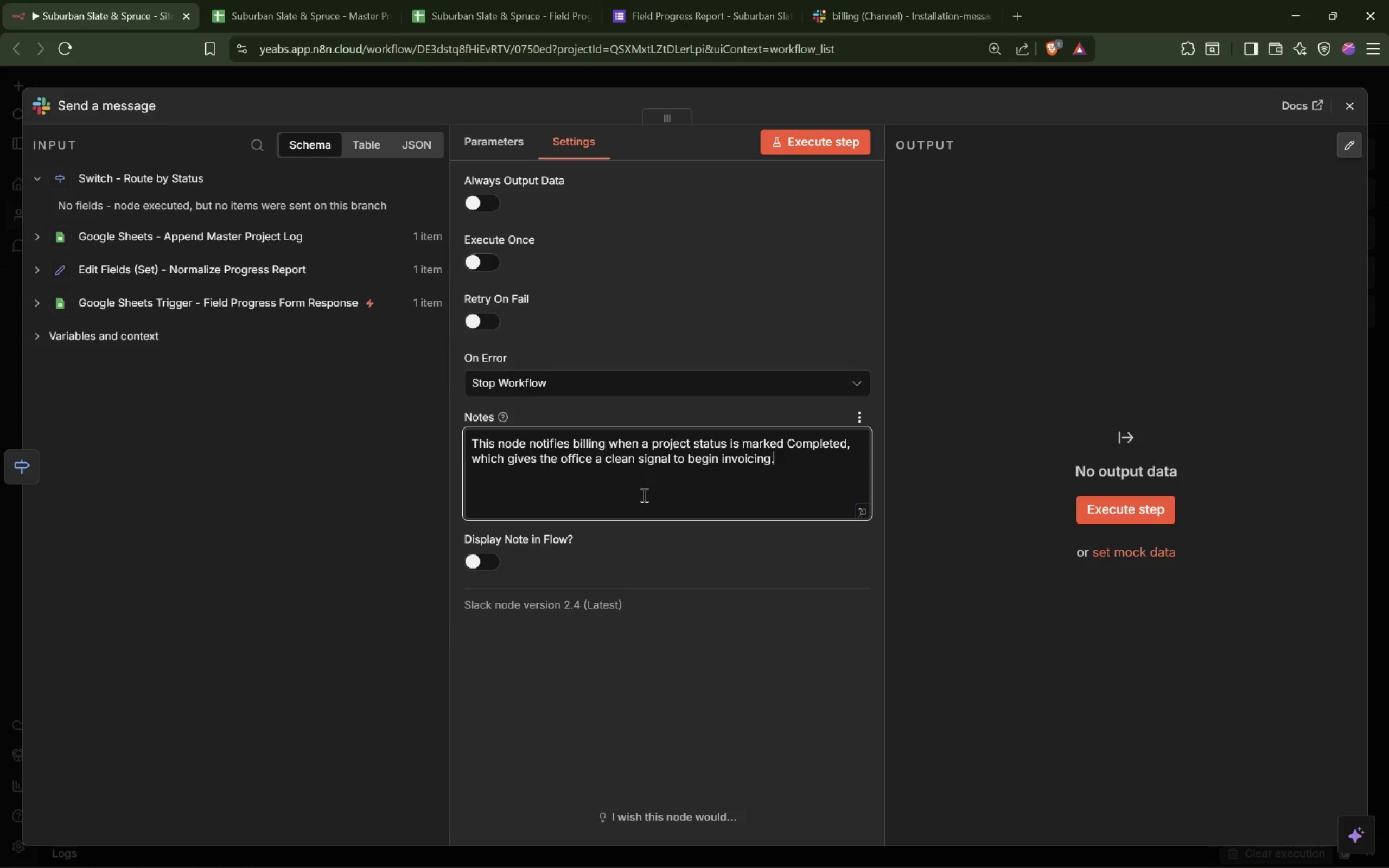 
left_click([472, 559])
 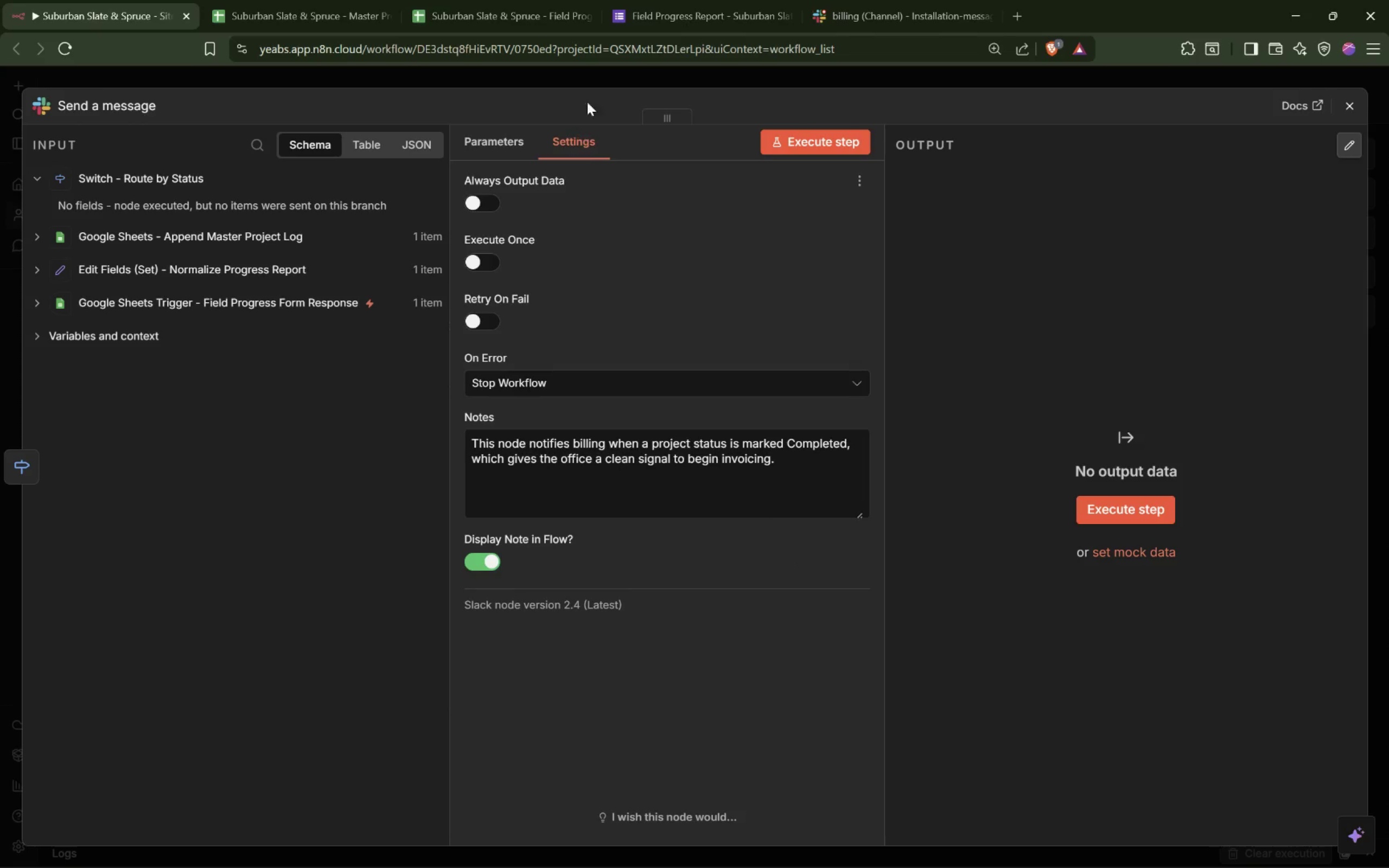 
left_click([601, 76])
 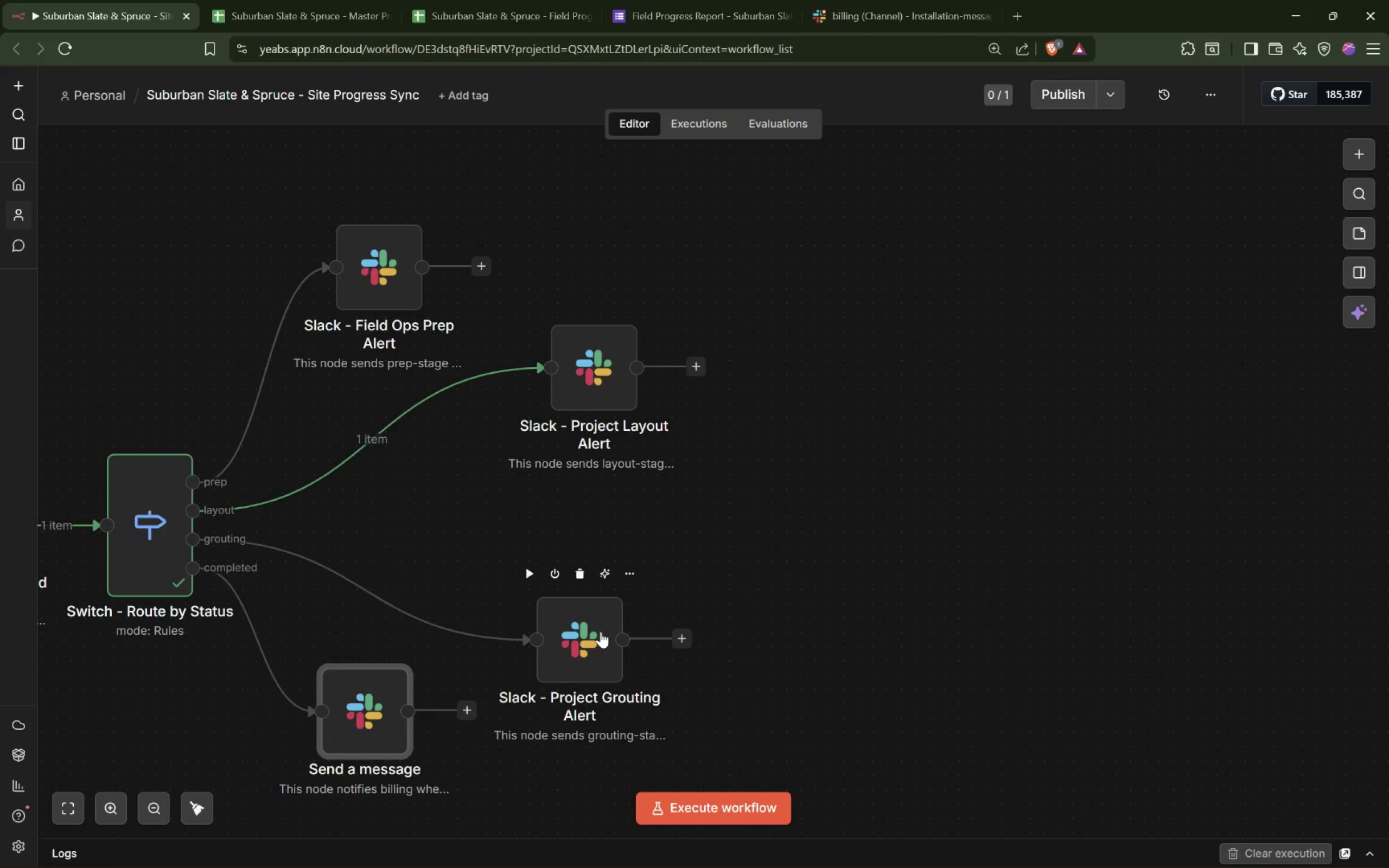 
left_click_drag(start_coordinate=[601, 634], to_coordinate=[614, 629])
 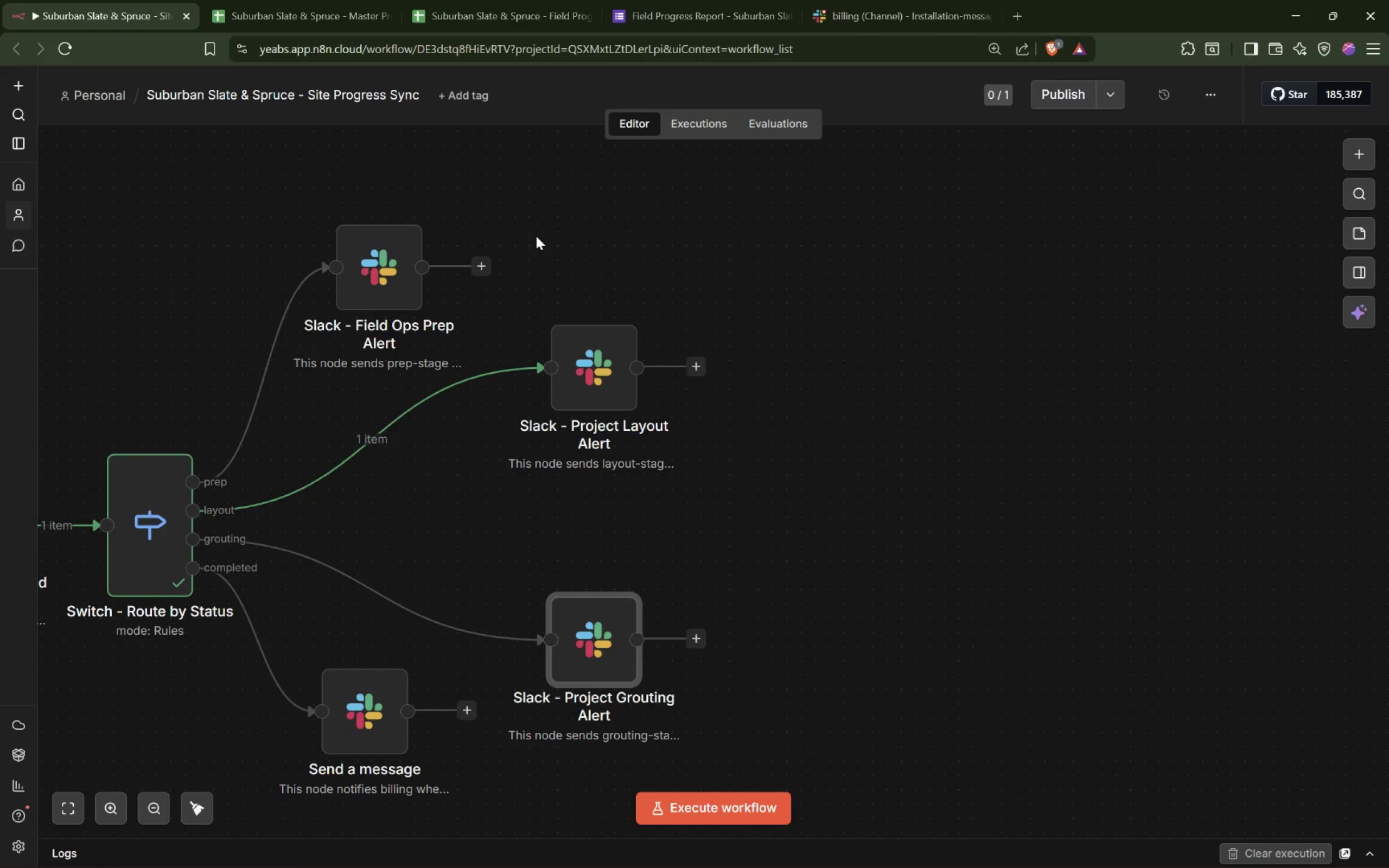 
left_click_drag(start_coordinate=[562, 242], to_coordinate=[762, 854])
 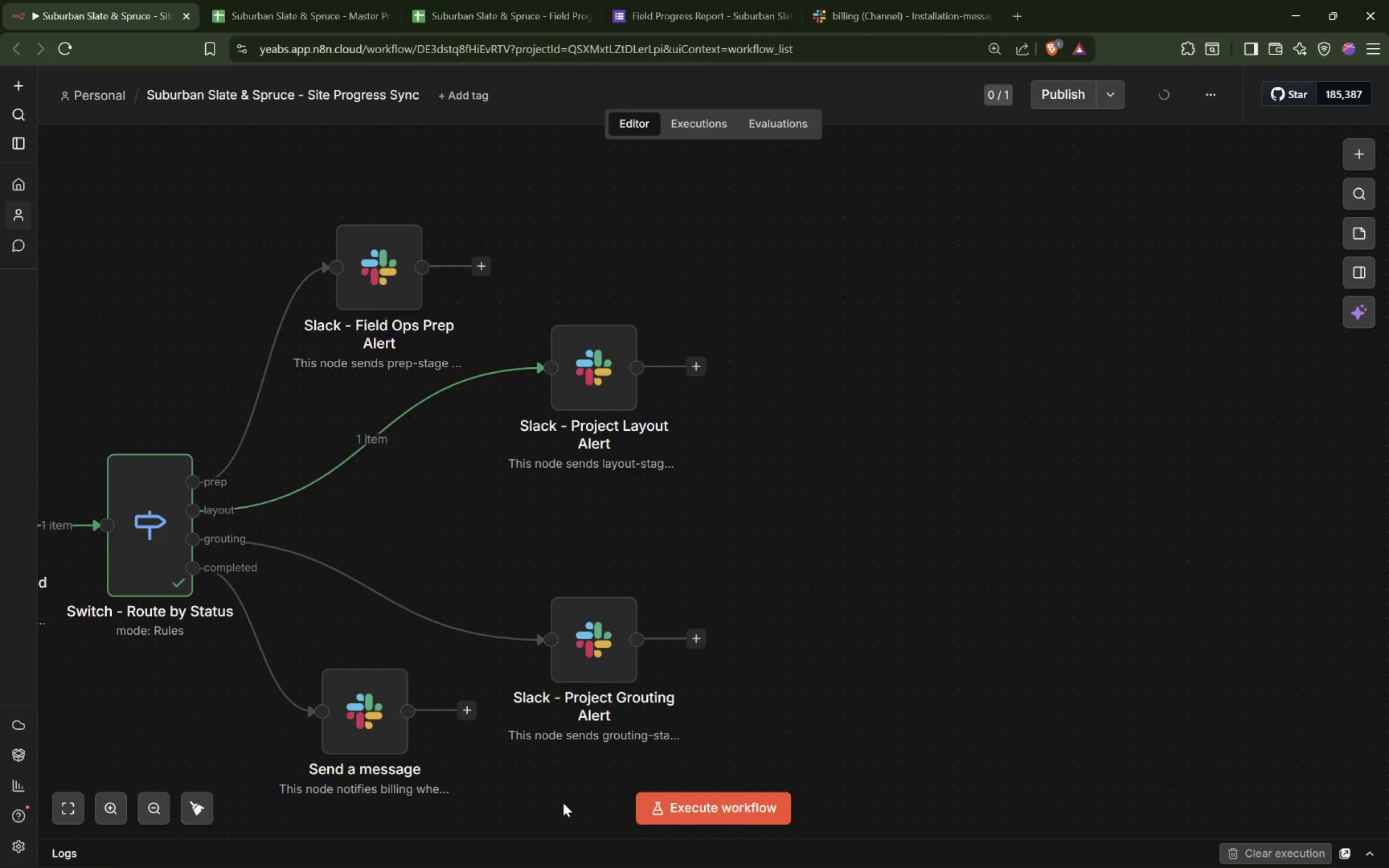 
left_click_drag(start_coordinate=[536, 807], to_coordinate=[750, 165])
 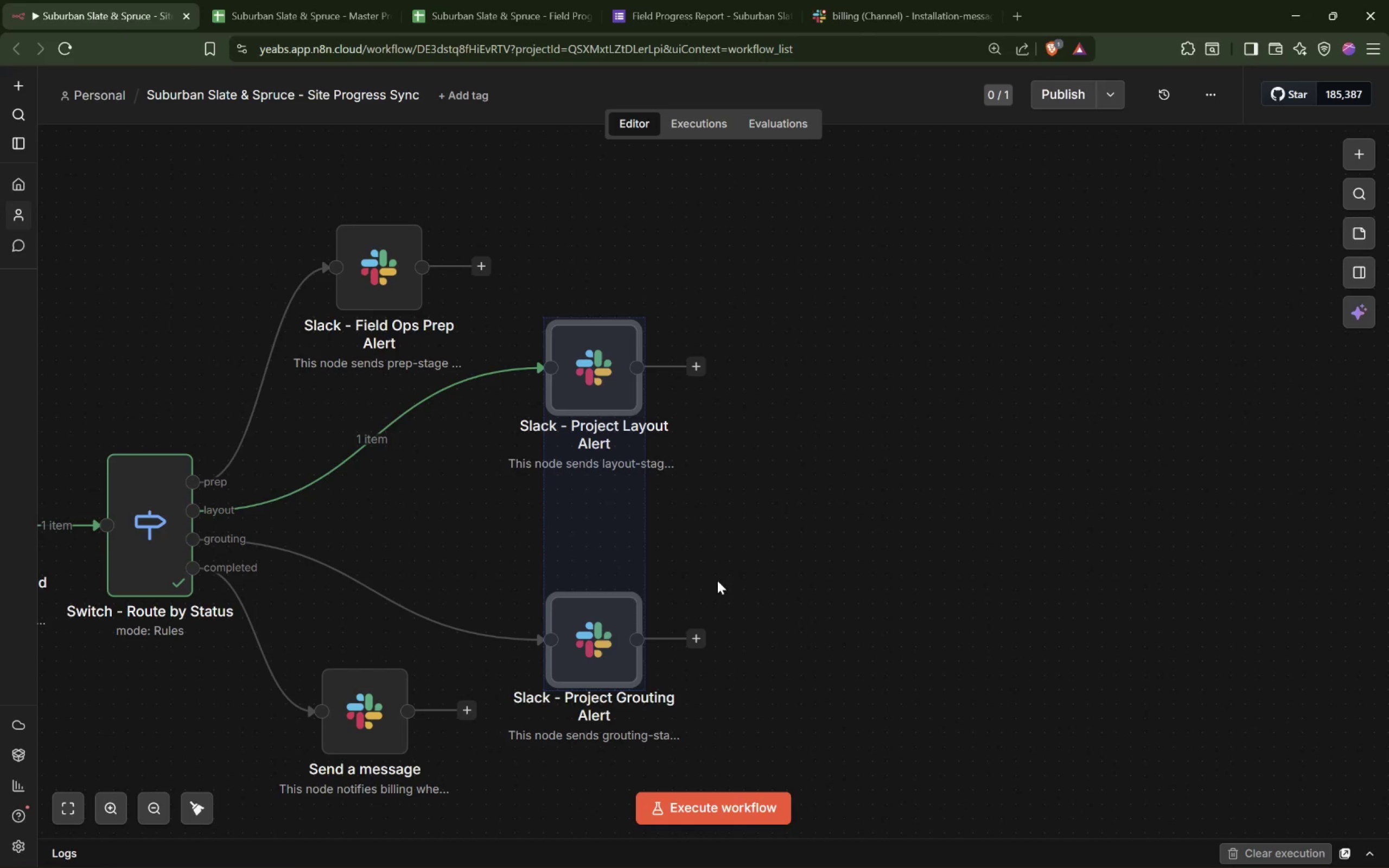 
left_click_drag(start_coordinate=[613, 626], to_coordinate=[630, 624])
 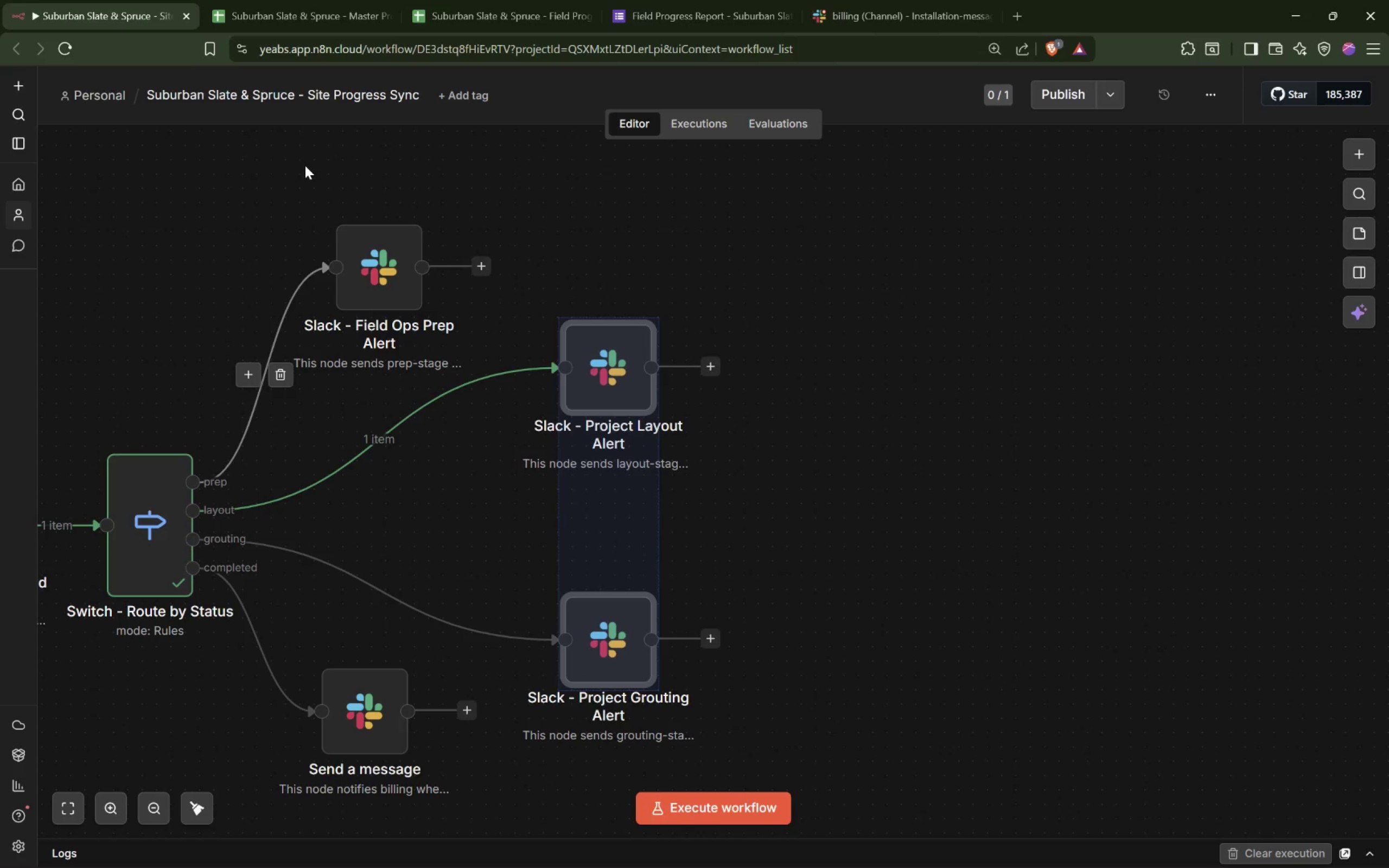 
left_click_drag(start_coordinate=[284, 170], to_coordinate=[450, 866])
 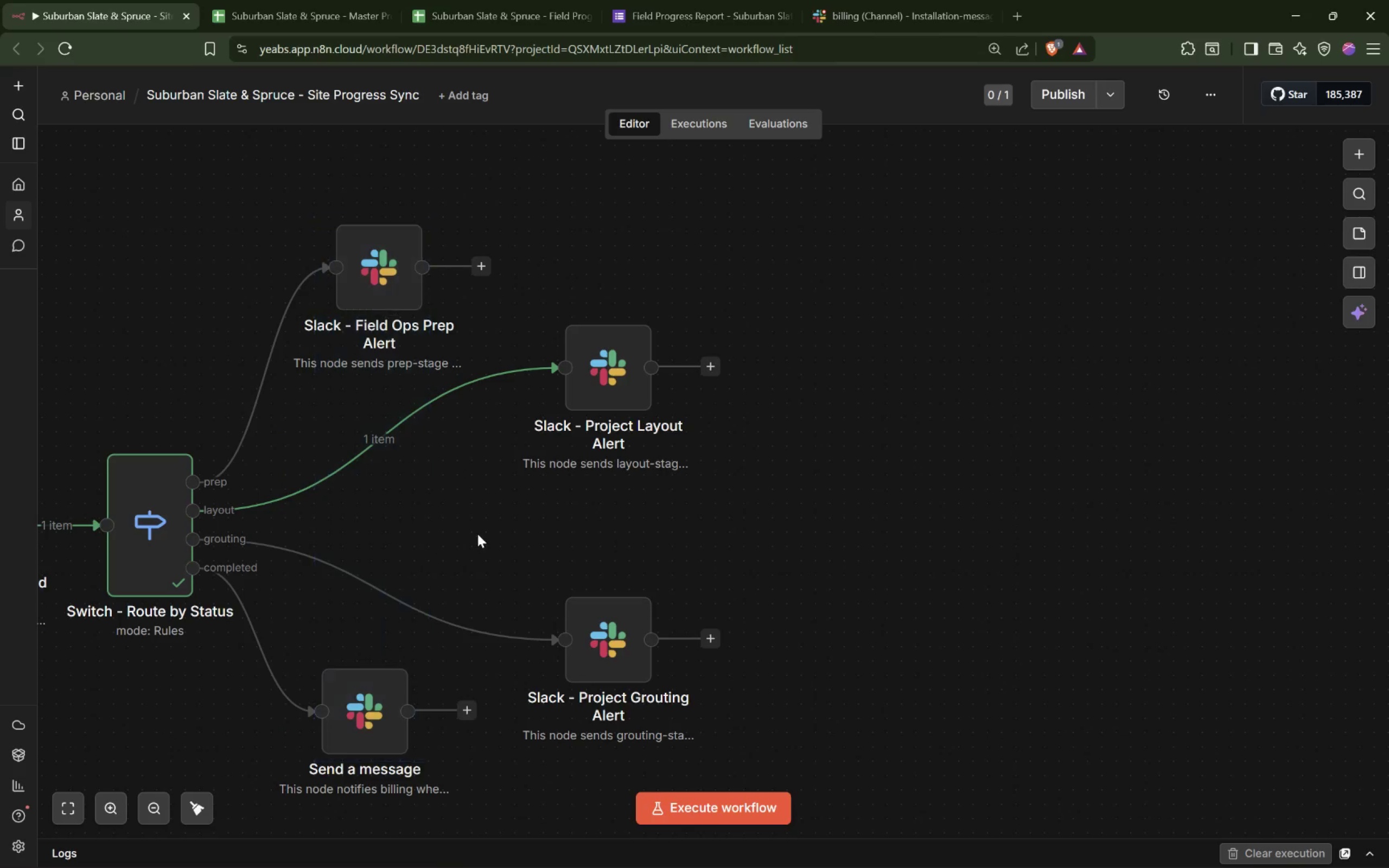 
left_click_drag(start_coordinate=[385, 283], to_coordinate=[379, 318])
 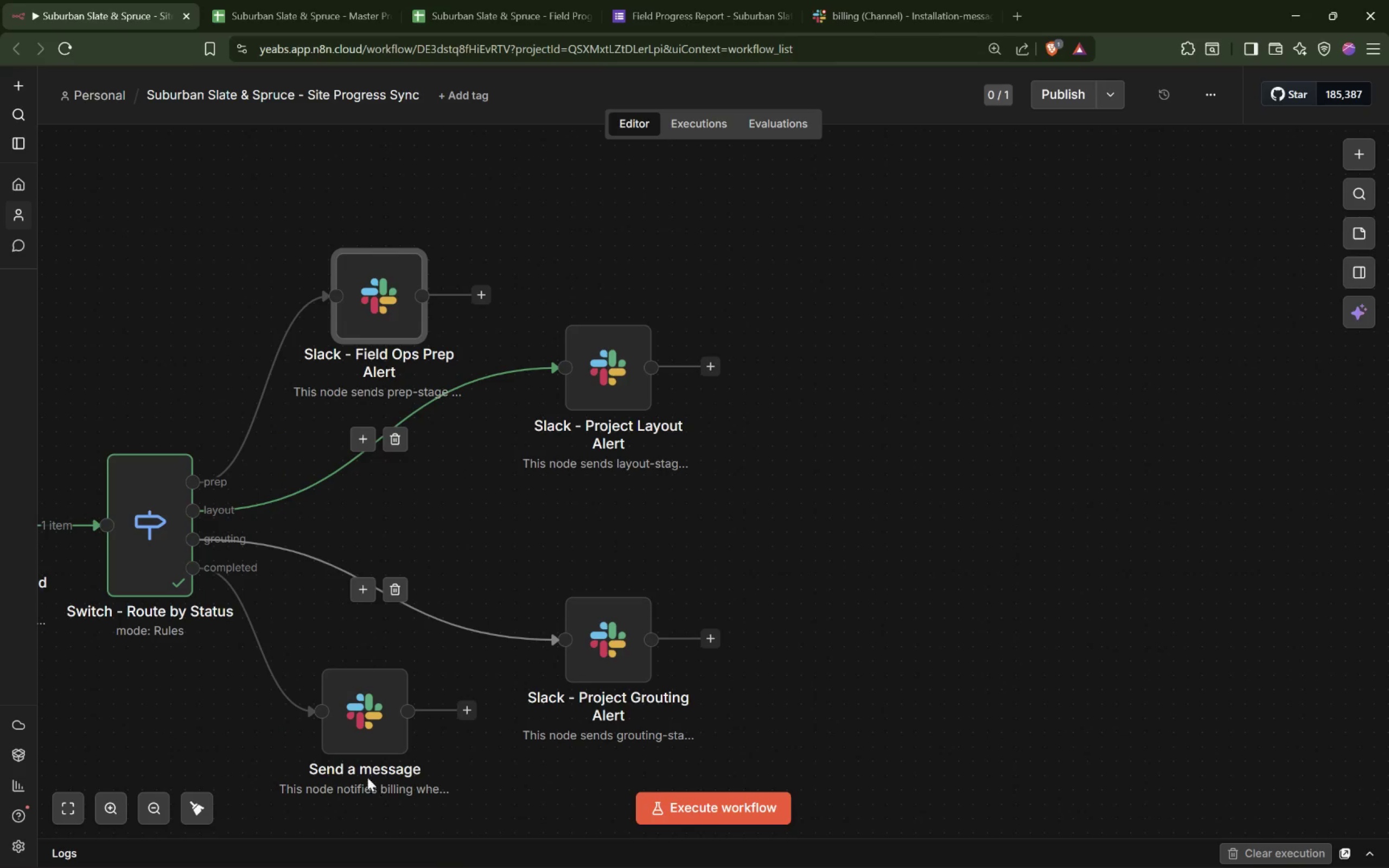 
left_click_drag(start_coordinate=[381, 739], to_coordinate=[377, 711])
 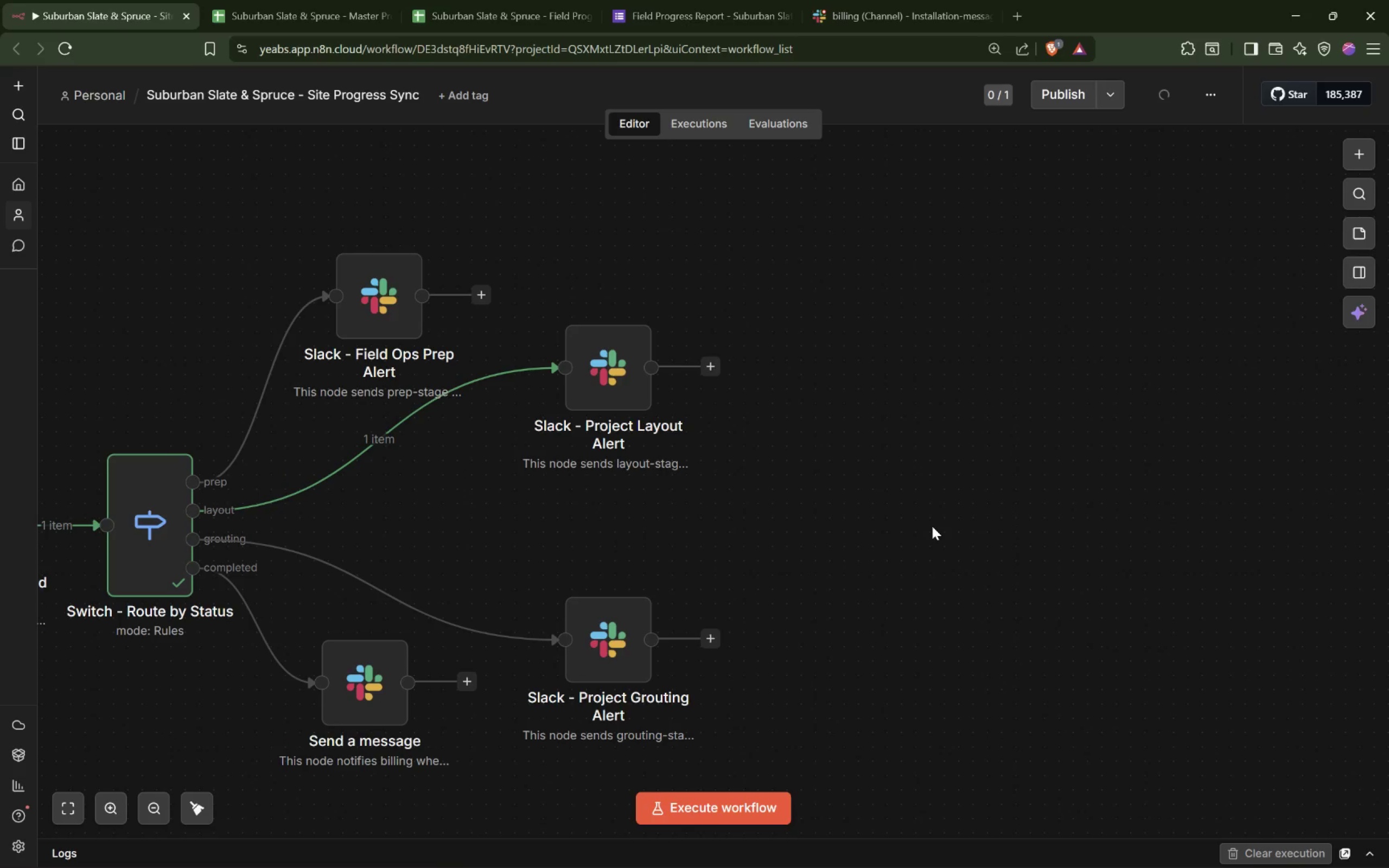 
hold_key(key=ControlLeft, duration=0.93)
scroll: coordinate [933, 541], scroll_direction: down, amount: 6.0
 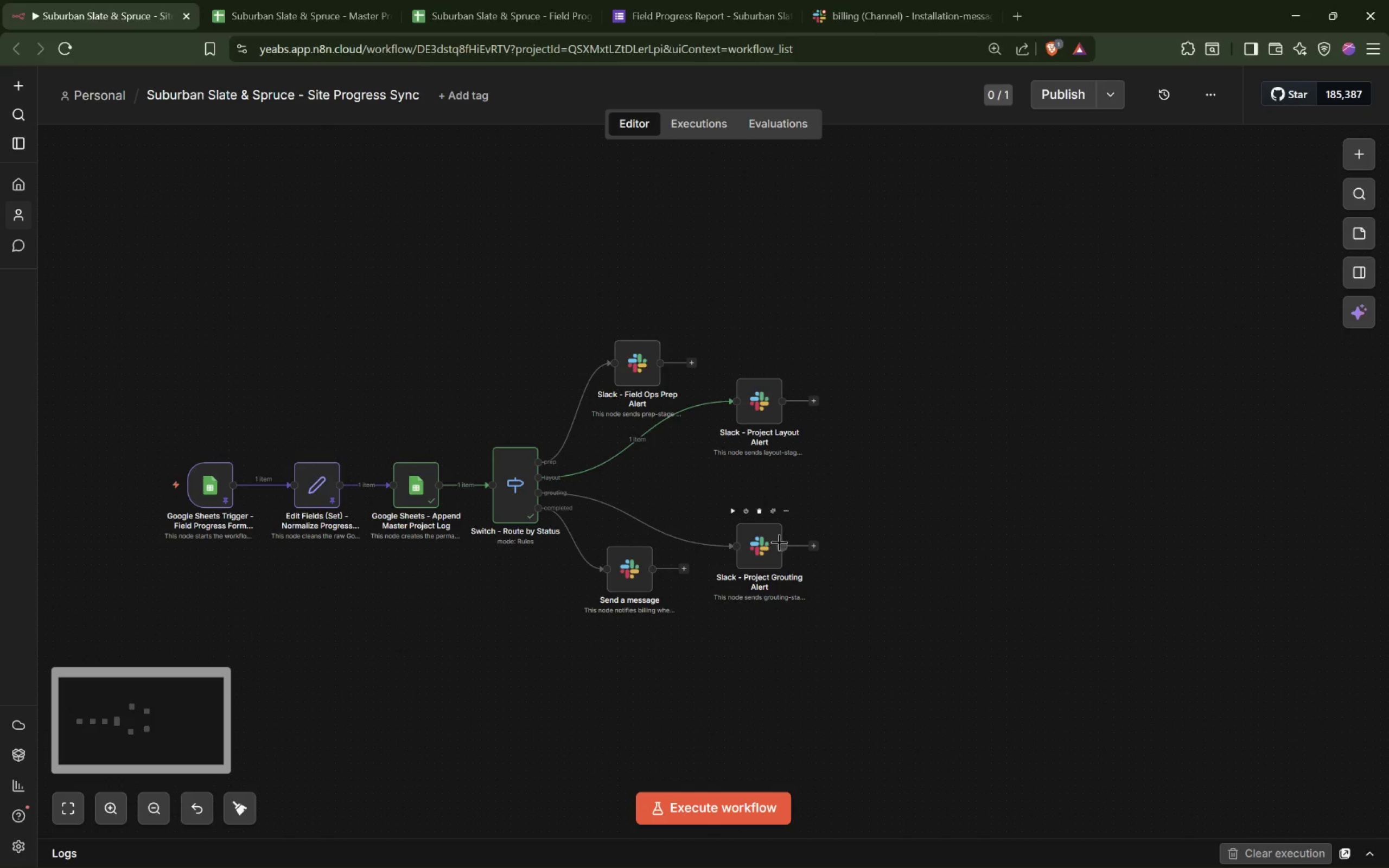 
left_click([852, 491])
 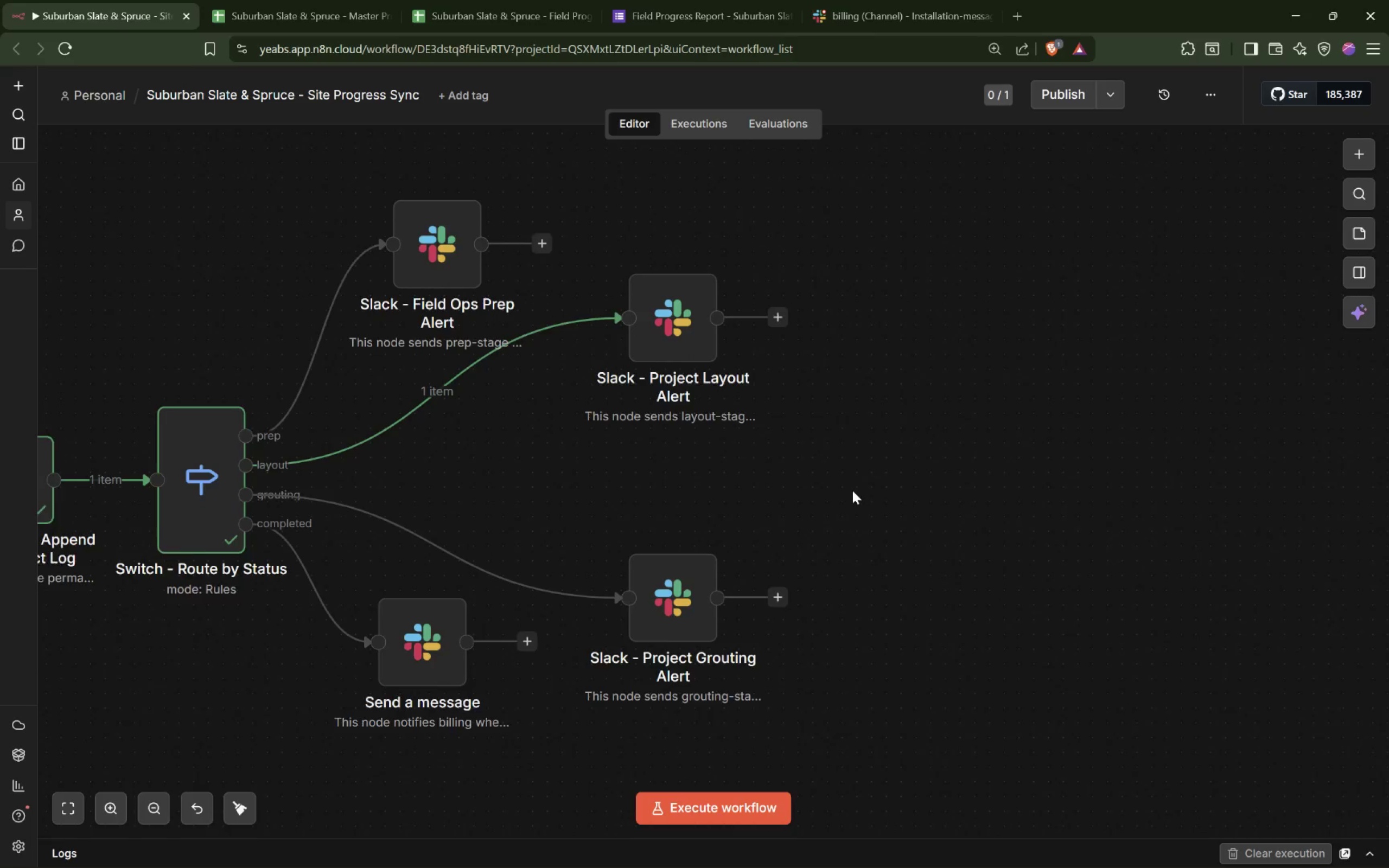 
triple_click([852, 490])
 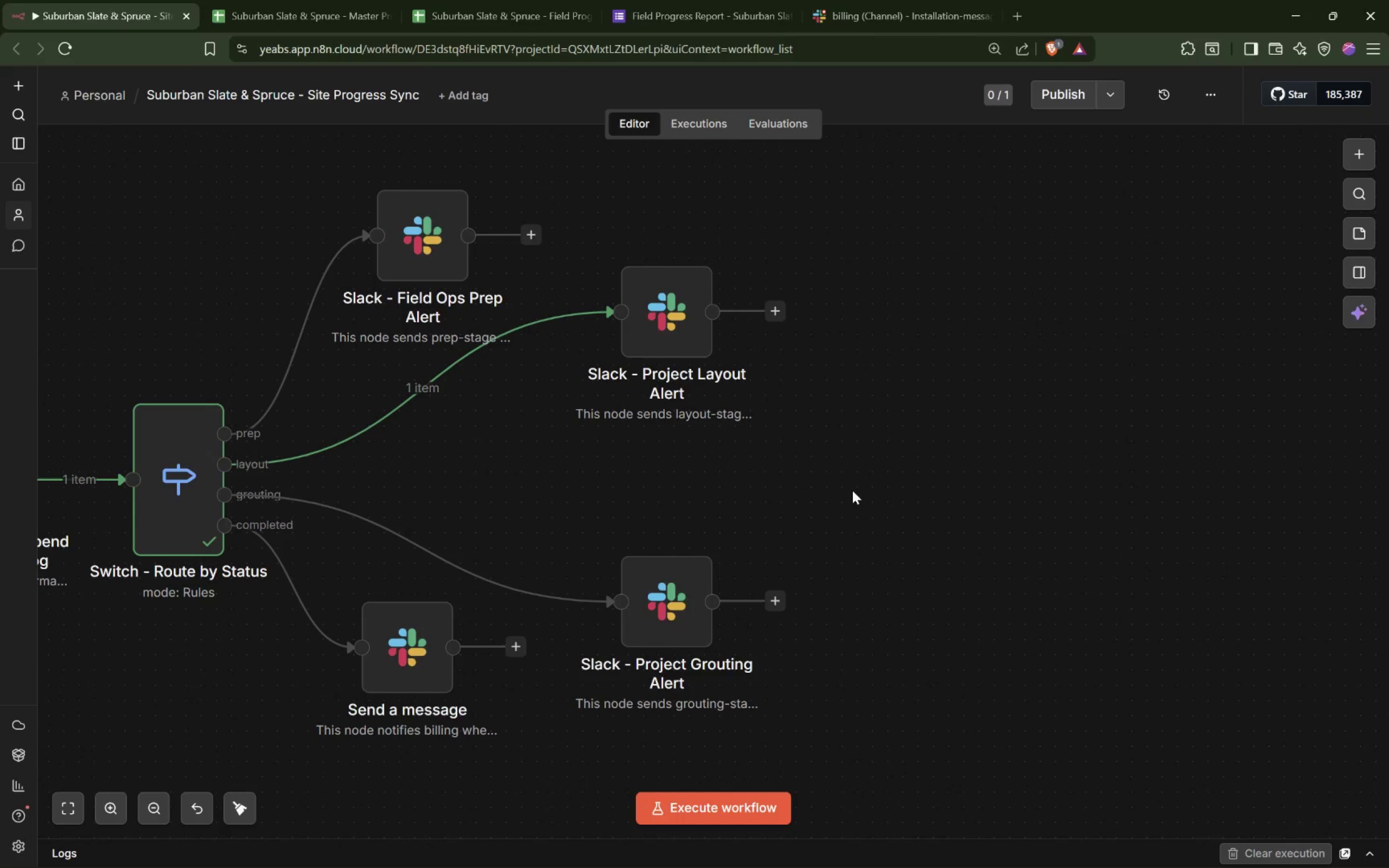 
triple_click([852, 490])
 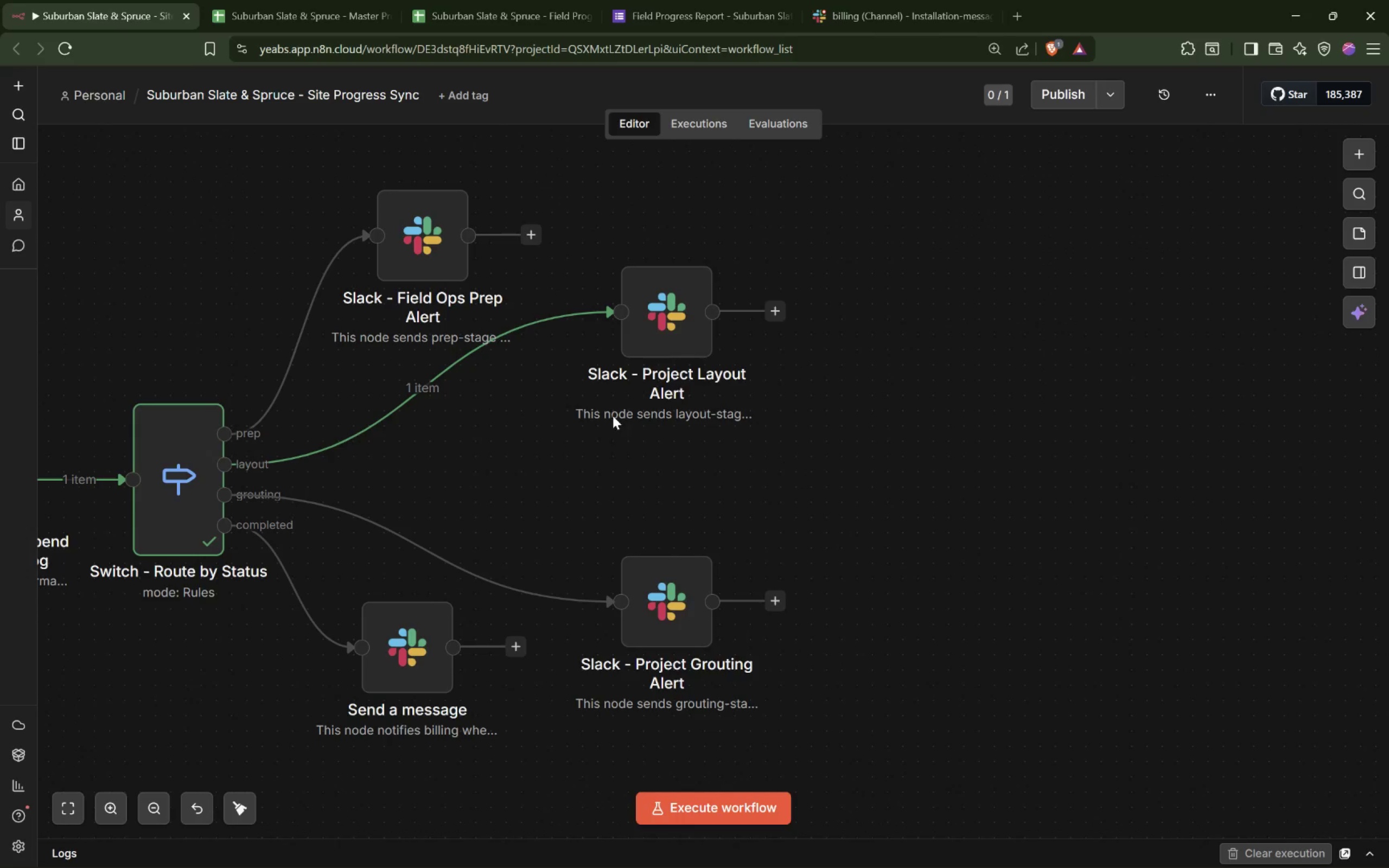 
double_click([616, 410])
 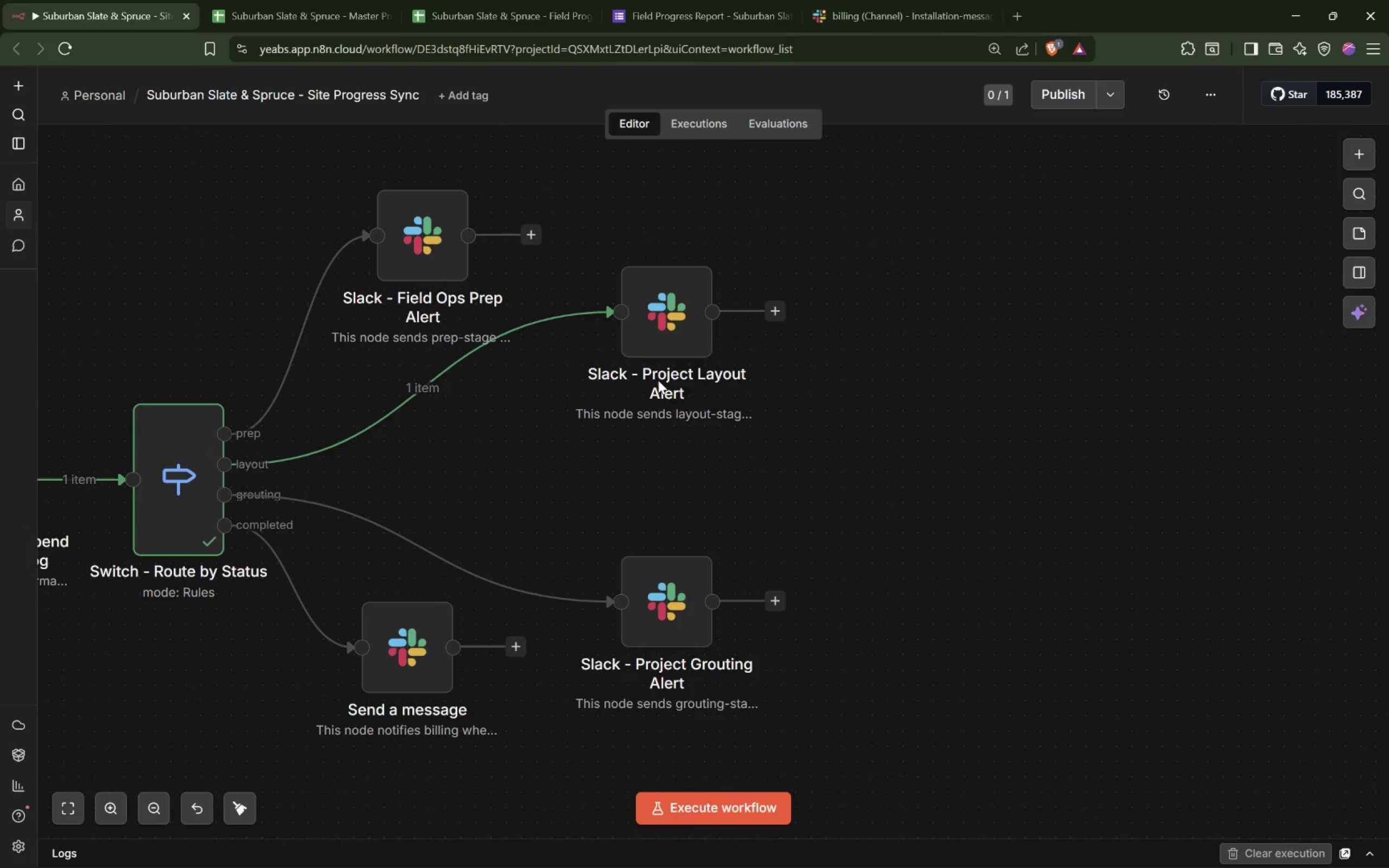 
triple_click([659, 379])
 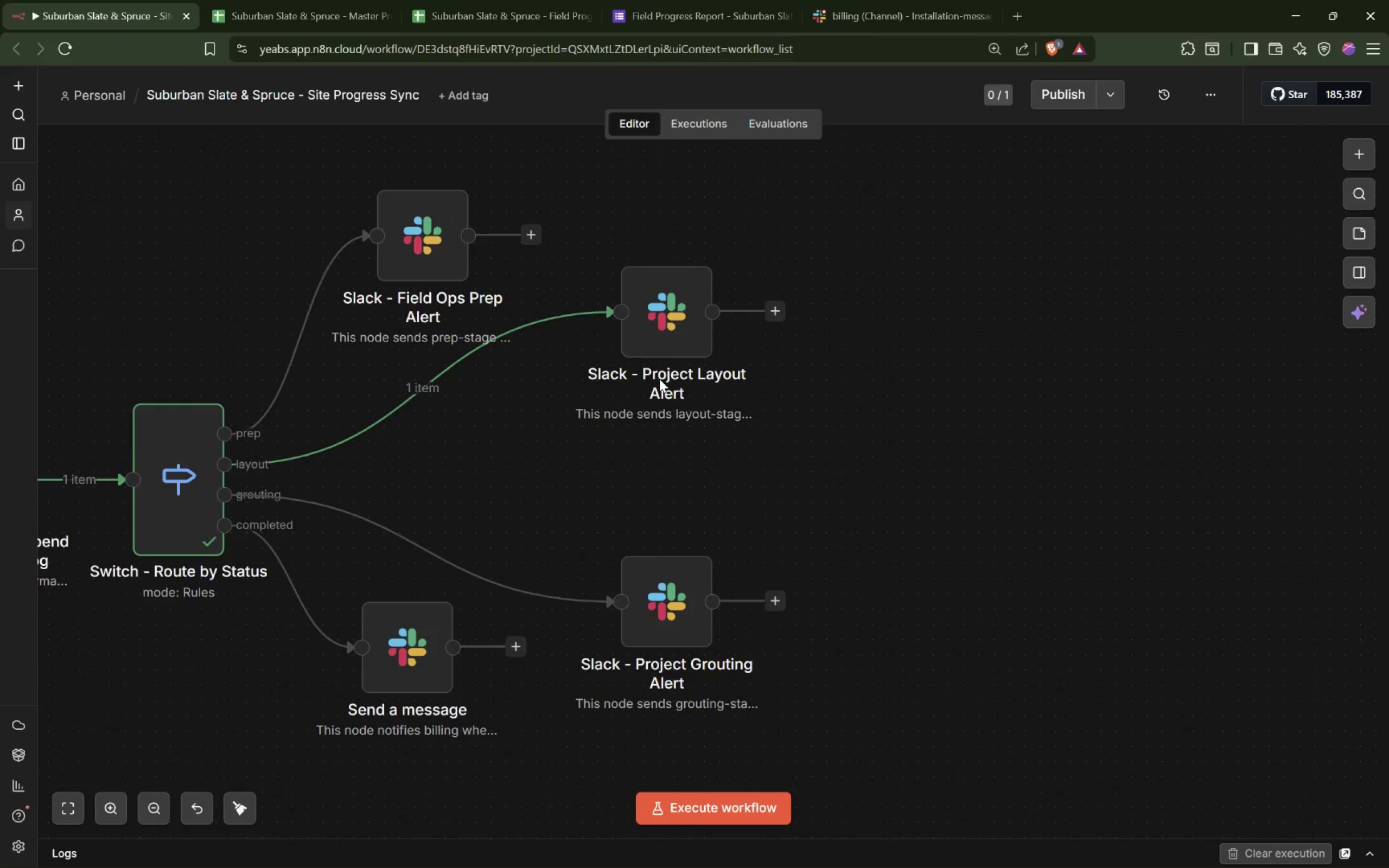 
triple_click([659, 379])
 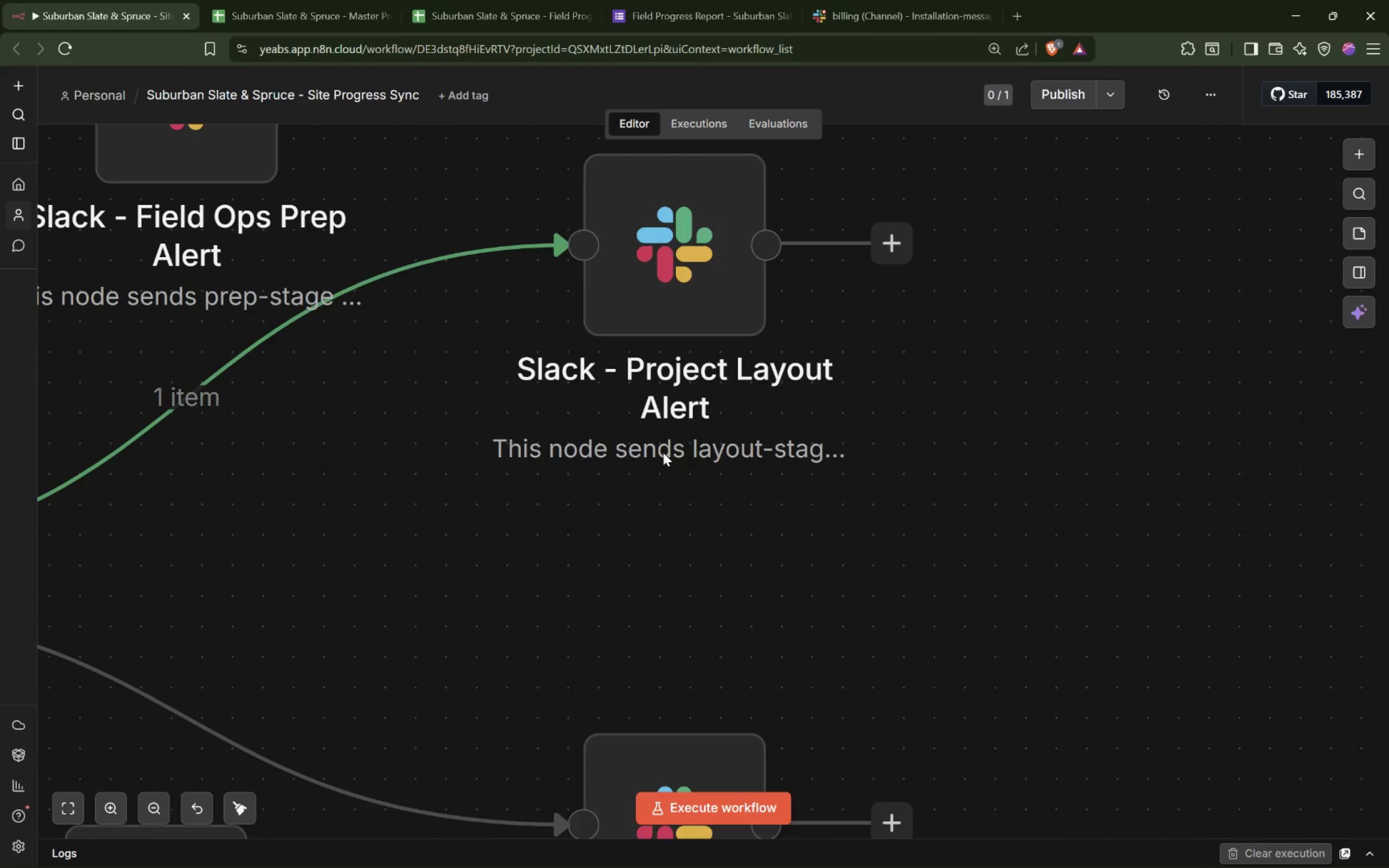 
scroll: coordinate [672, 481], scroll_direction: up, amount: 4.0
 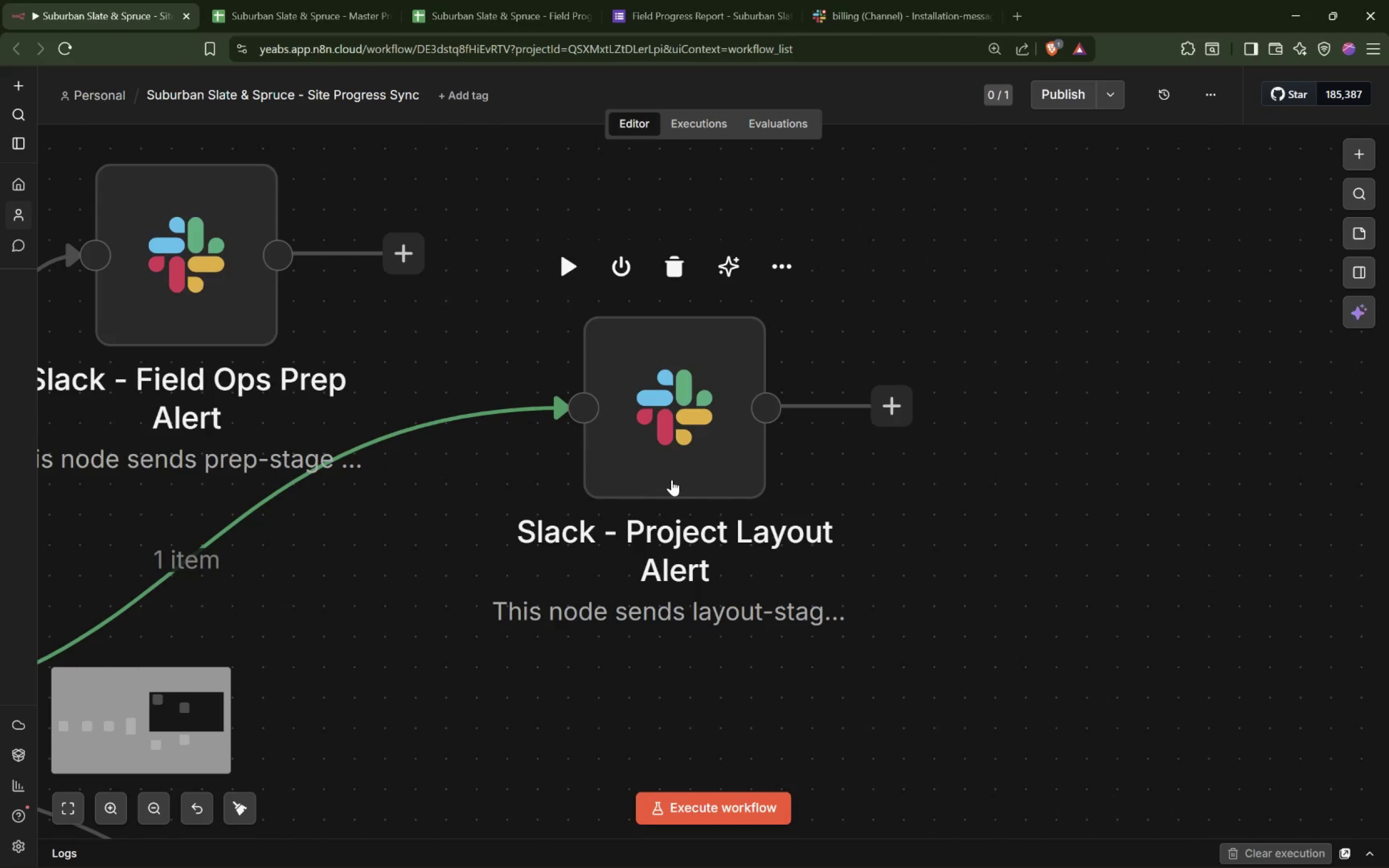 
hold_key(key=ShiftLeft, duration=1.92)
scroll: coordinate [672, 478], scroll_direction: up, amount: 10.0
 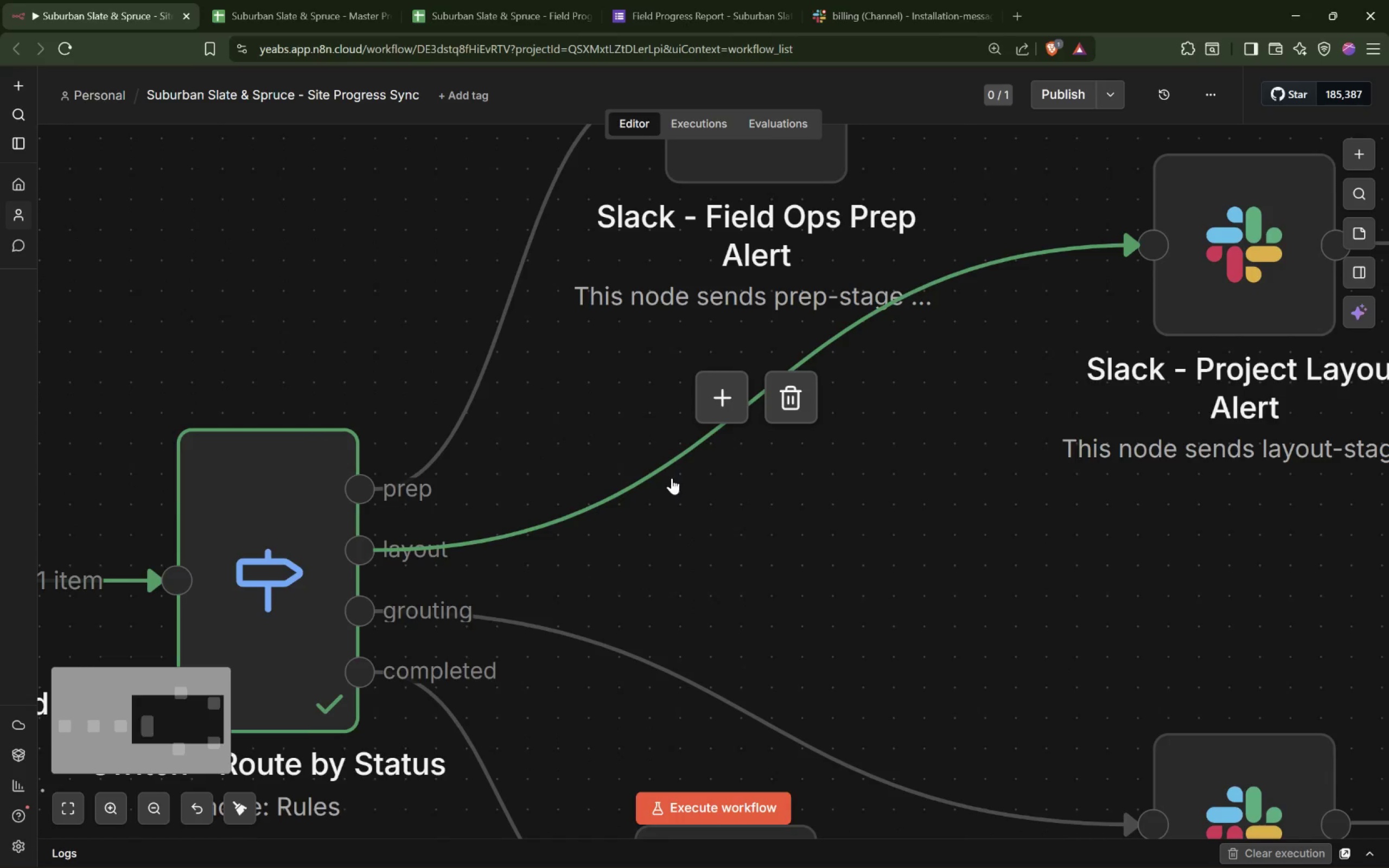 
hold_key(key=ShiftLeft, duration=3.06)
scroll: coordinate [672, 477], scroll_direction: up, amount: 14.0
 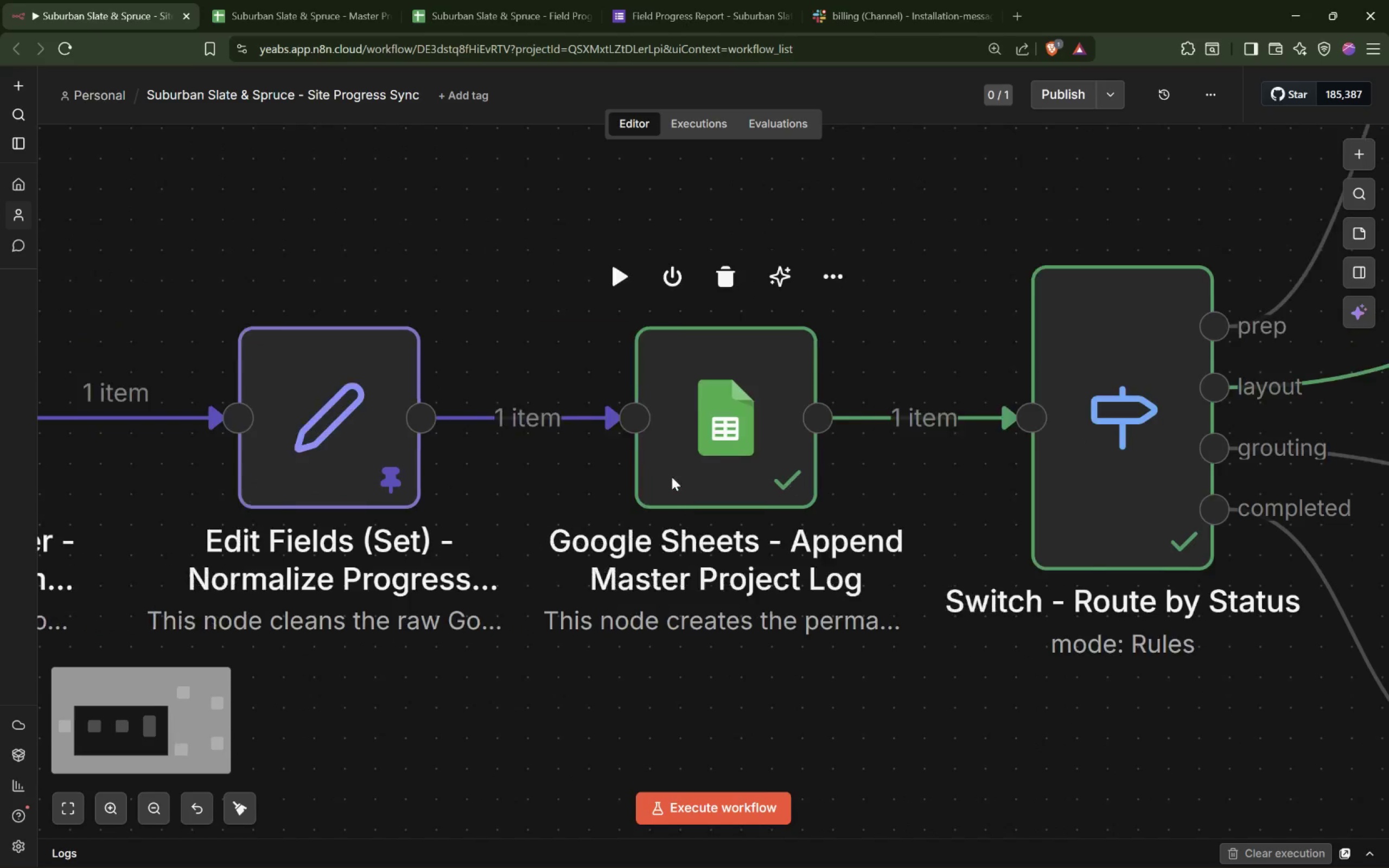 
hold_key(key=ControlLeft, duration=0.67)
scroll: coordinate [674, 473], scroll_direction: up, amount: 1.0
 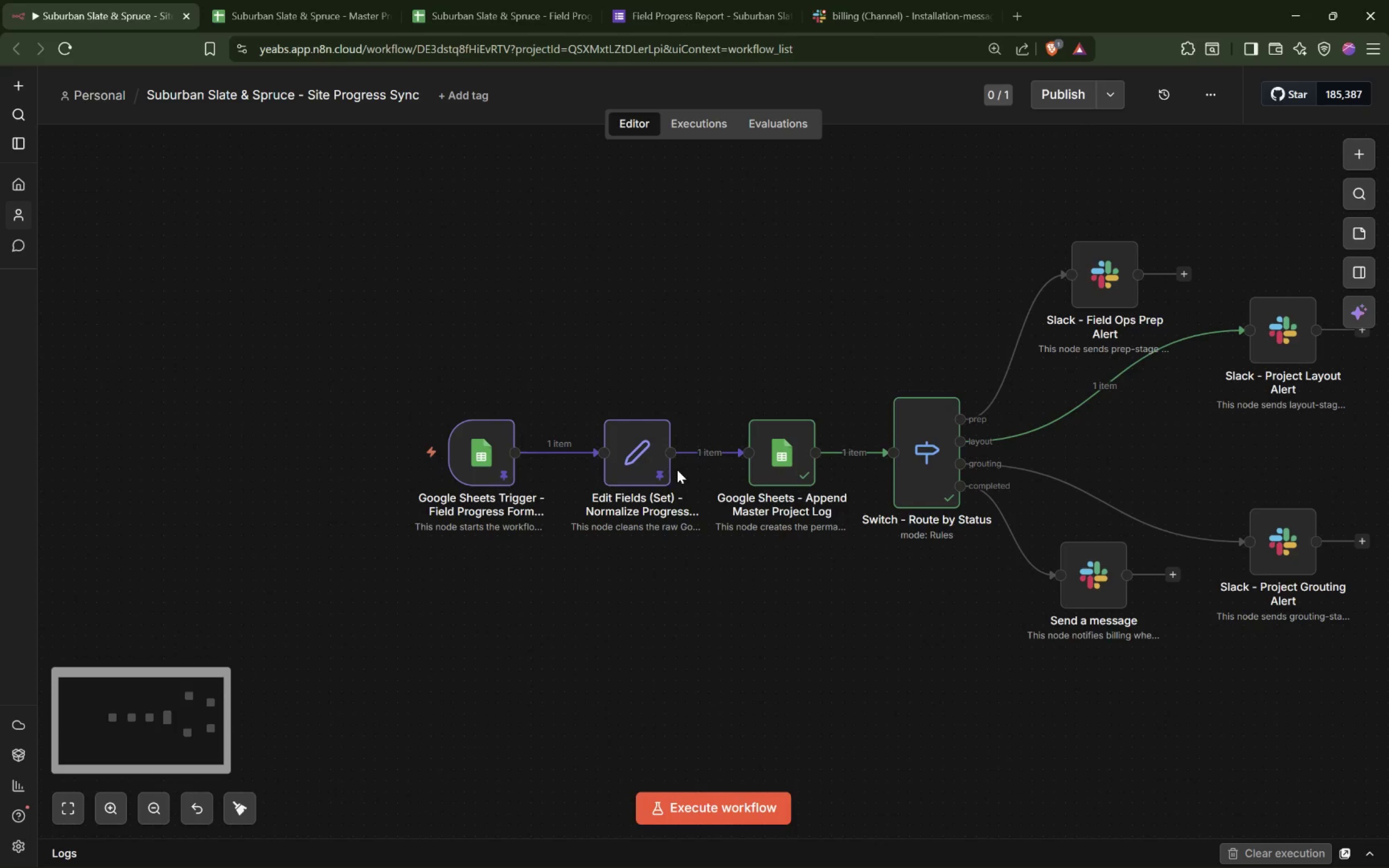 
hold_key(key=ShiftLeft, duration=0.72)
scroll: coordinate [677, 470], scroll_direction: down, amount: 5.0
 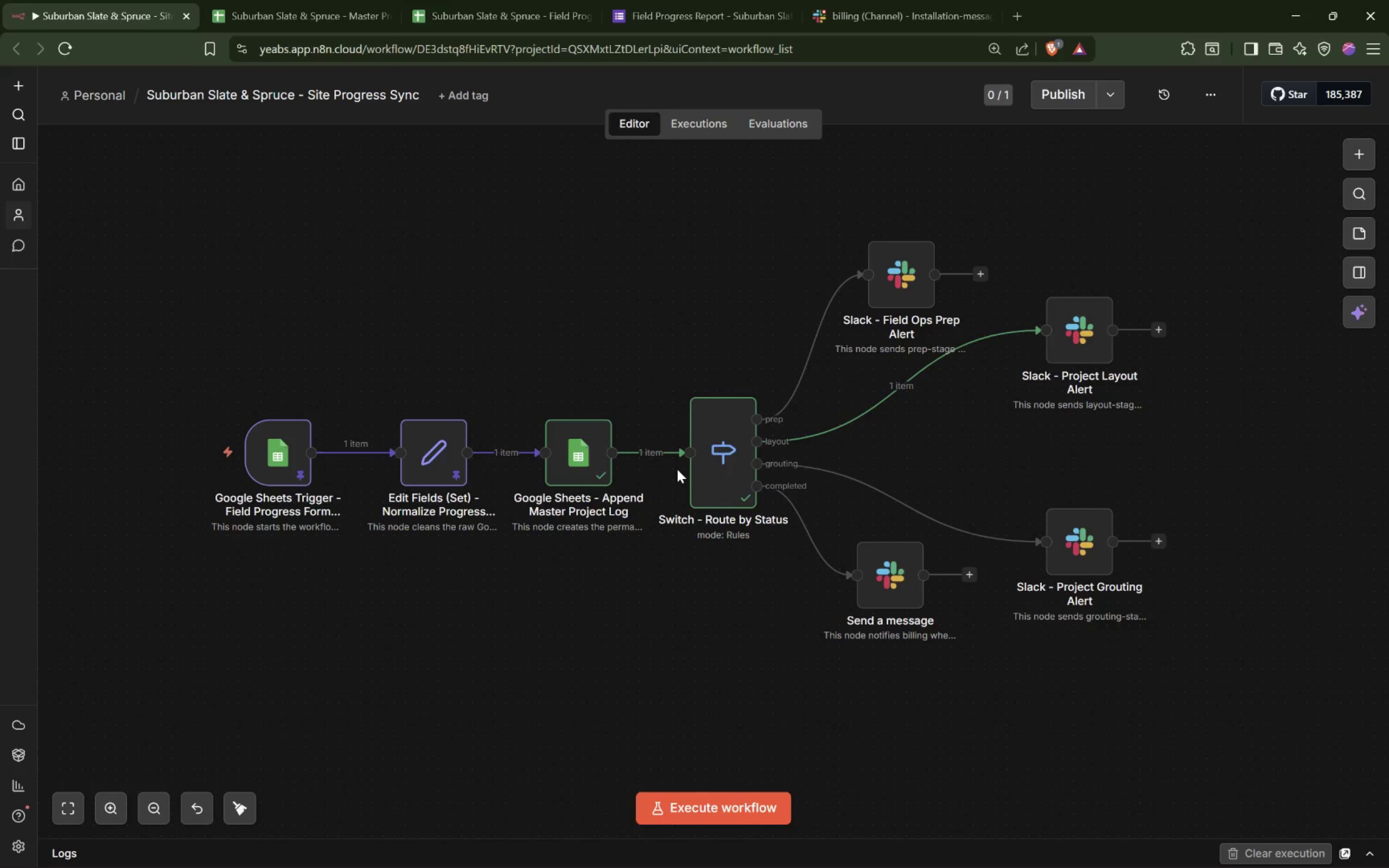 
wait(64.07)
 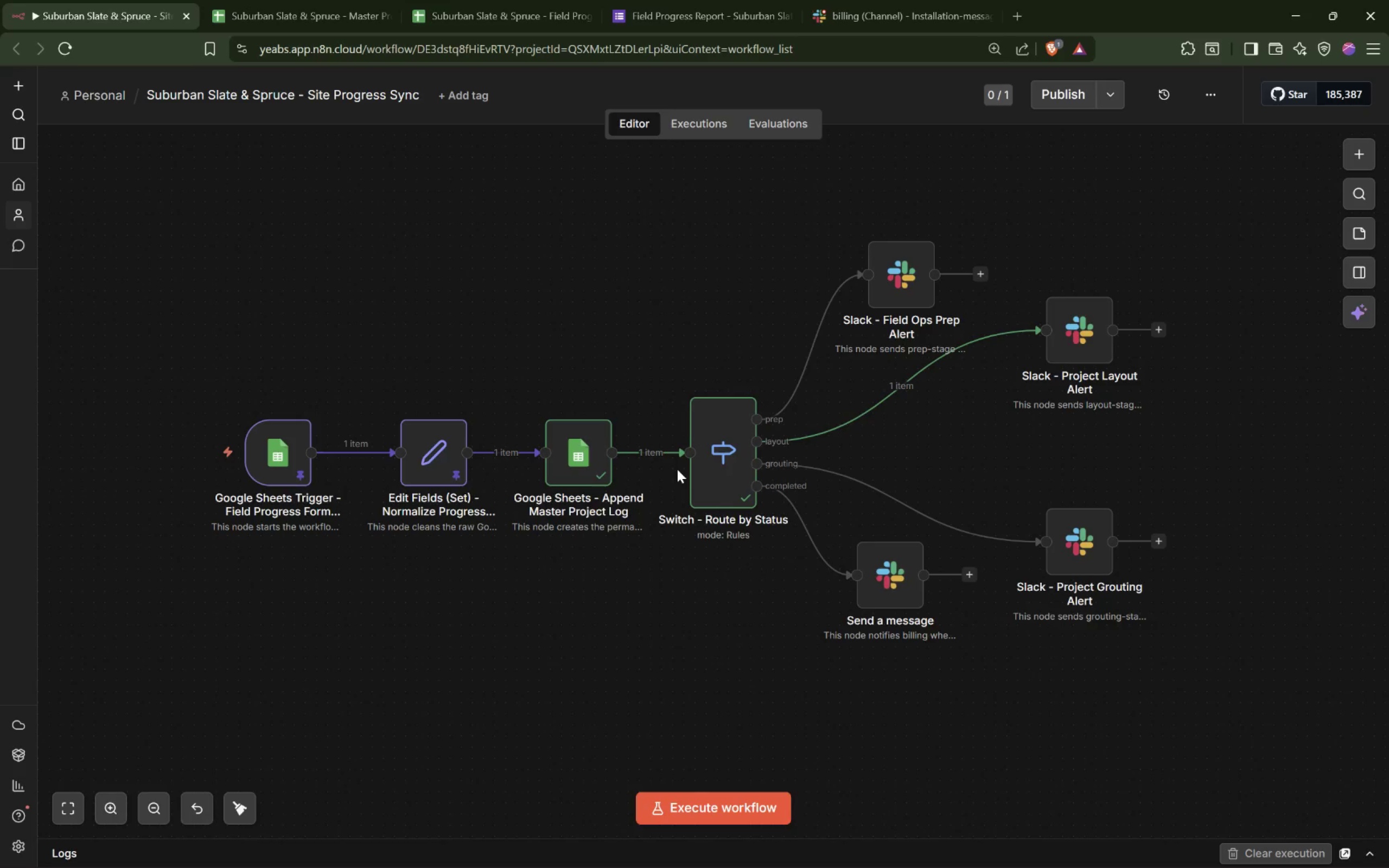 
hold_key(key=ShiftLeft, duration=0.81)
scroll: coordinate [451, 596], scroll_direction: down, amount: 3.0
 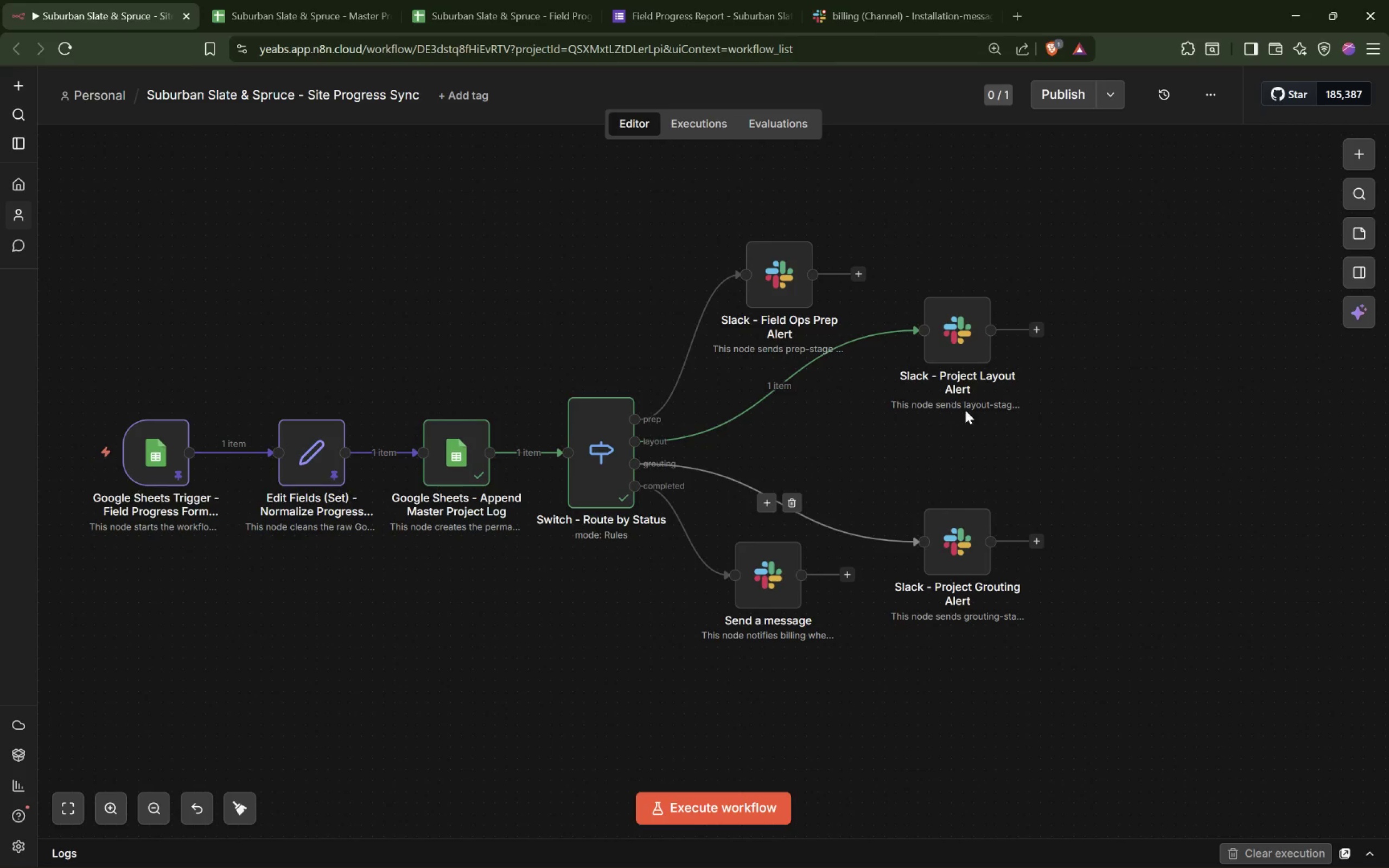 
left_click_drag(start_coordinate=[958, 342], to_coordinate=[959, 385])
 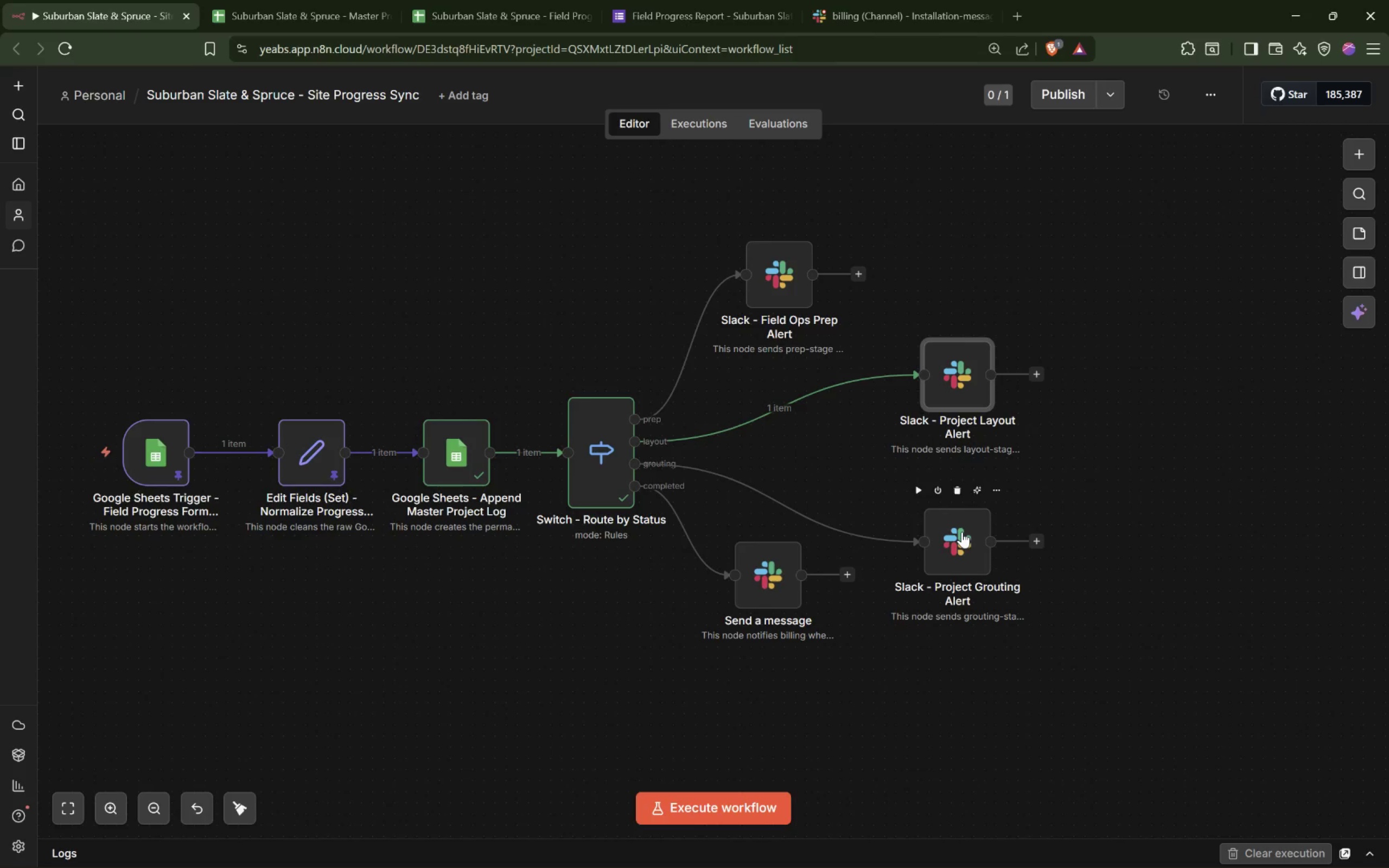 
left_click_drag(start_coordinate=[962, 537], to_coordinate=[968, 506])
 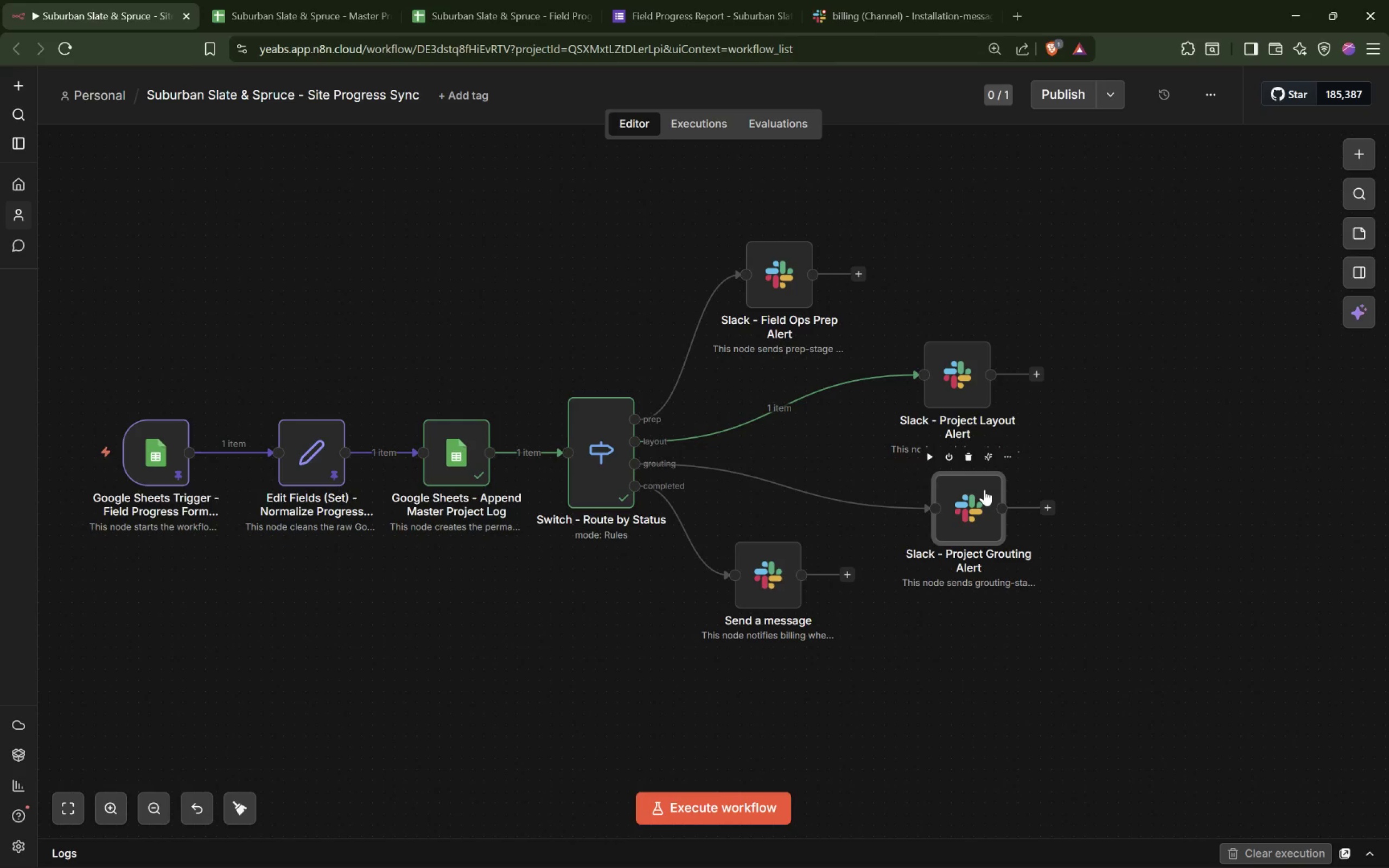 
left_click_drag(start_coordinate=[977, 499], to_coordinate=[968, 496])
 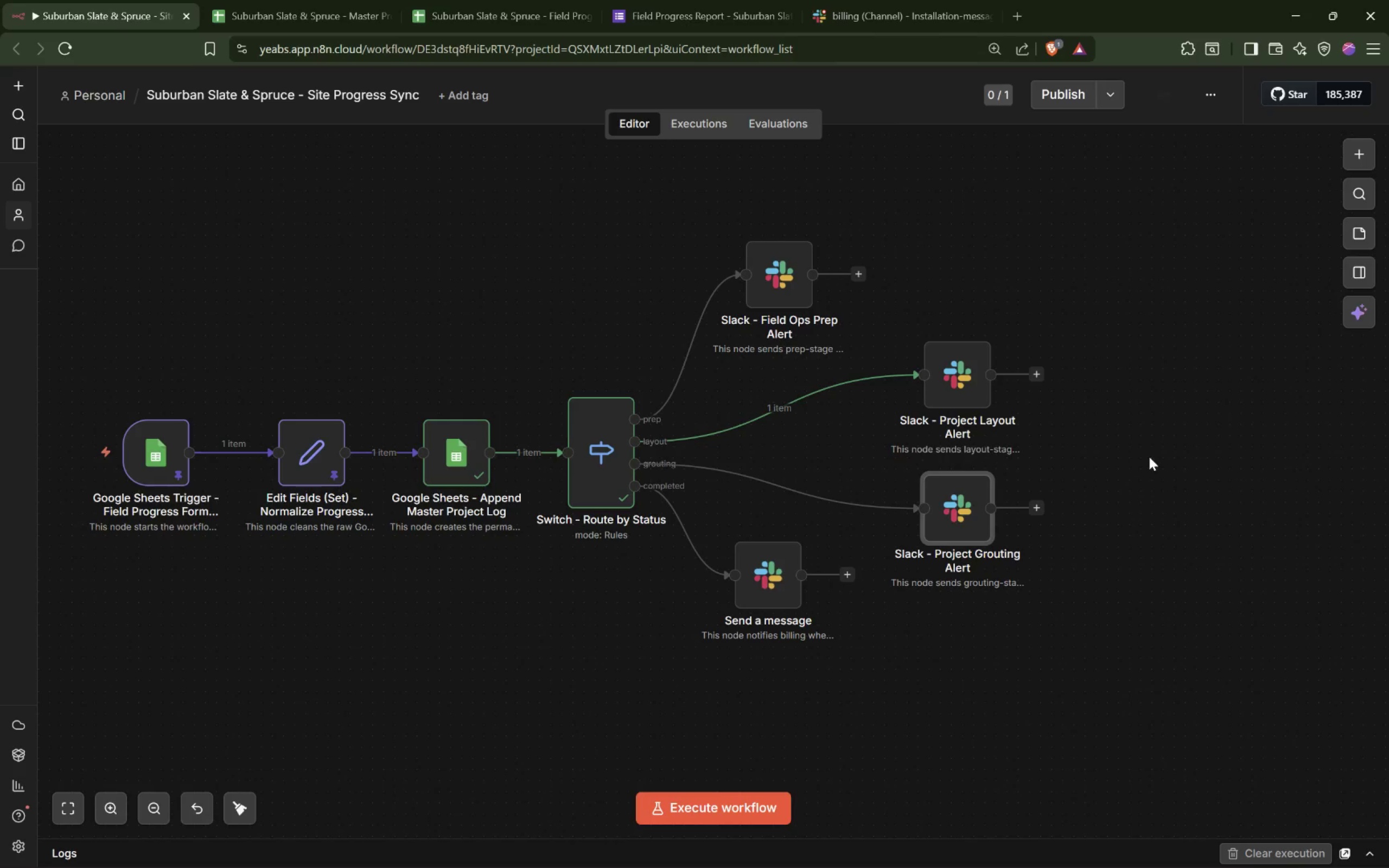 
left_click([1150, 456])
 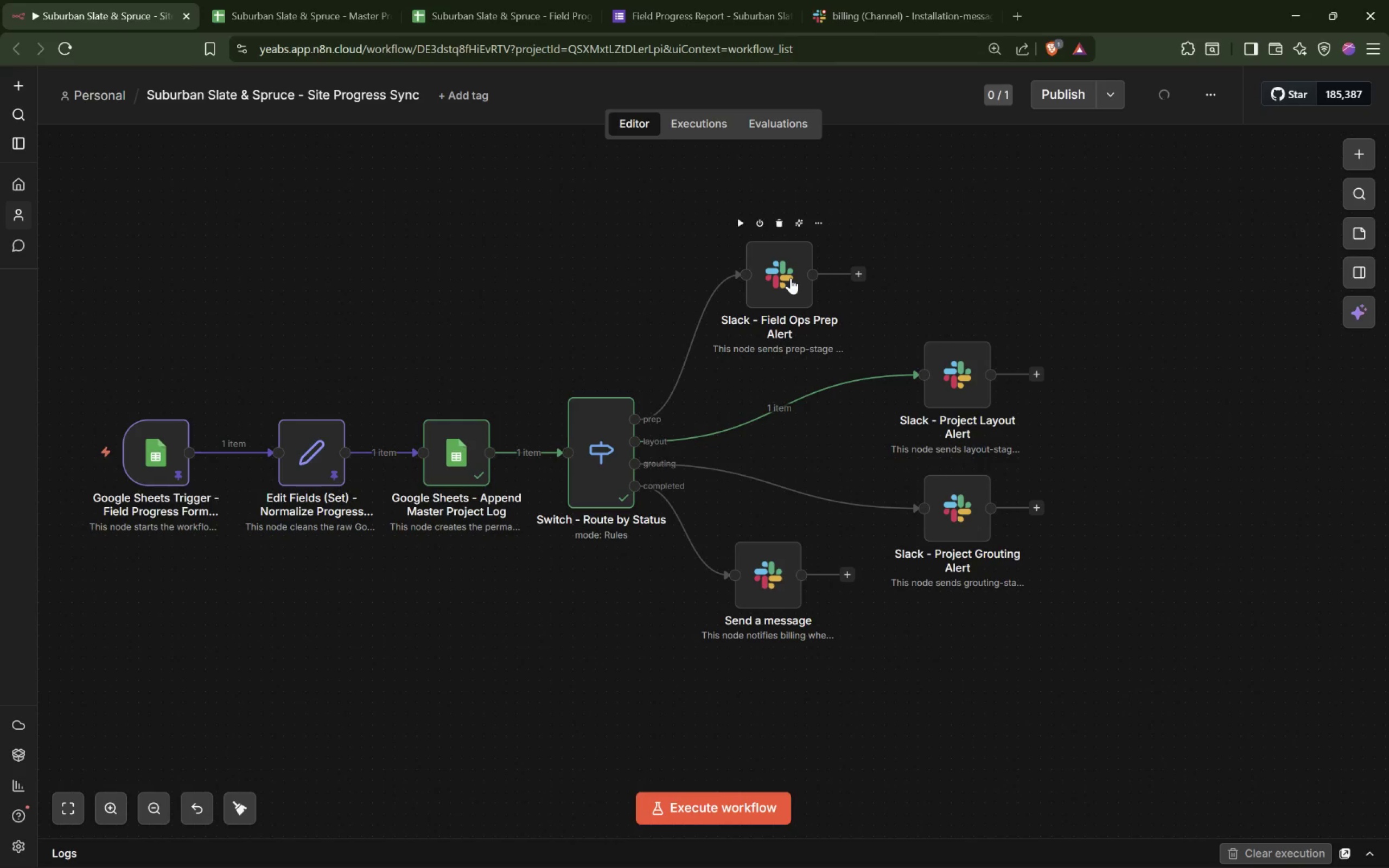 
left_click_drag(start_coordinate=[791, 278], to_coordinate=[791, 292])
 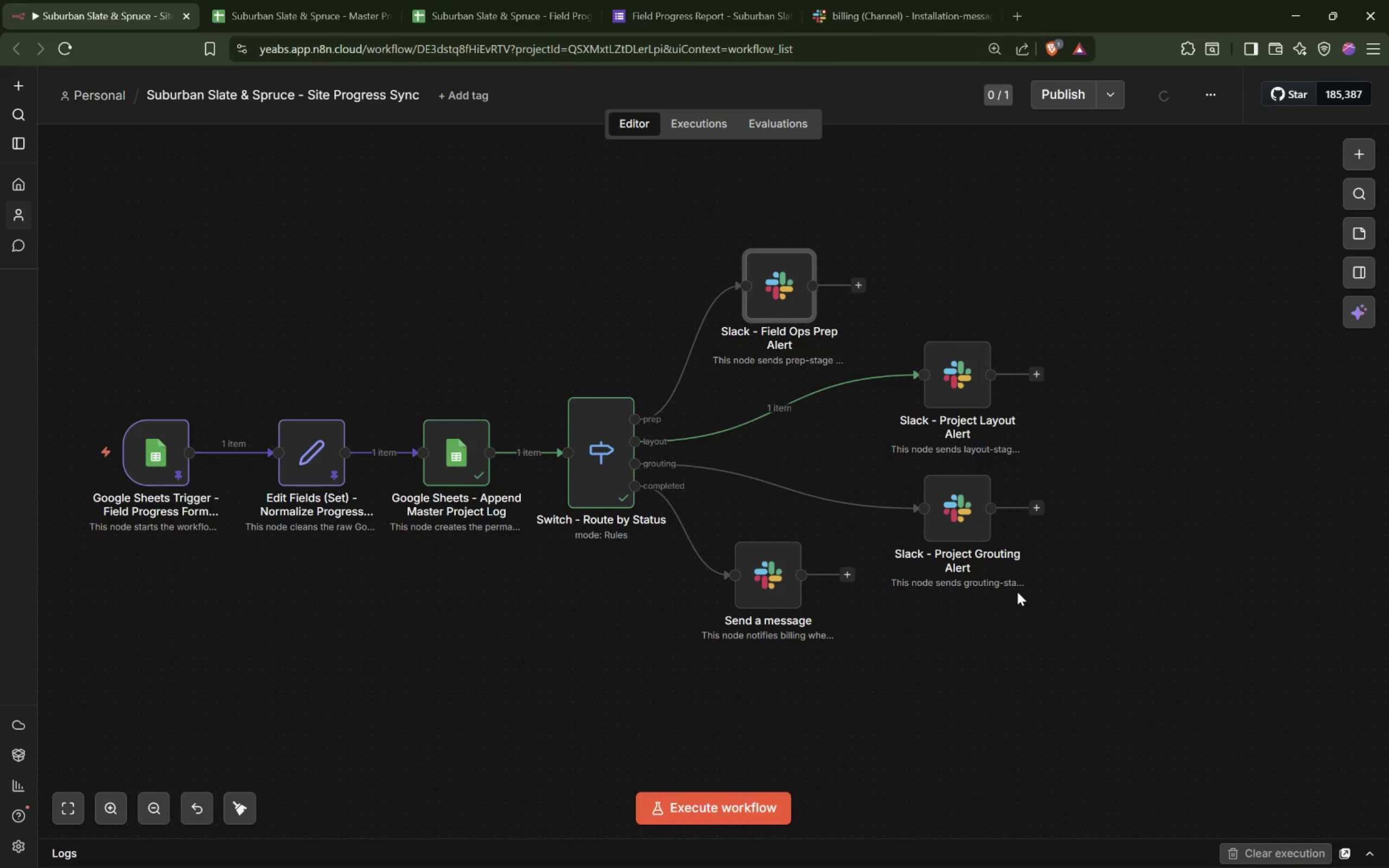 
left_click_drag(start_coordinate=[753, 579], to_coordinate=[767, 585])
 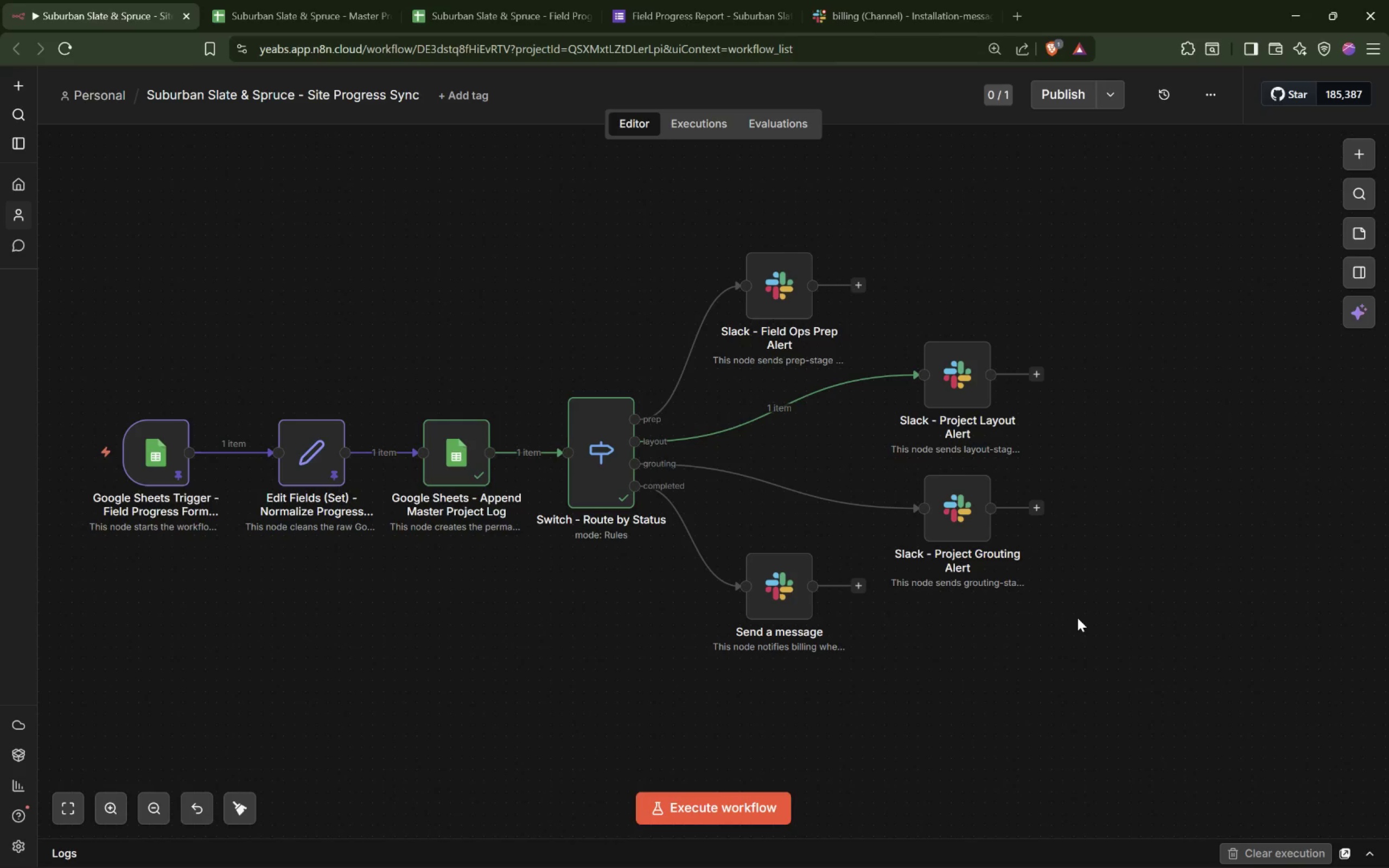 
hold_key(key=ControlLeft, duration=0.7)
scroll: coordinate [1078, 617], scroll_direction: down, amount: 4.0
 